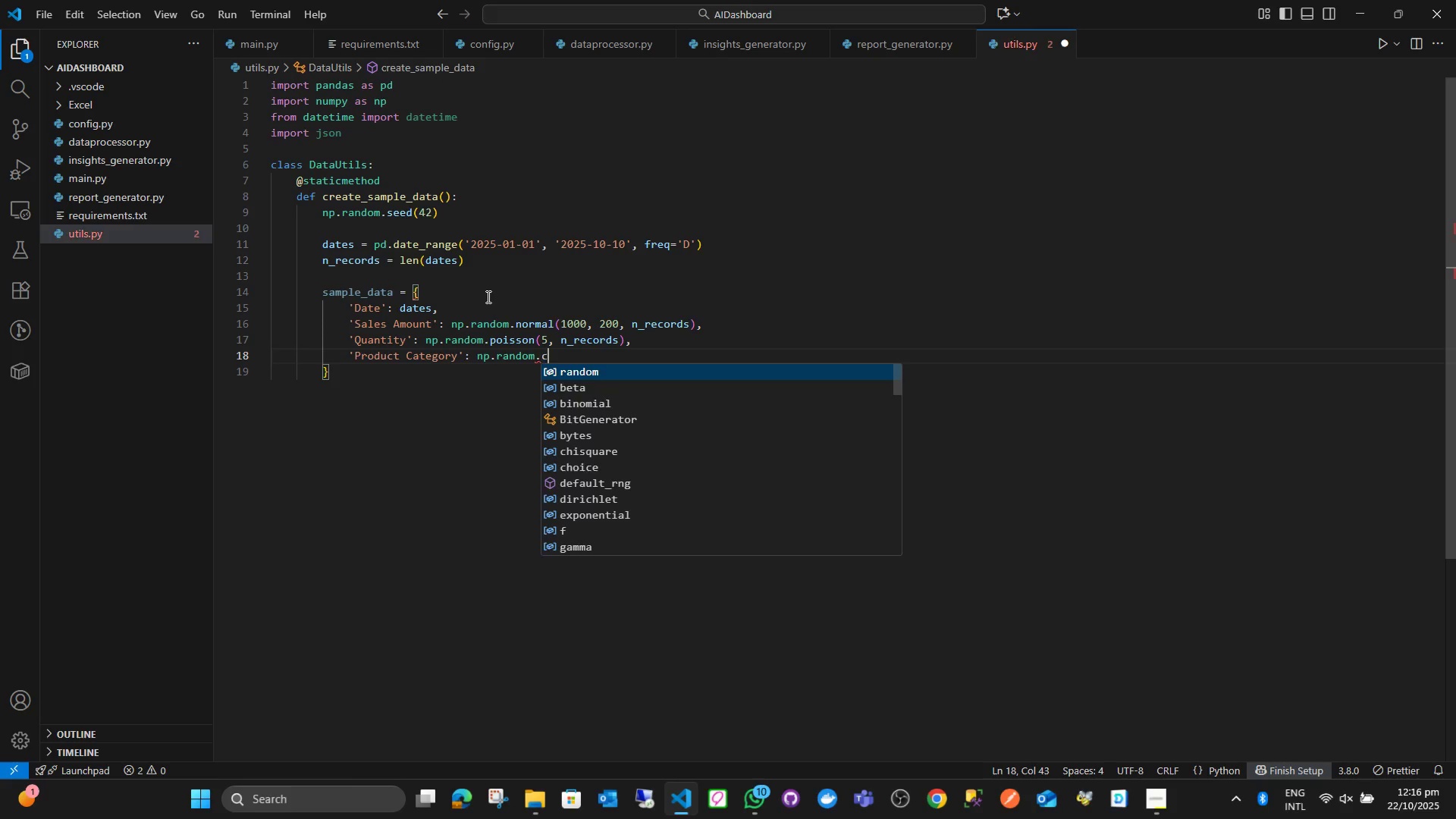 
key(C)
 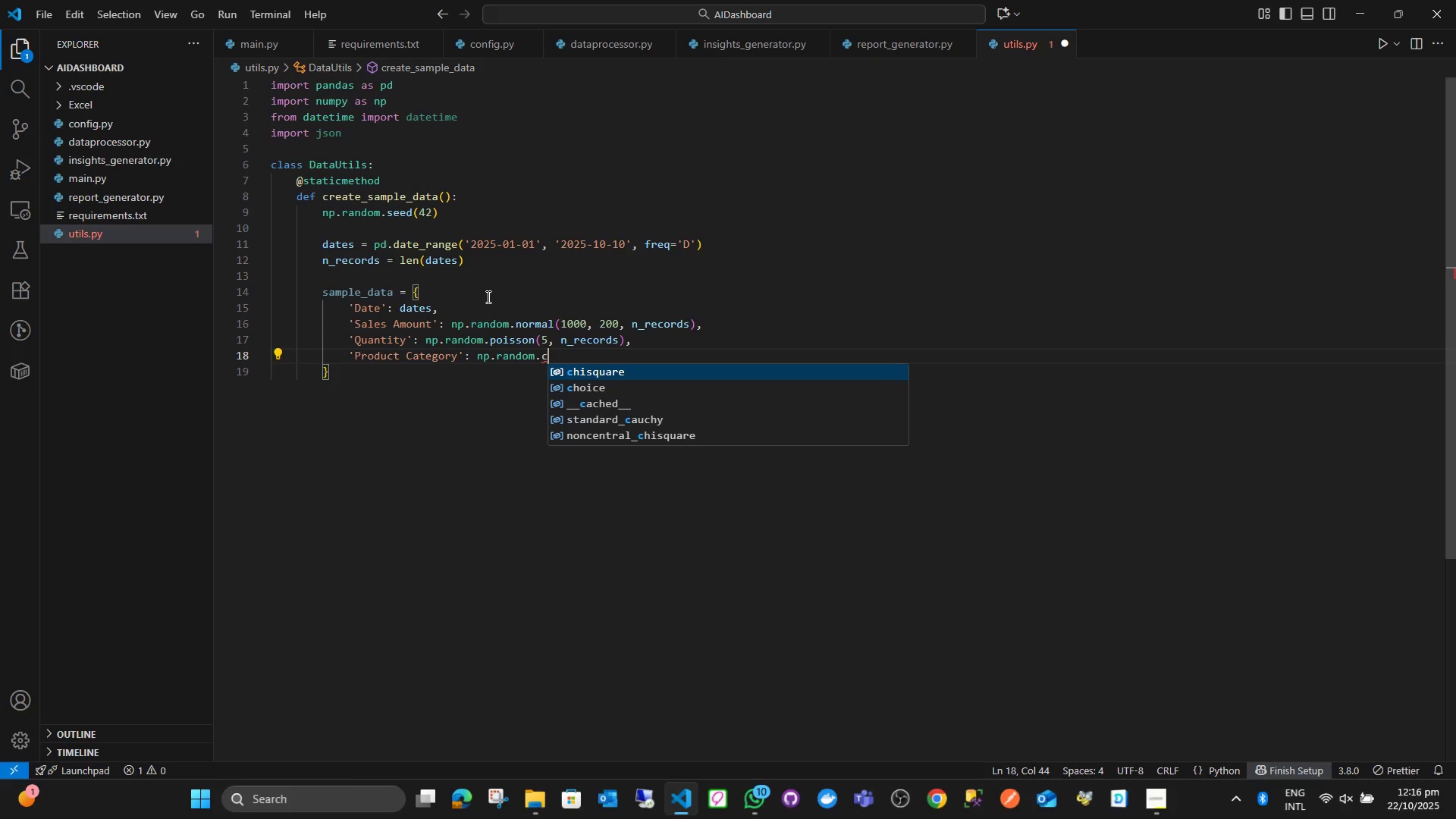 
key(ArrowDown)
 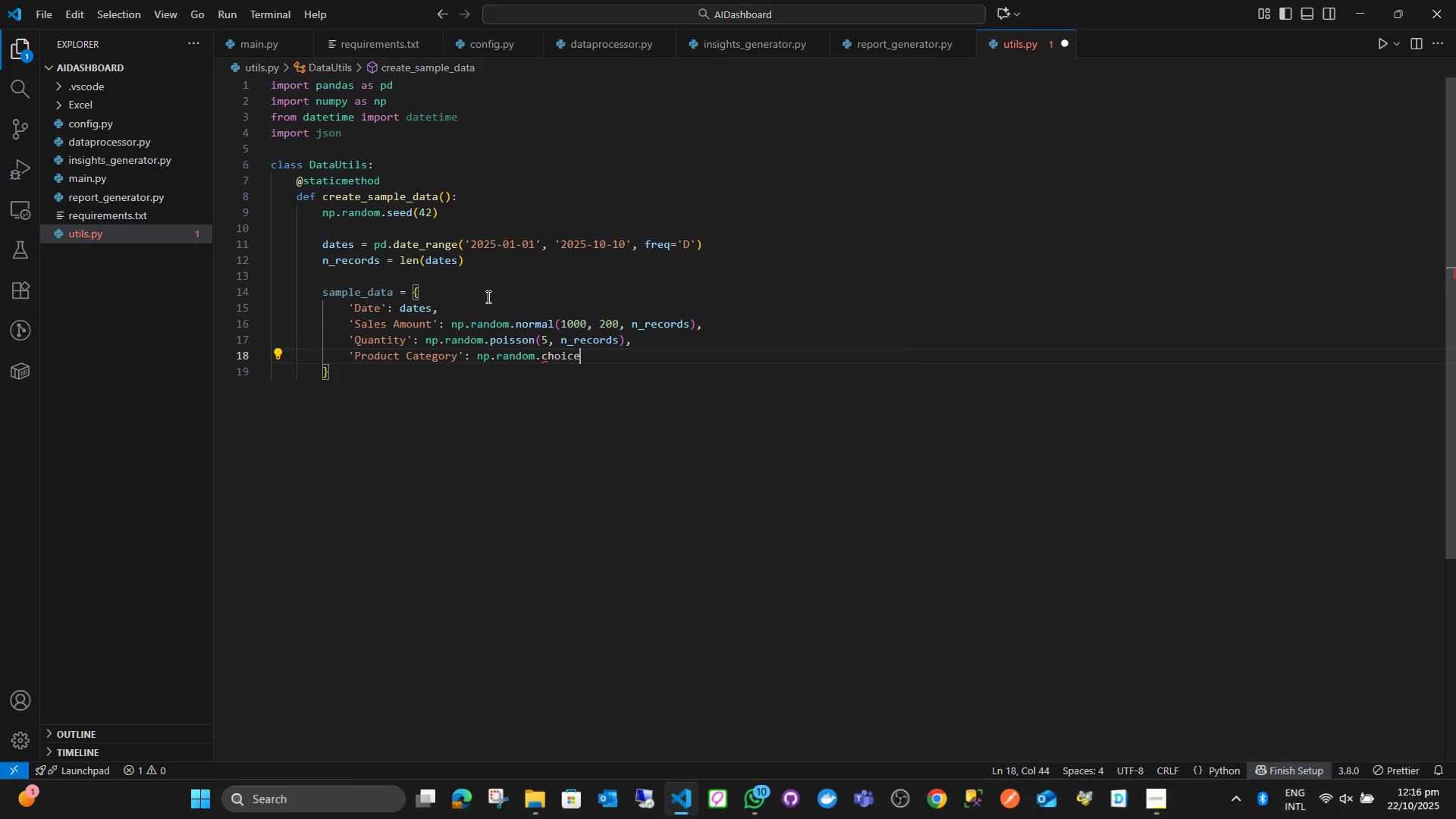 
key(Enter)
 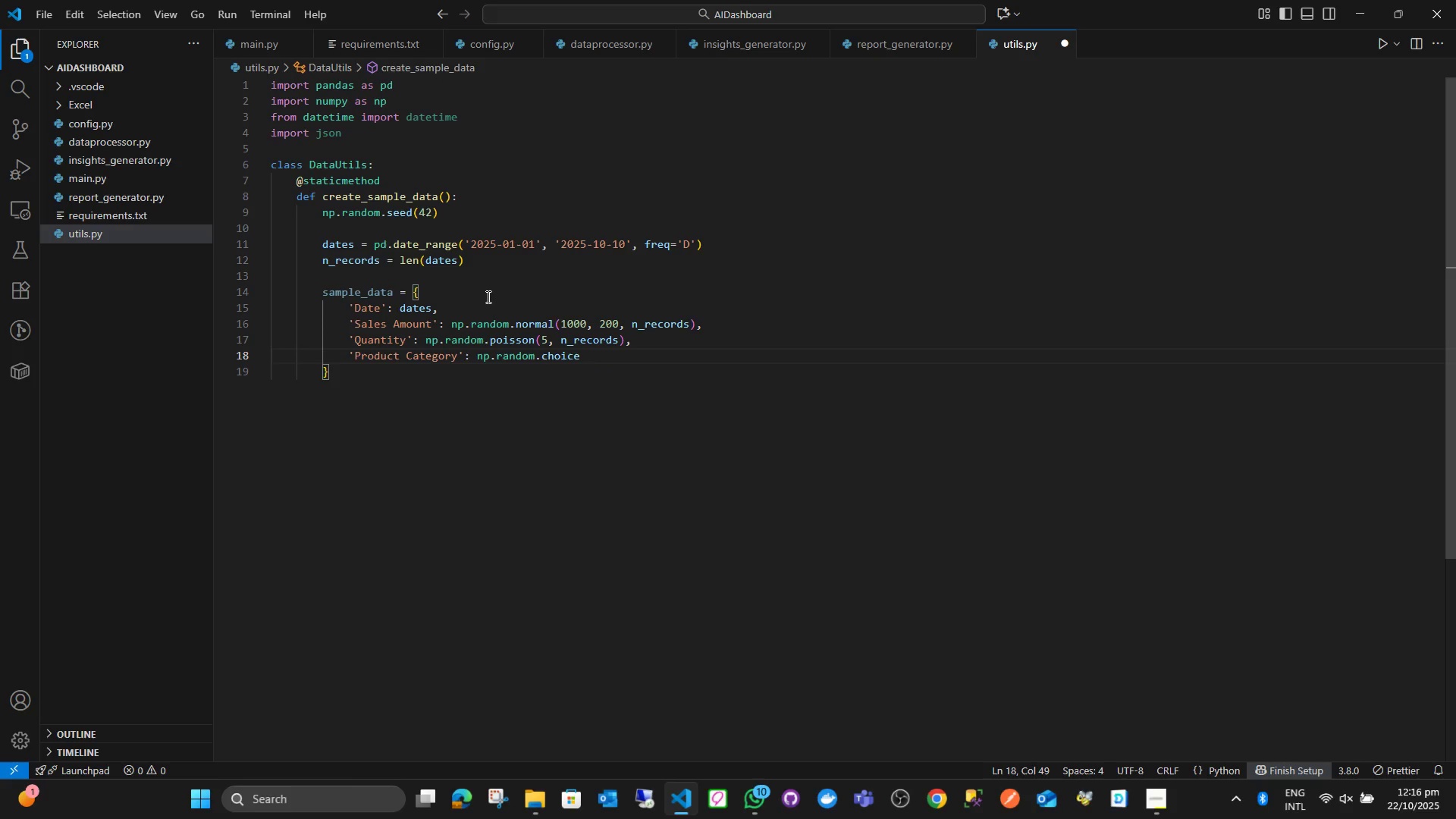 
key(Shift+9)
 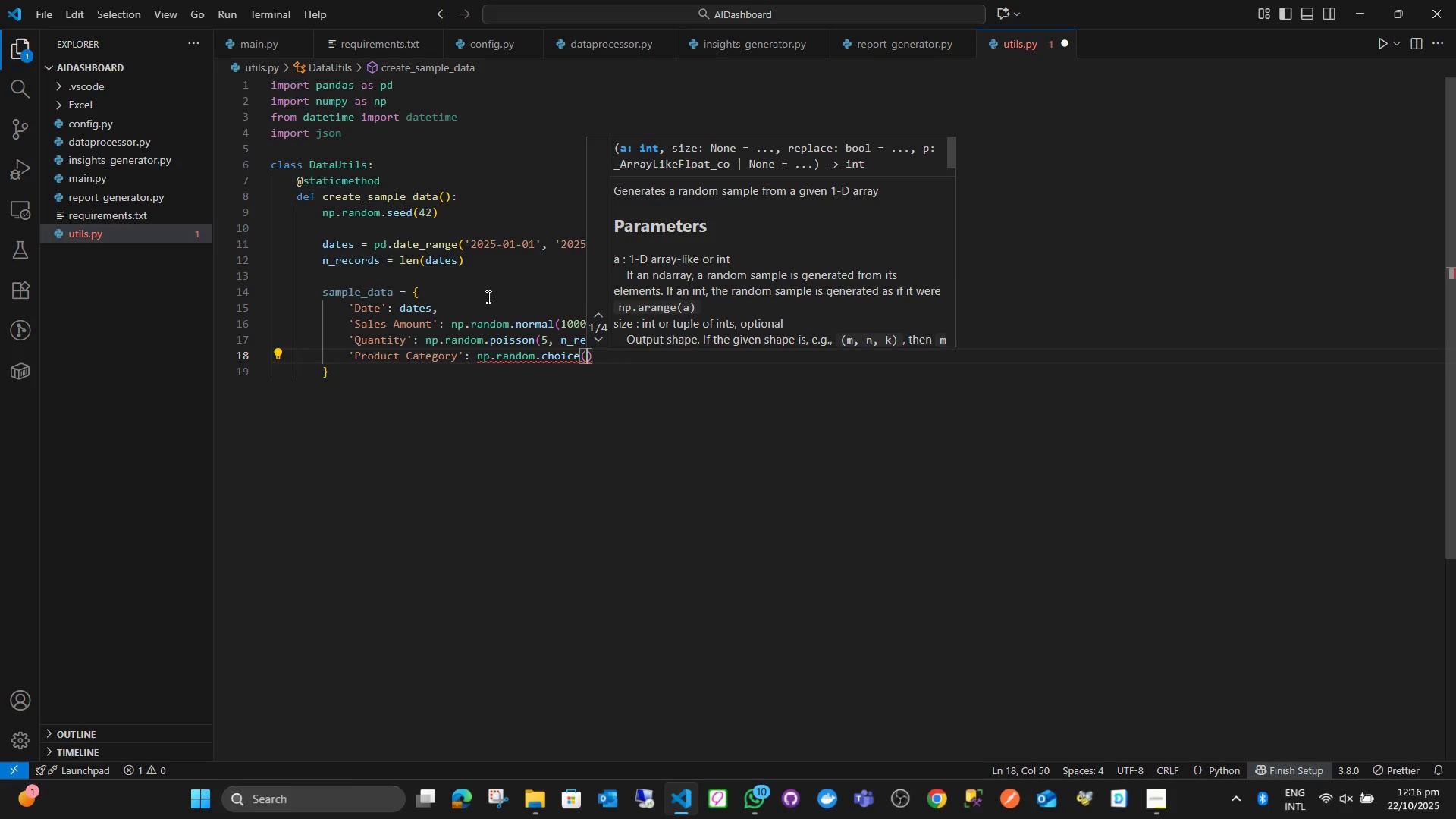 
key(BracketLeft)
 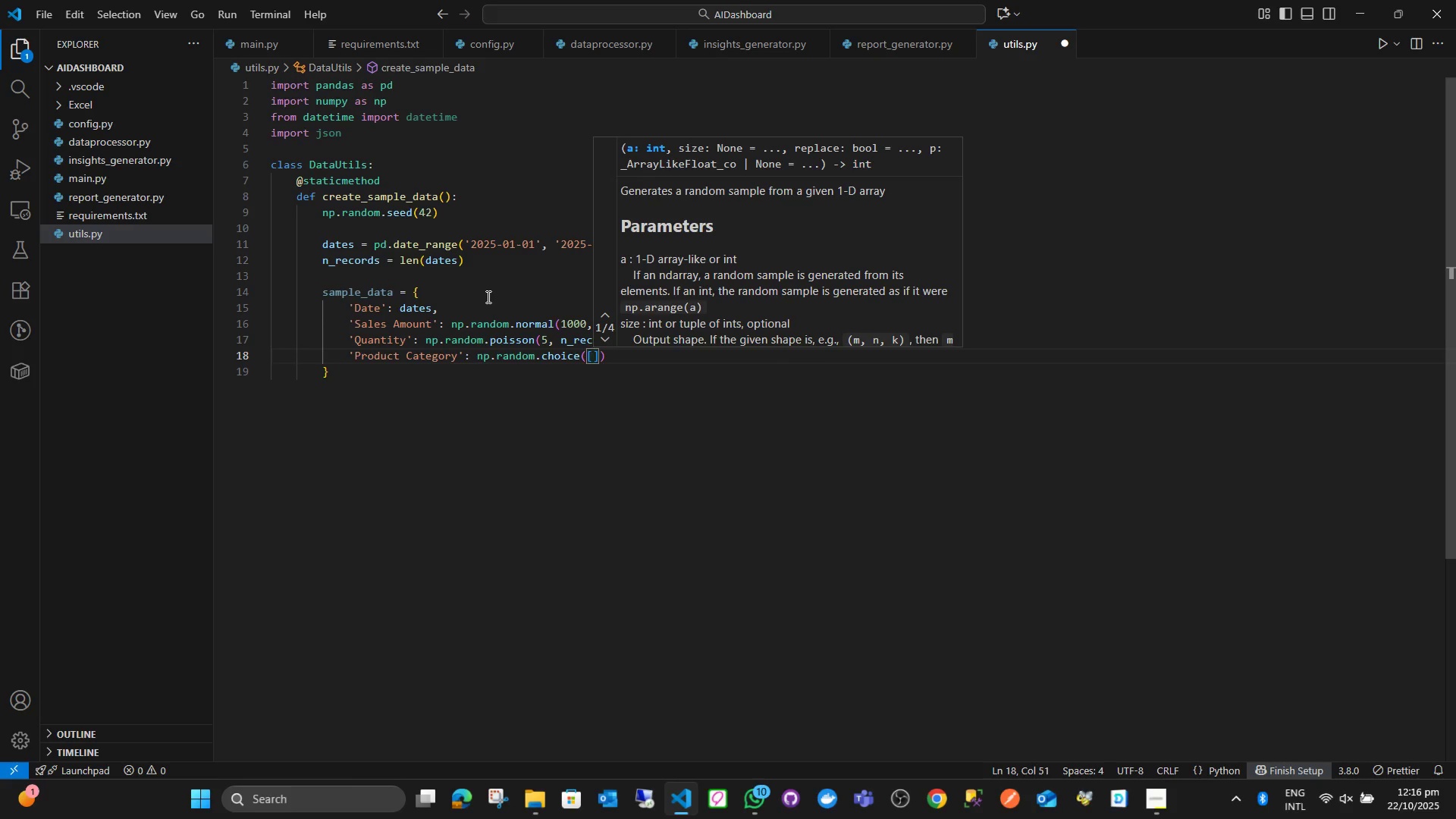 
key(Quote)
 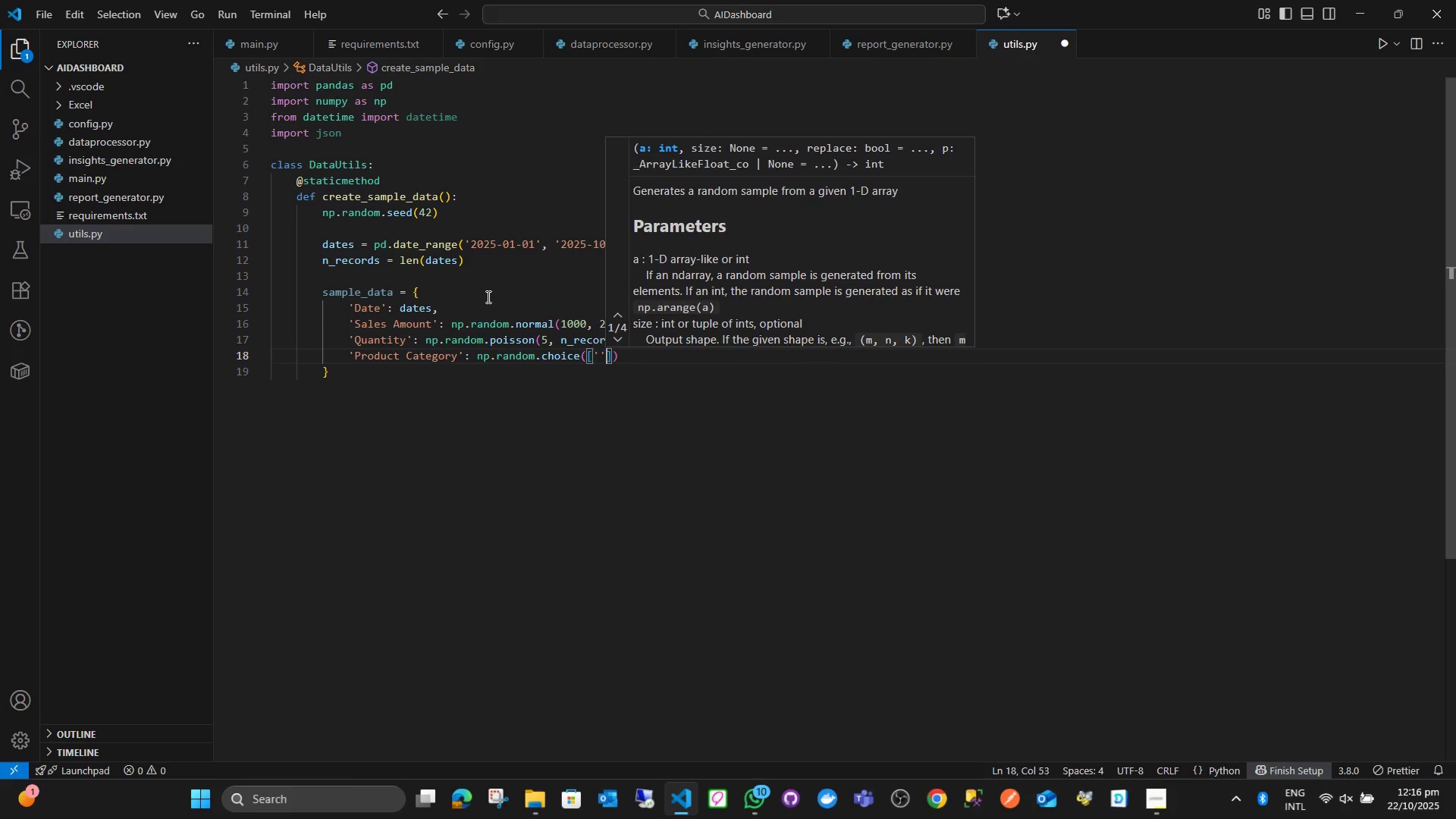 
key(Quote)
 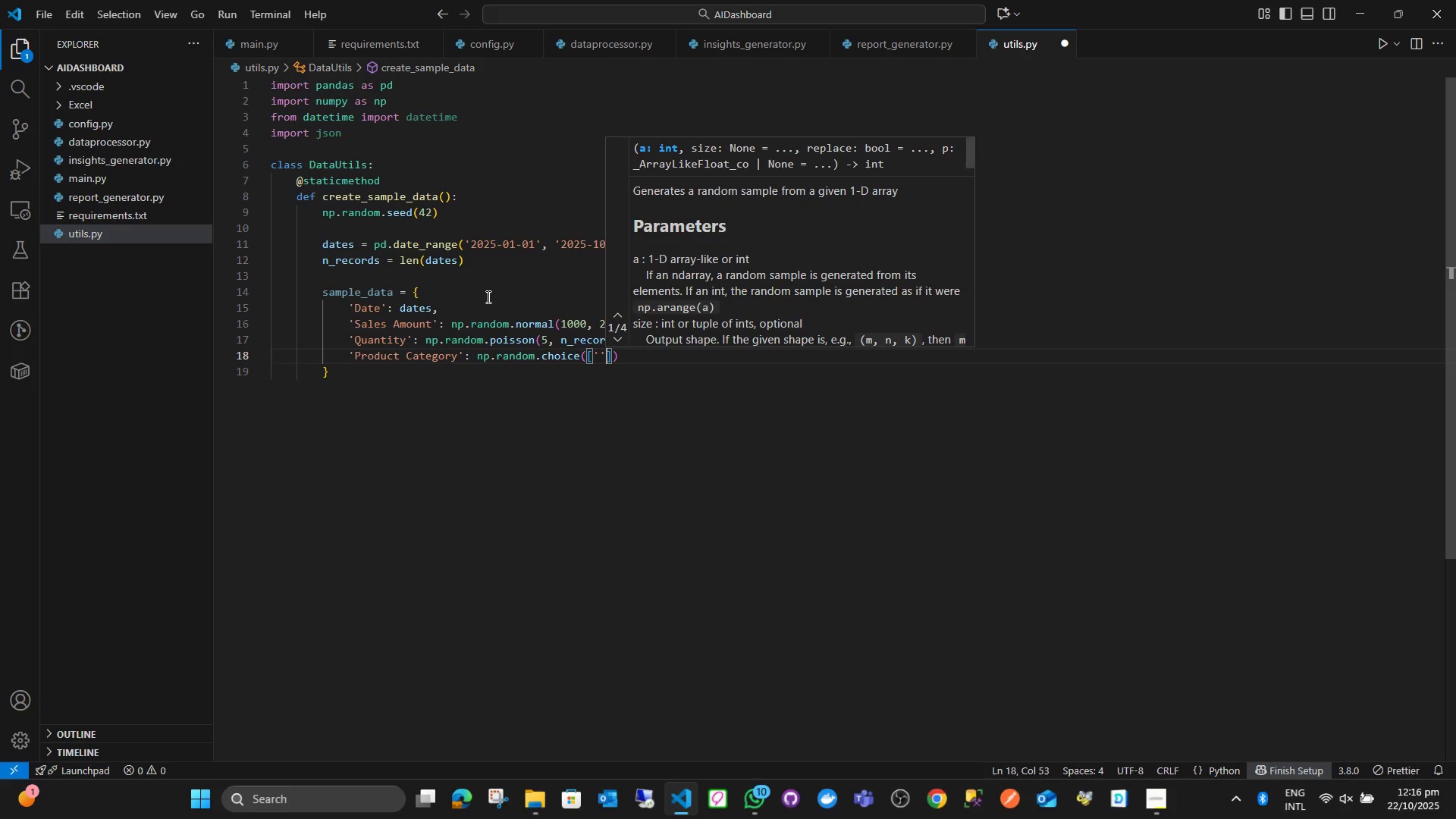 
key(ArrowLeft)
 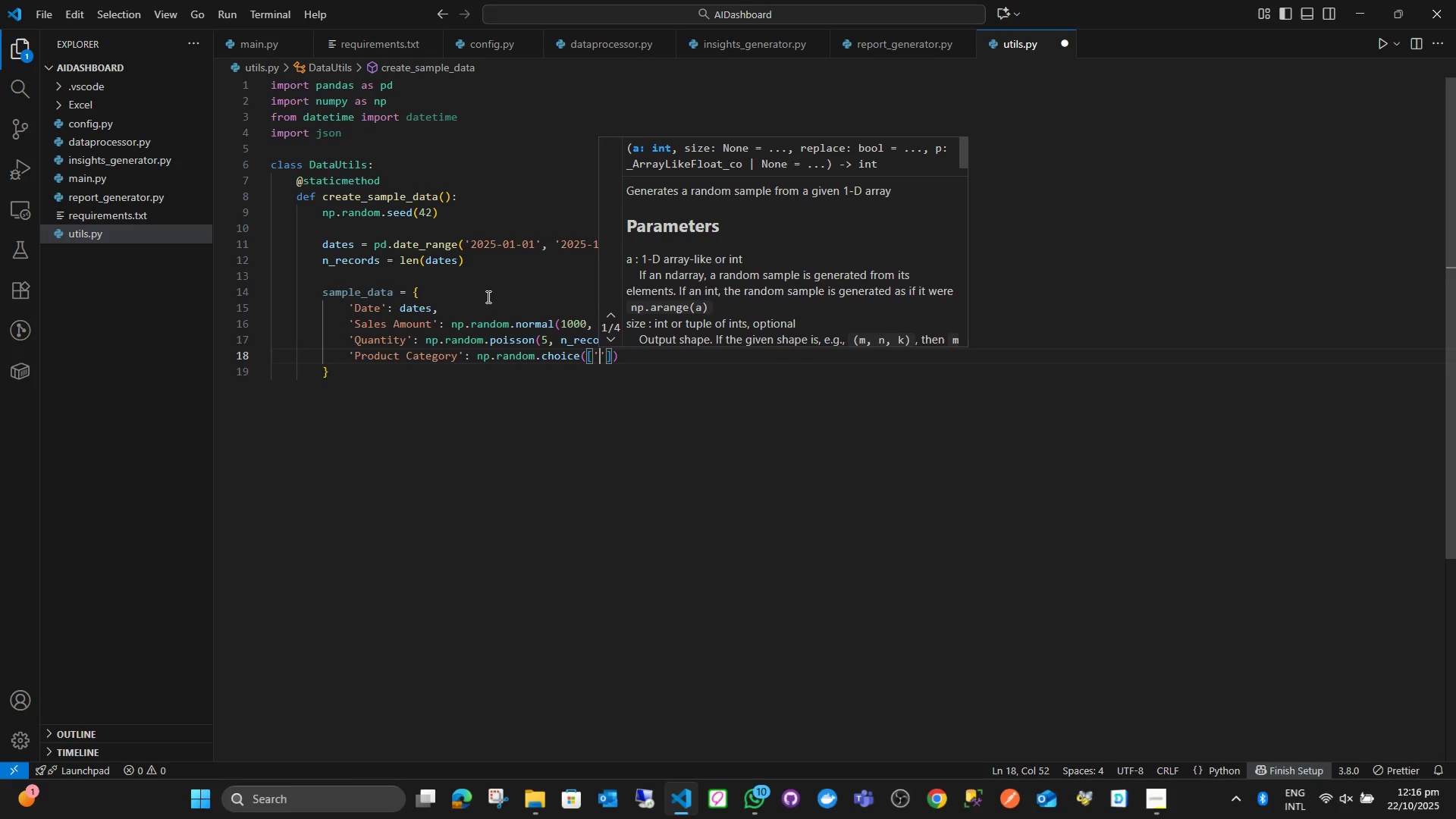 
type(Electronics)
 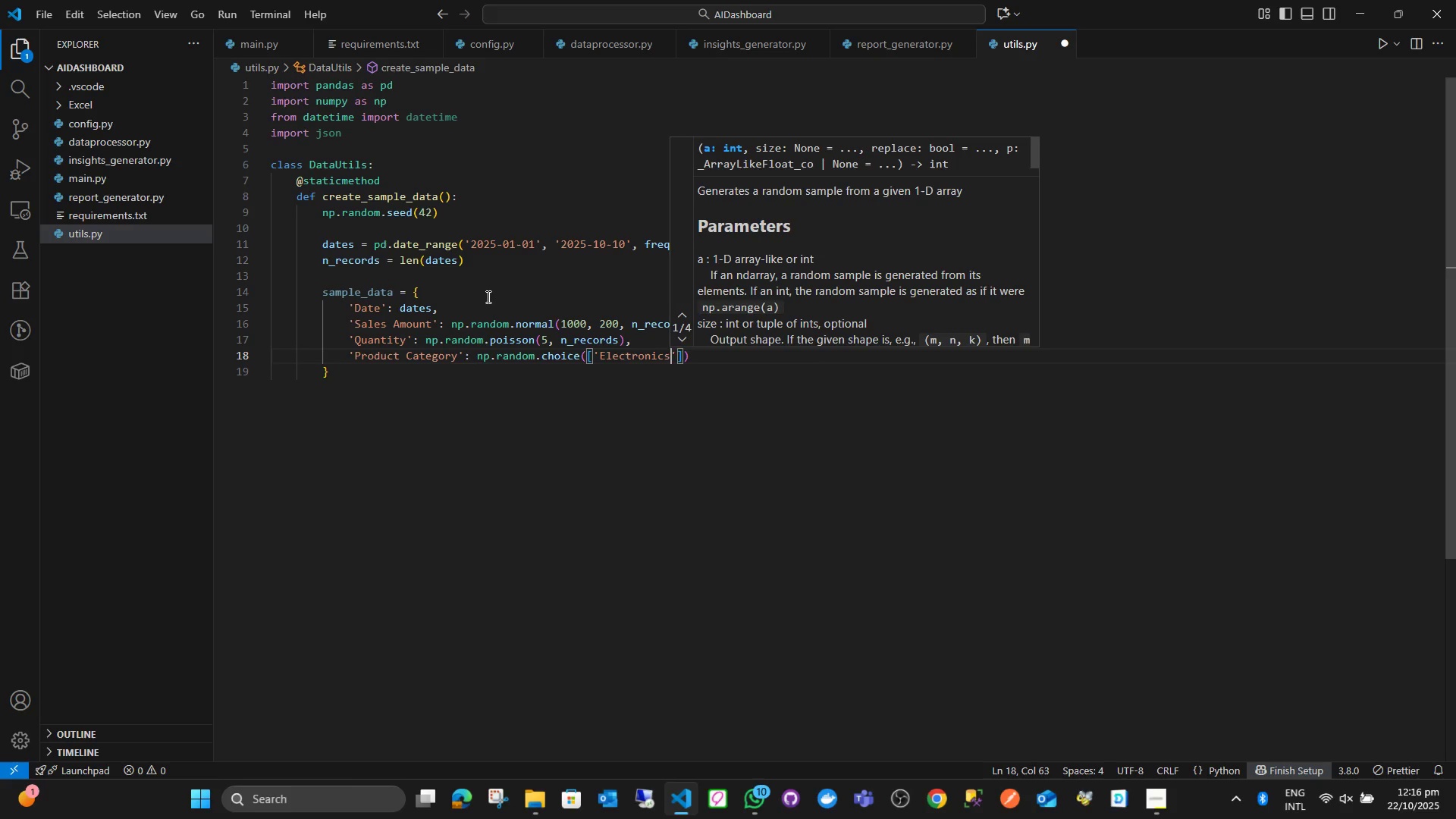 
key(ArrowRight)
 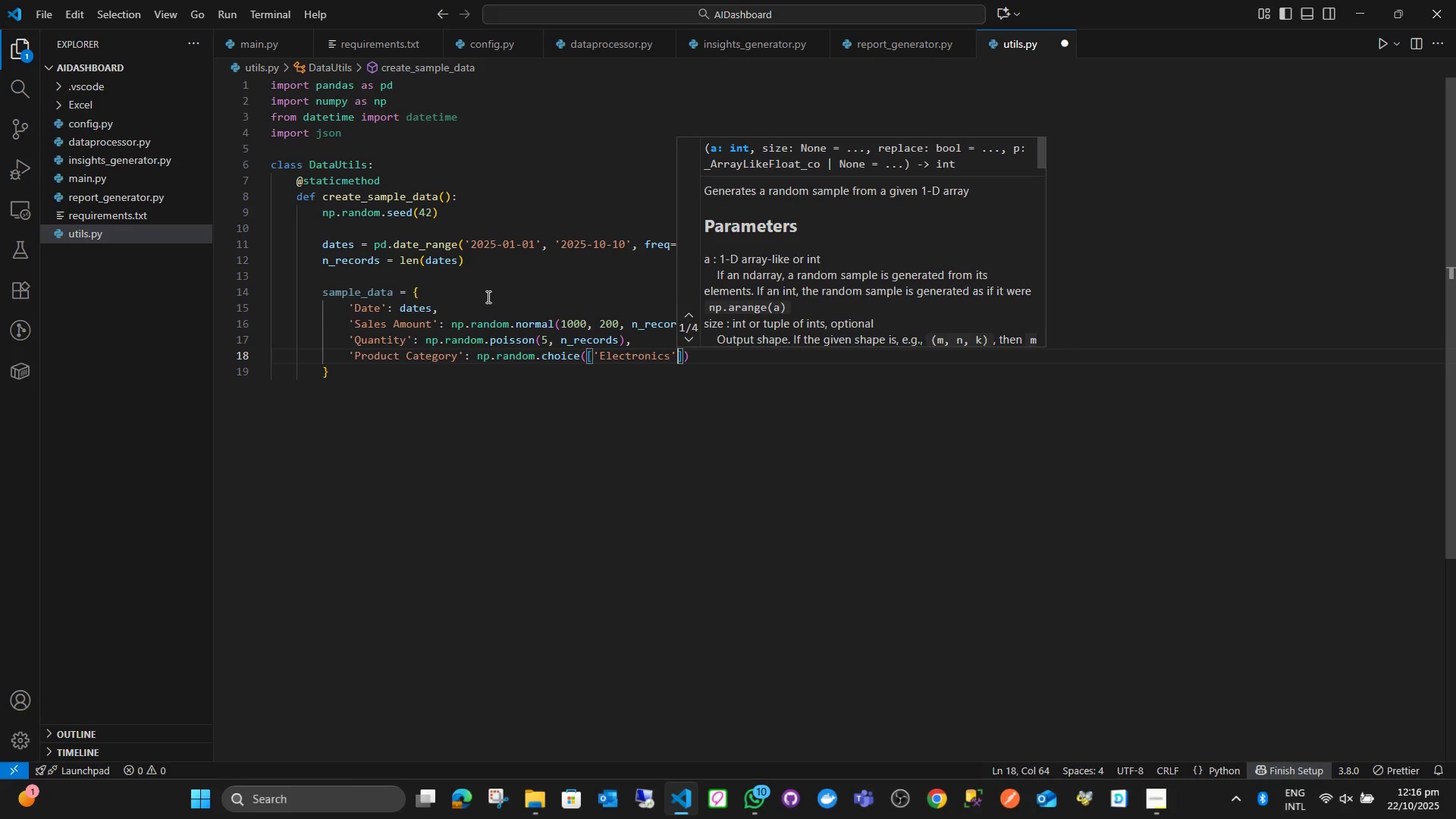 
key(Period)
 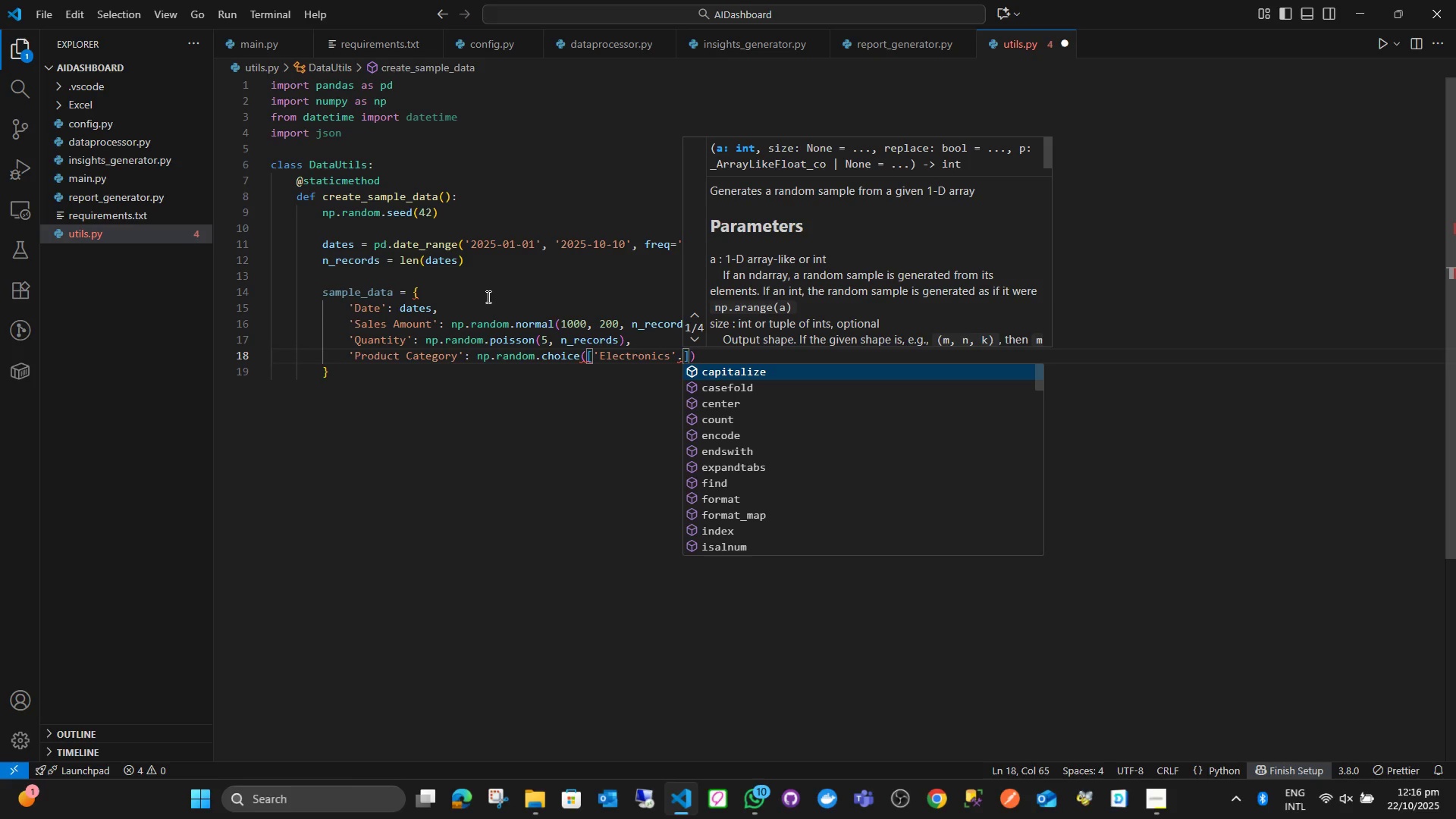 
key(Backspace)
 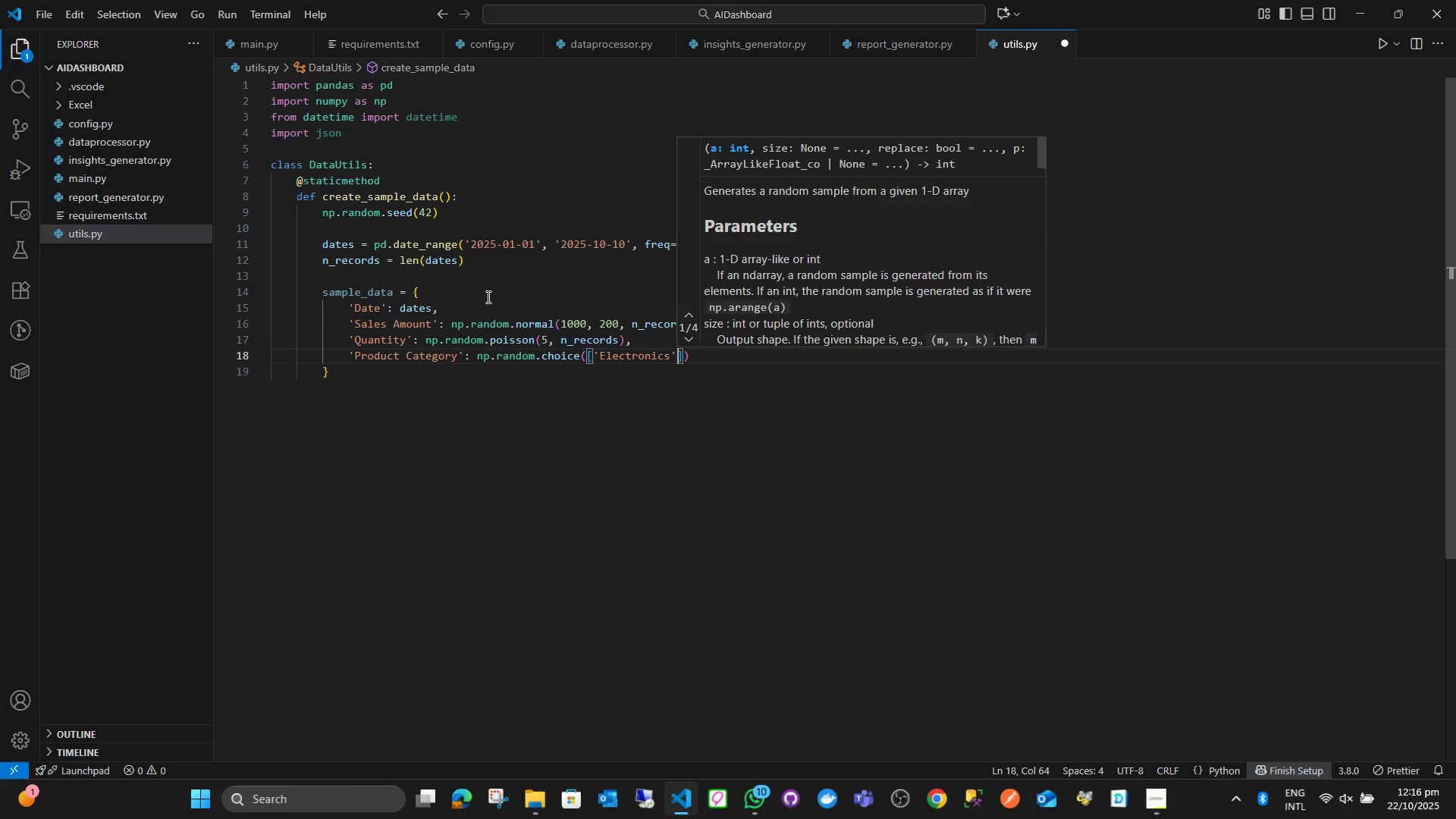 
key(M)
 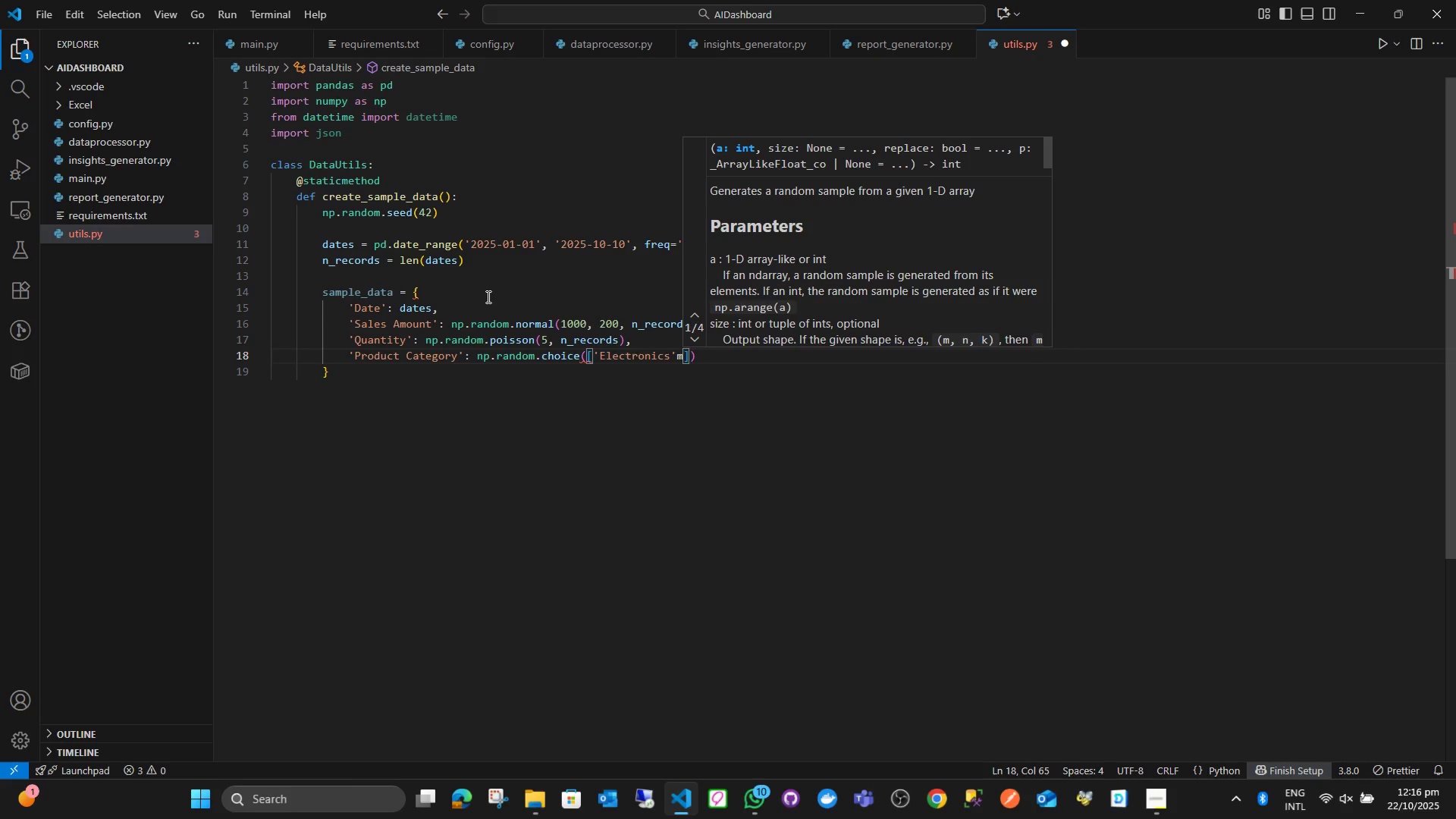 
key(Backspace)
 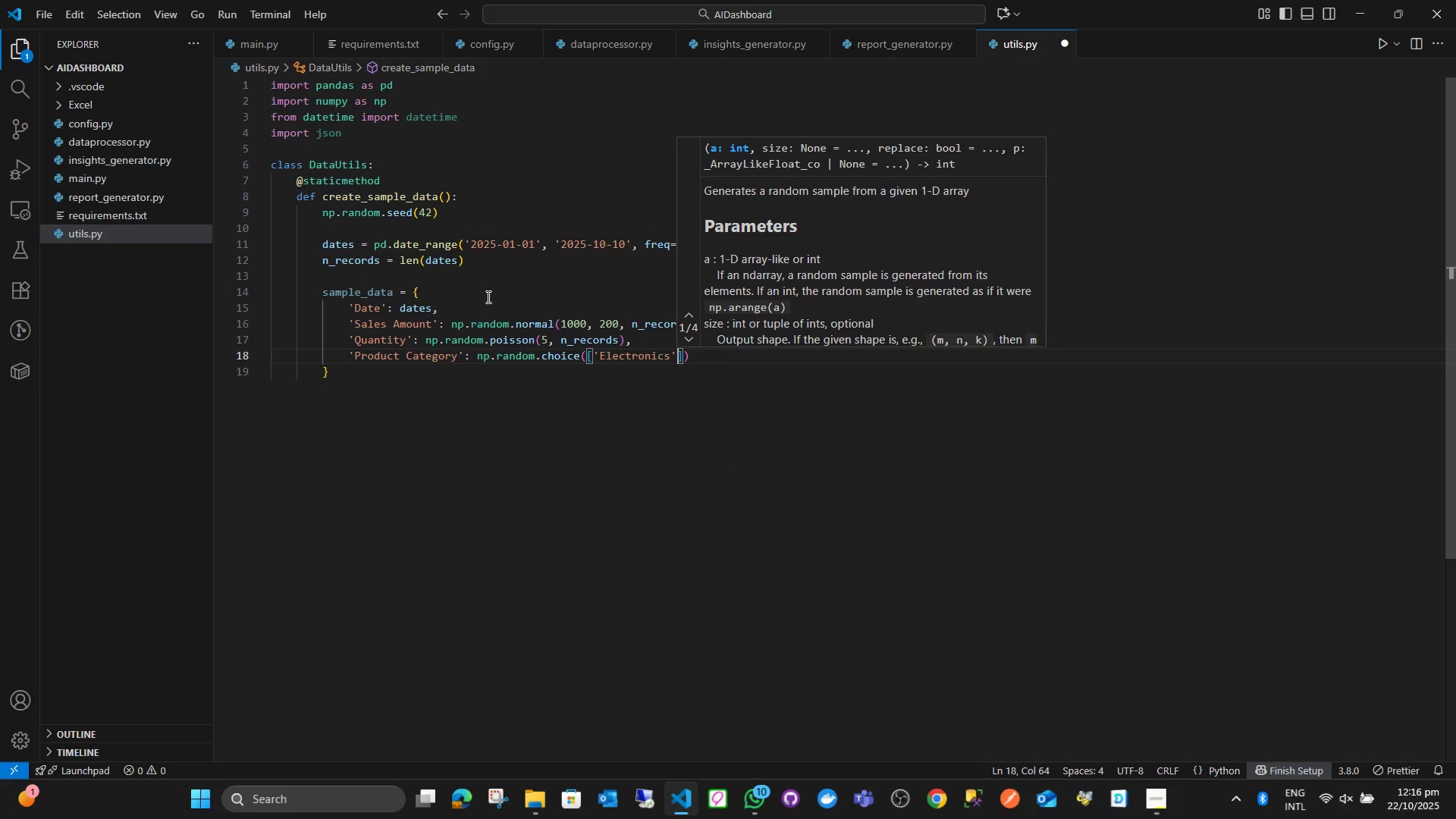 
key(Comma)
 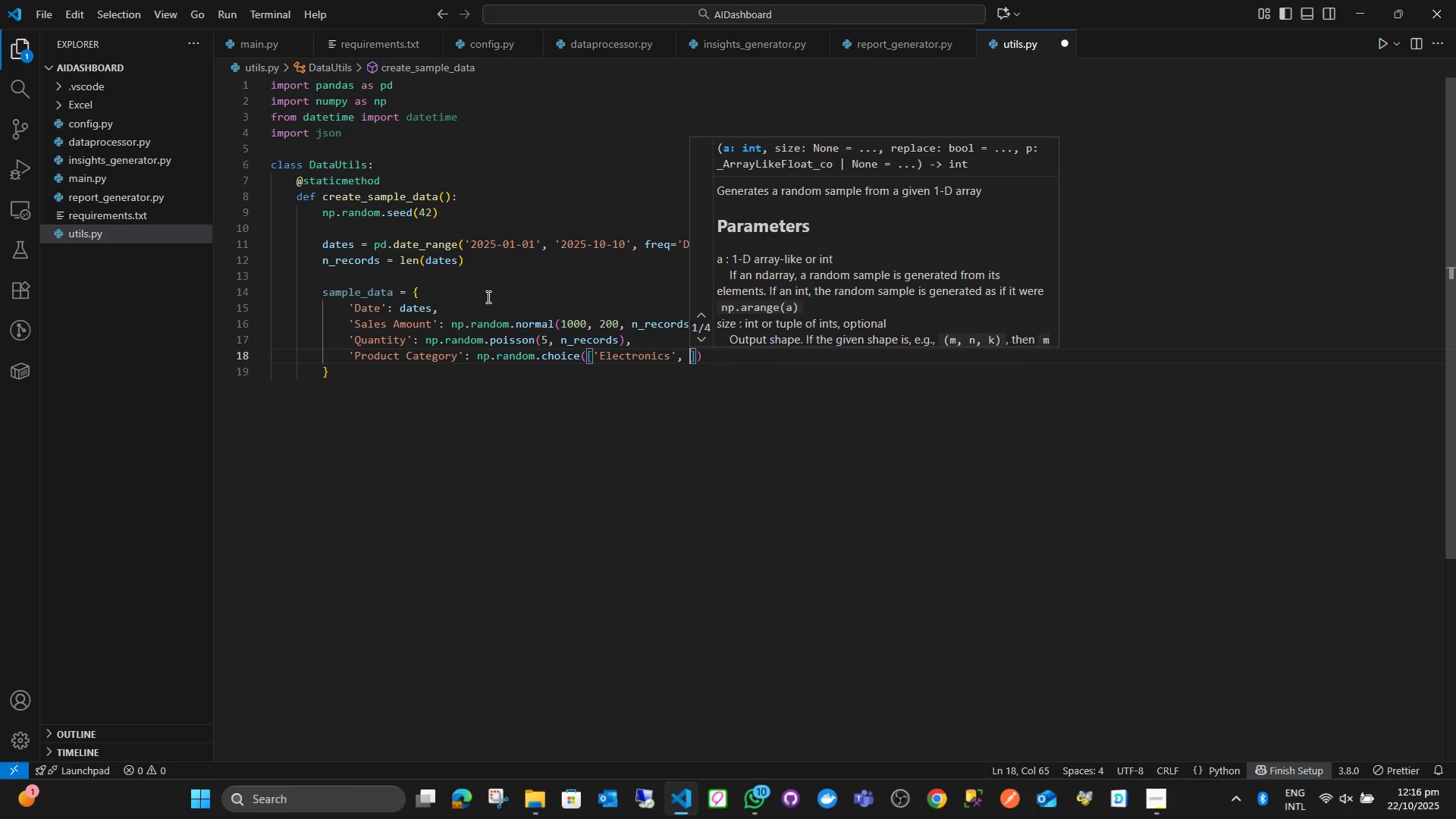 
key(Space)
 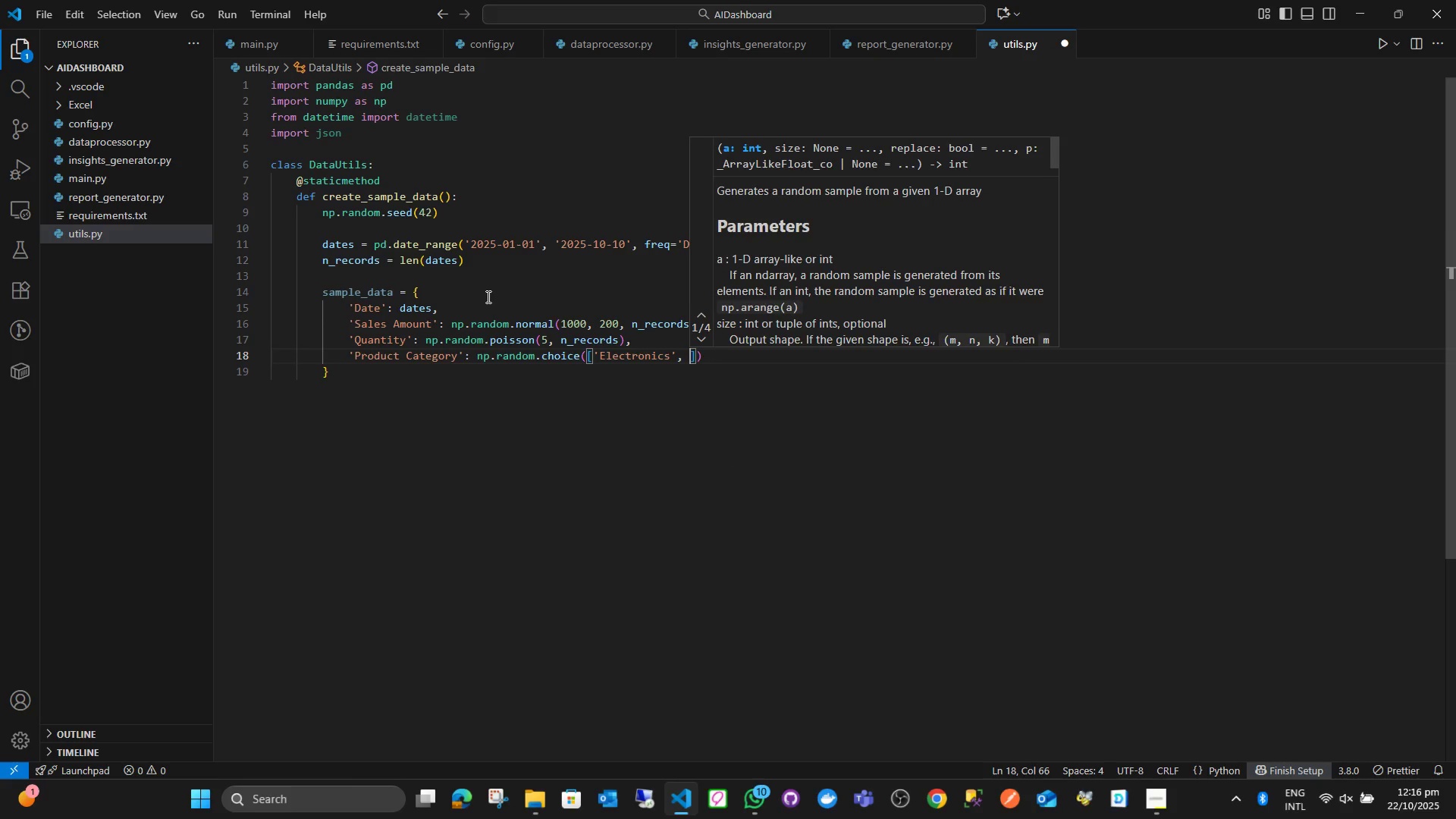 
key(Semicolon)
 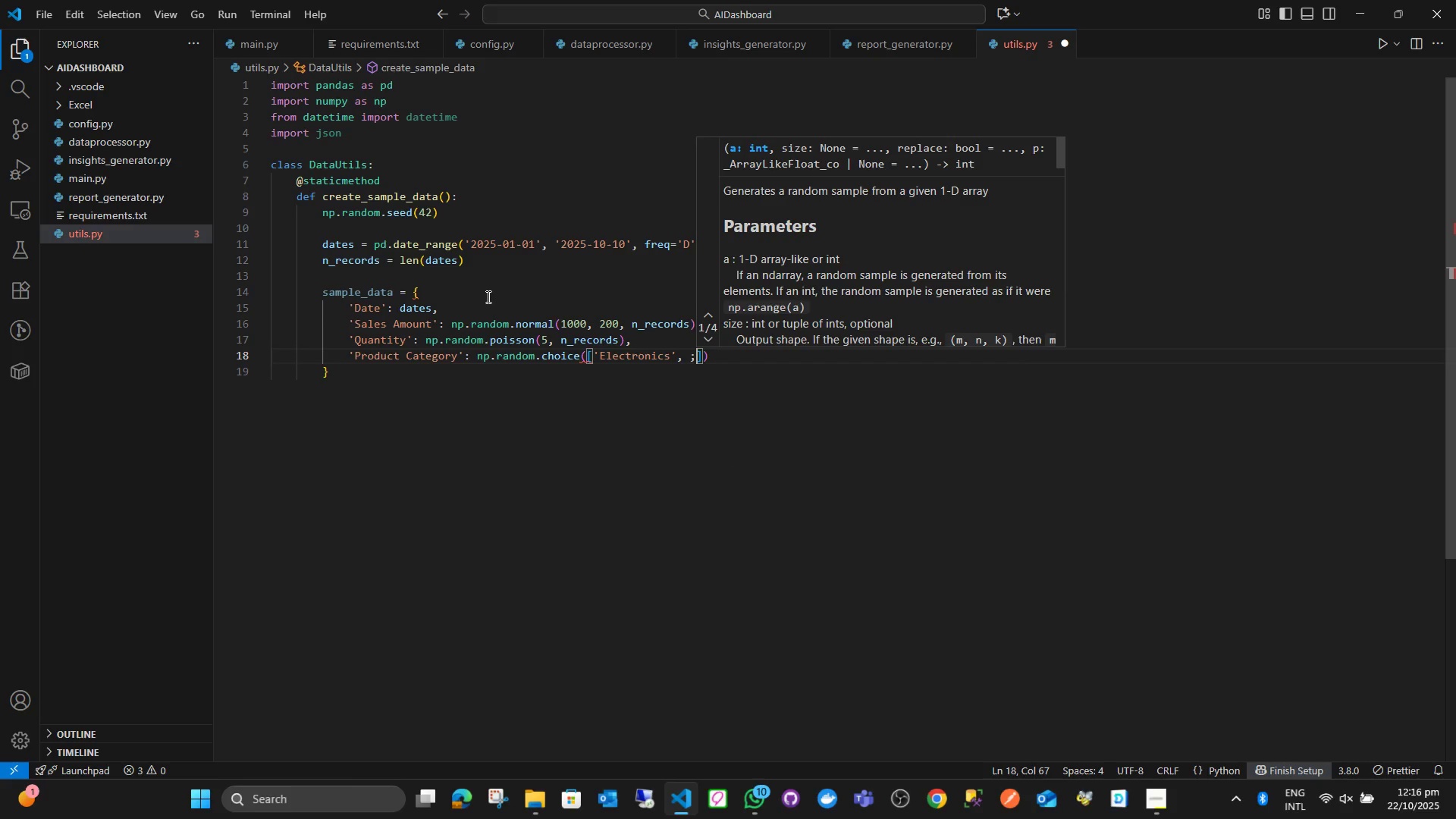 
key(Semicolon)
 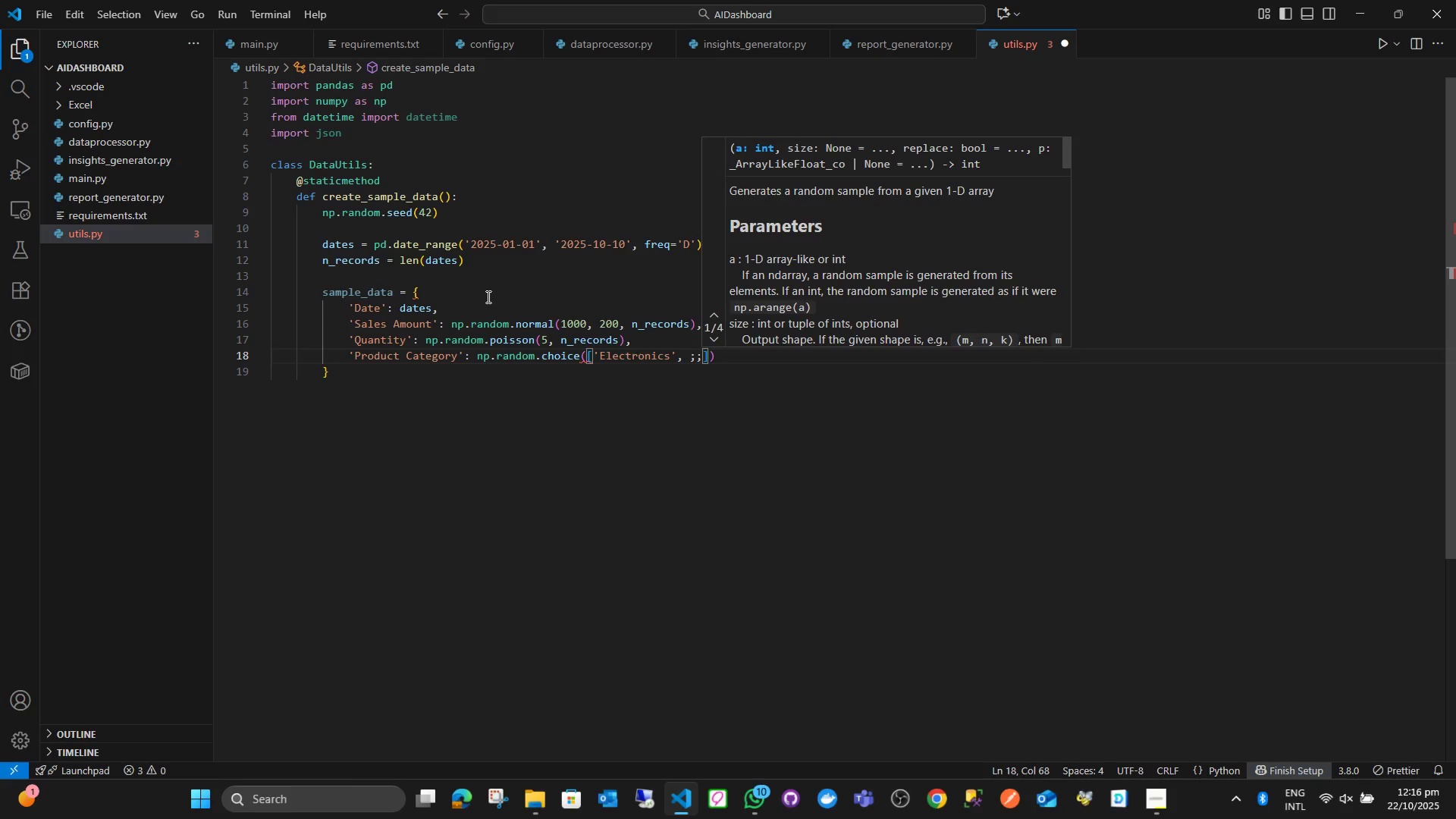 
key(Backspace)
 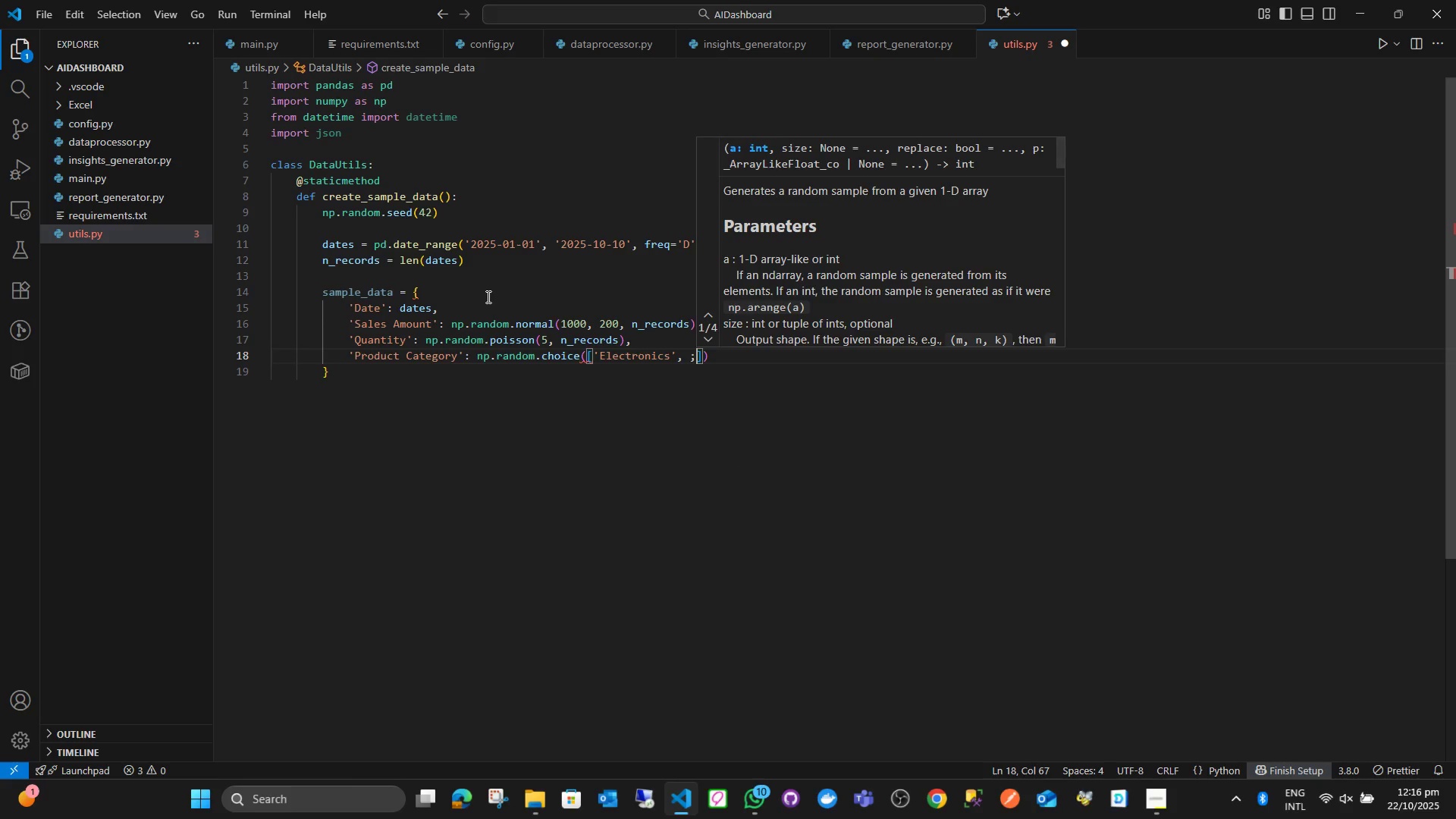 
key(Backspace)
 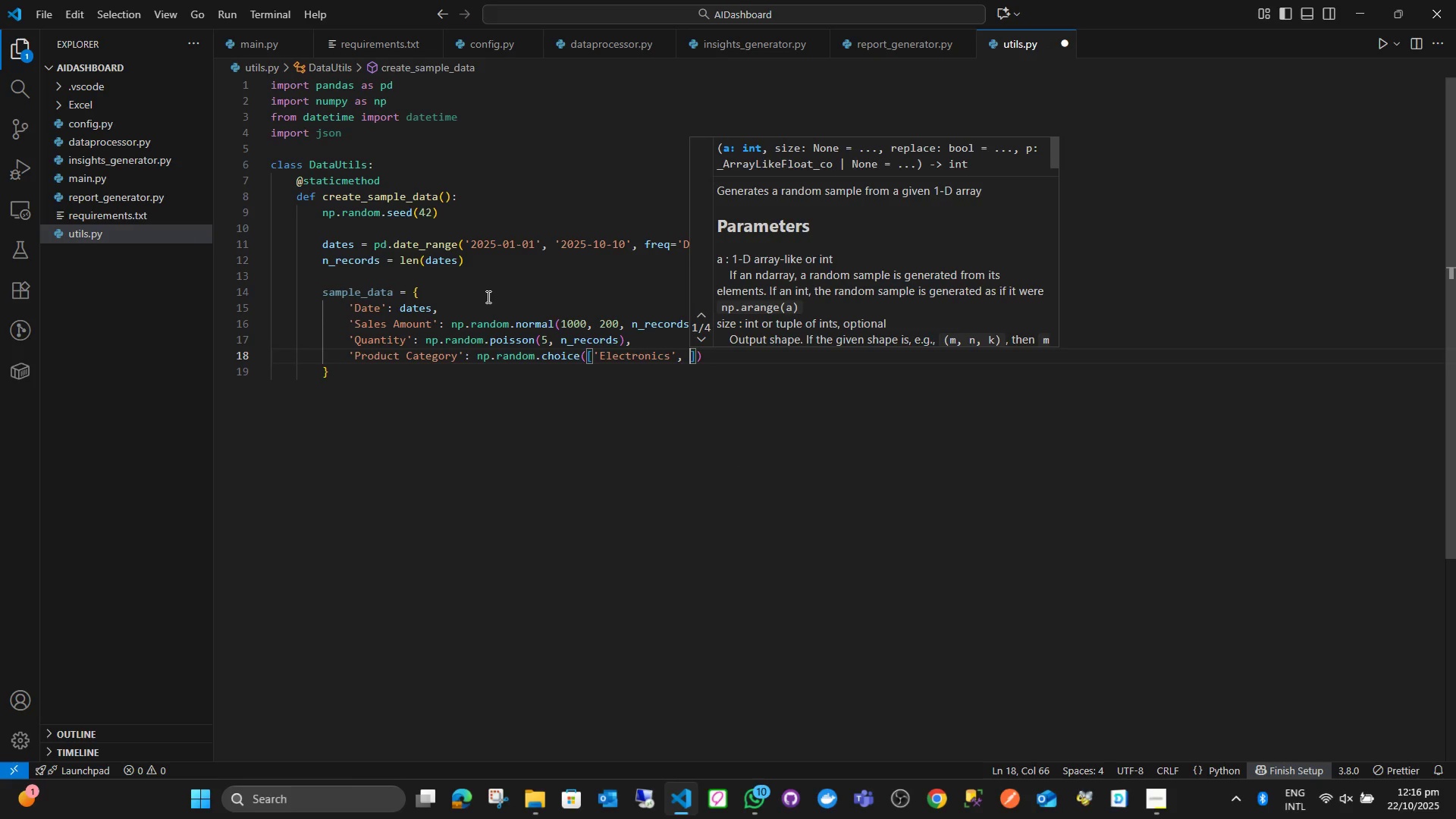 
key(Quote)
 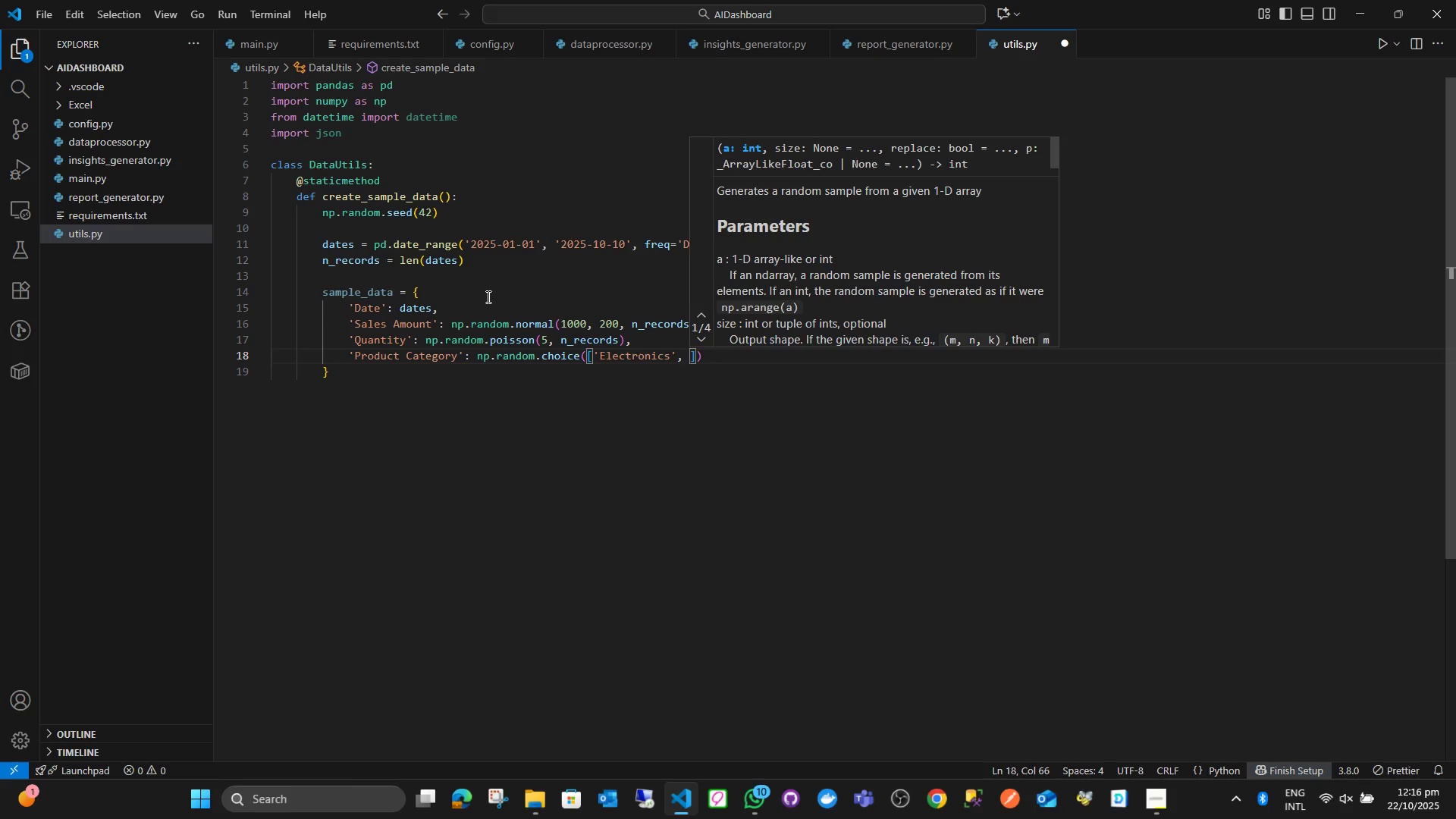 
key(Quote)
 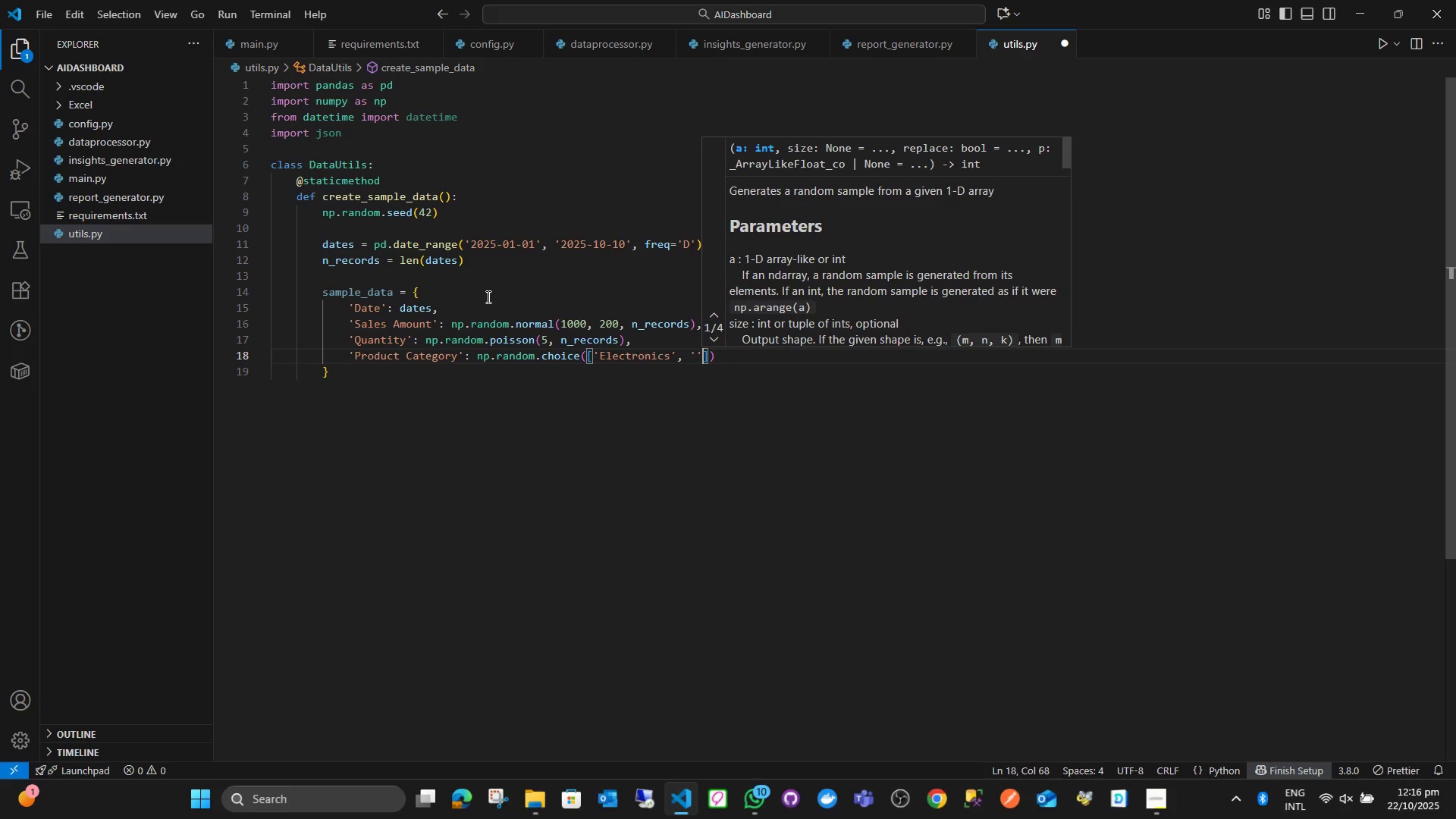 
key(ArrowLeft)
 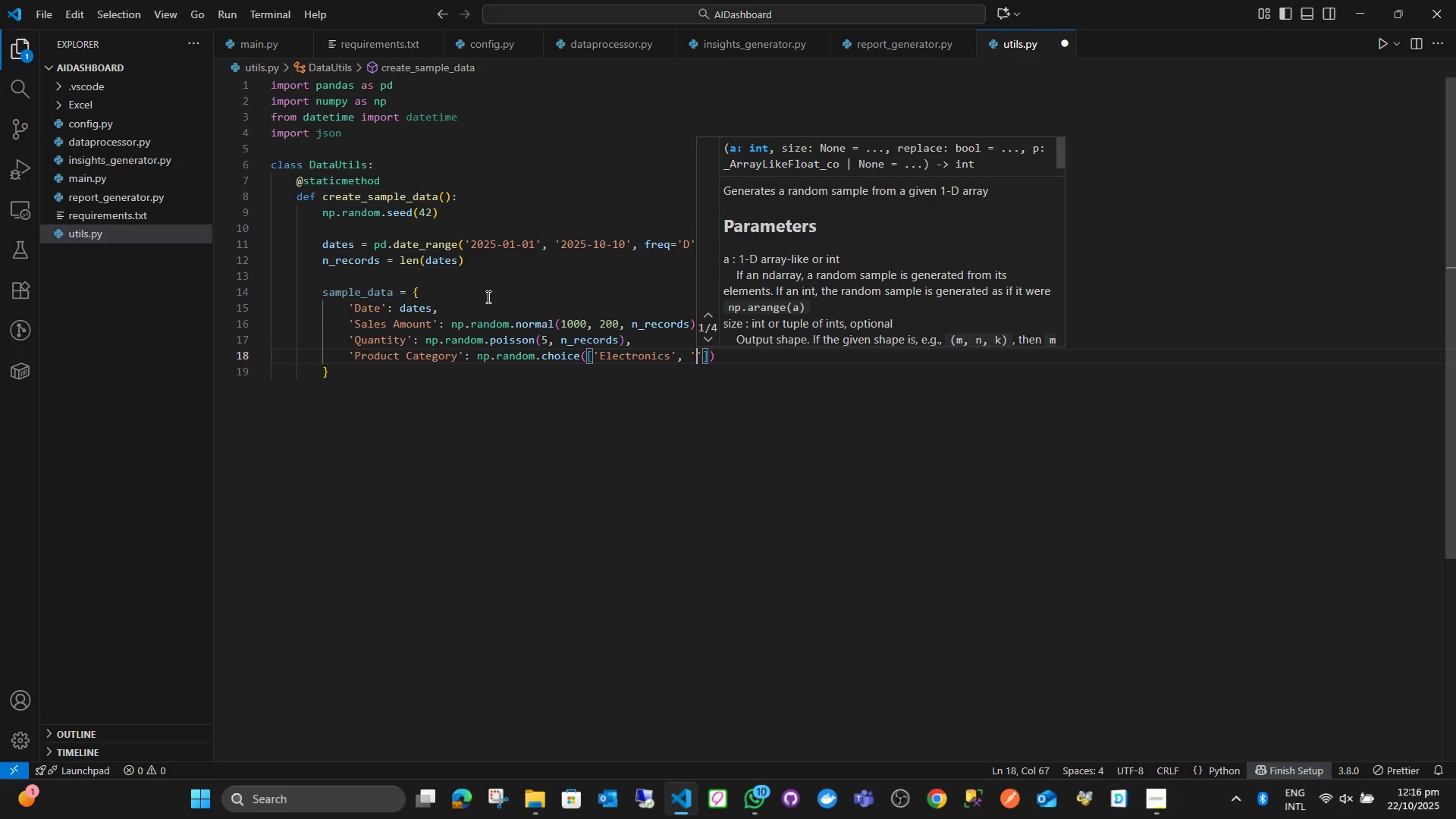 
type(Clothinbg)
key(Backspace)
key(Backspace)
type(g)
 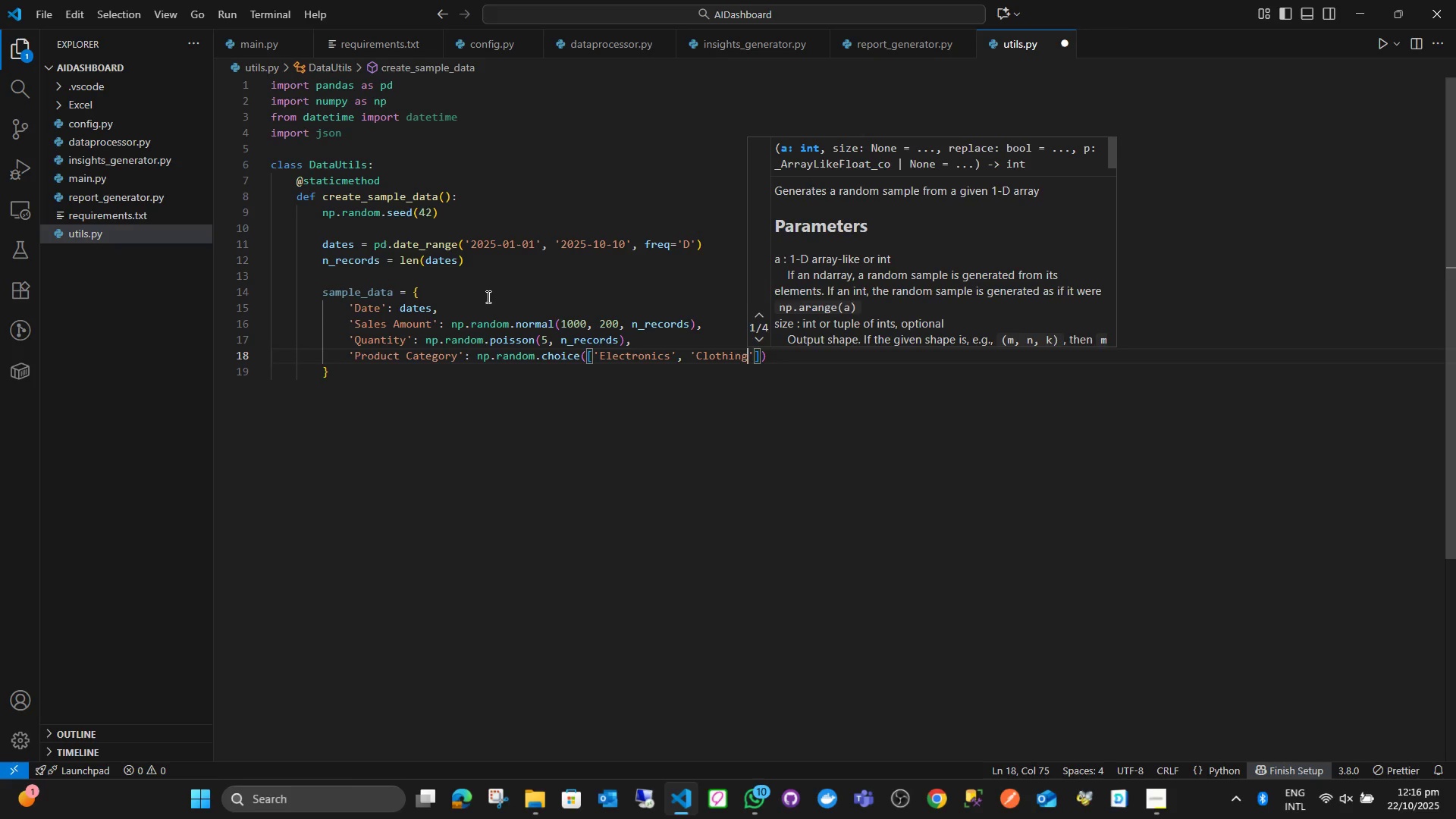 
key(ArrowRight)
 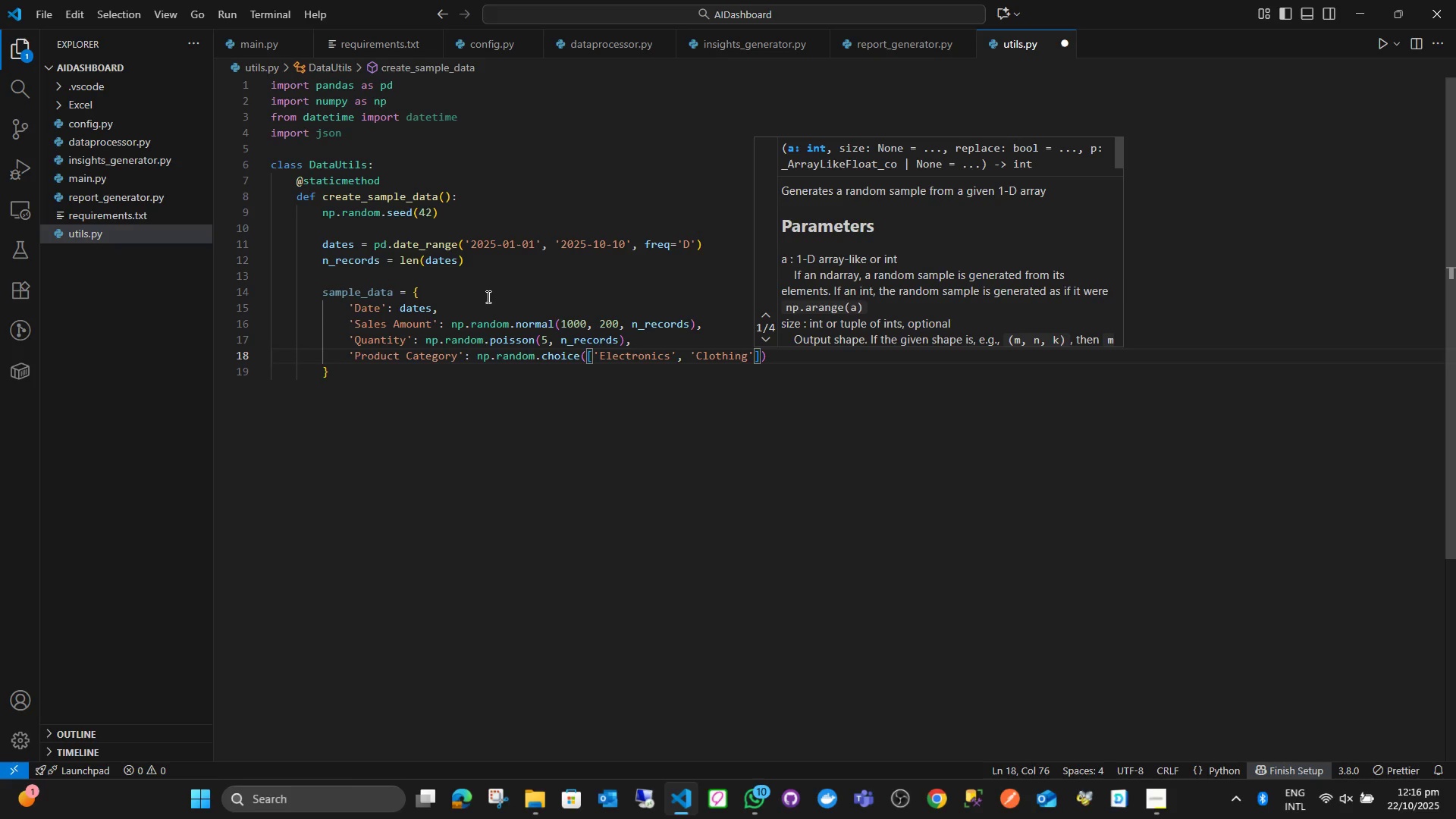 
key(Comma)
 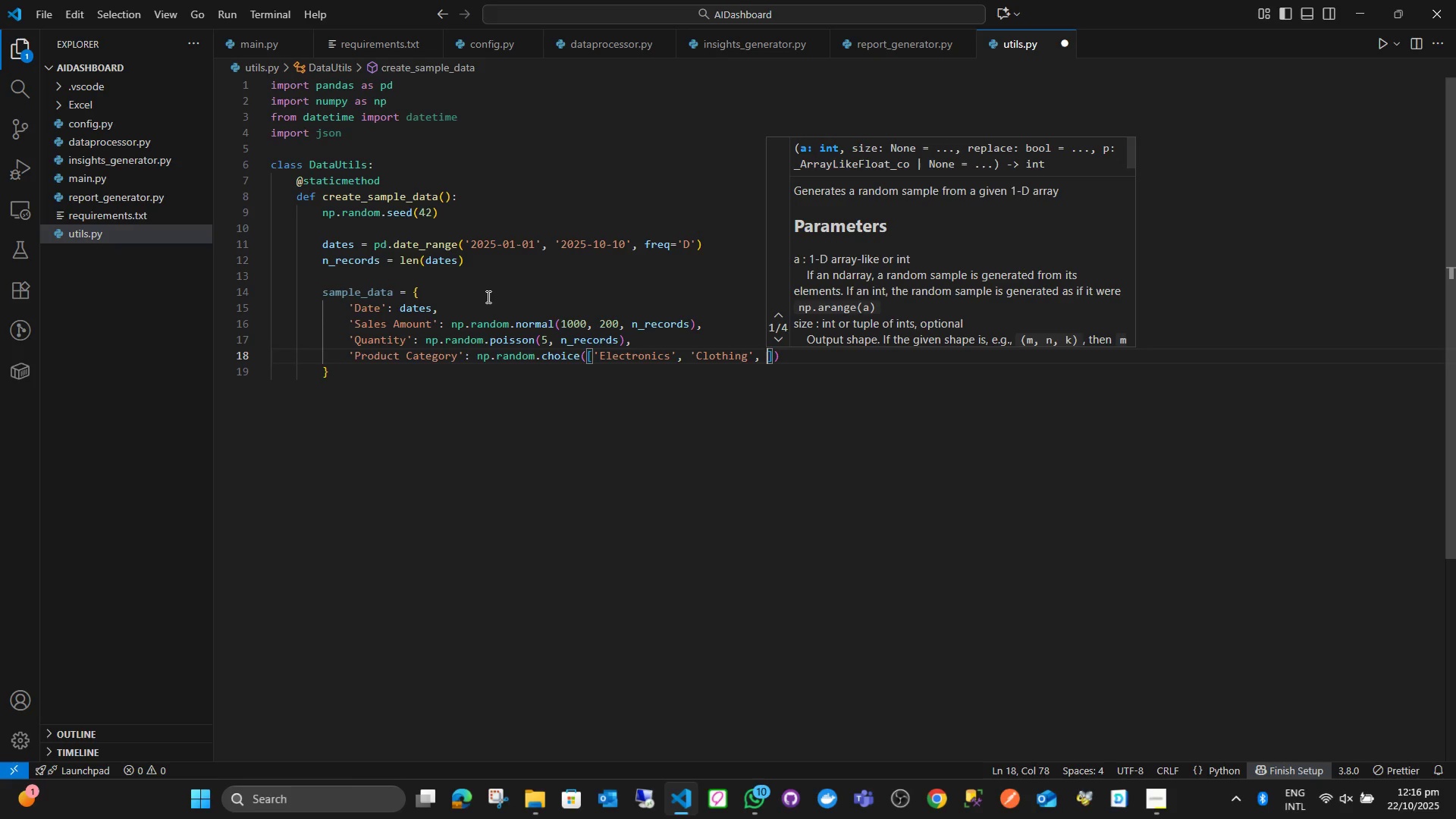 
key(Space)
 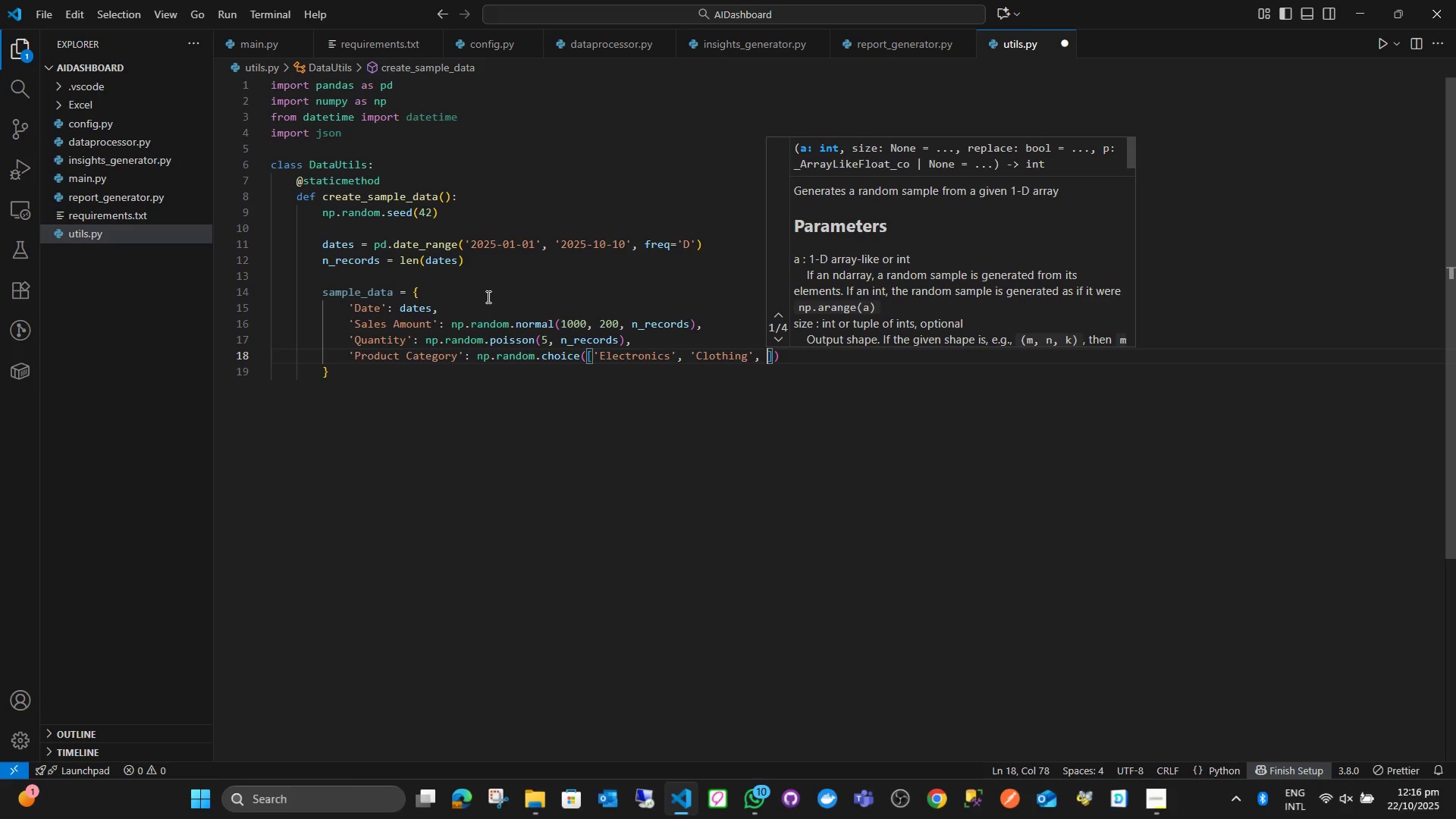 
key(Quote)
 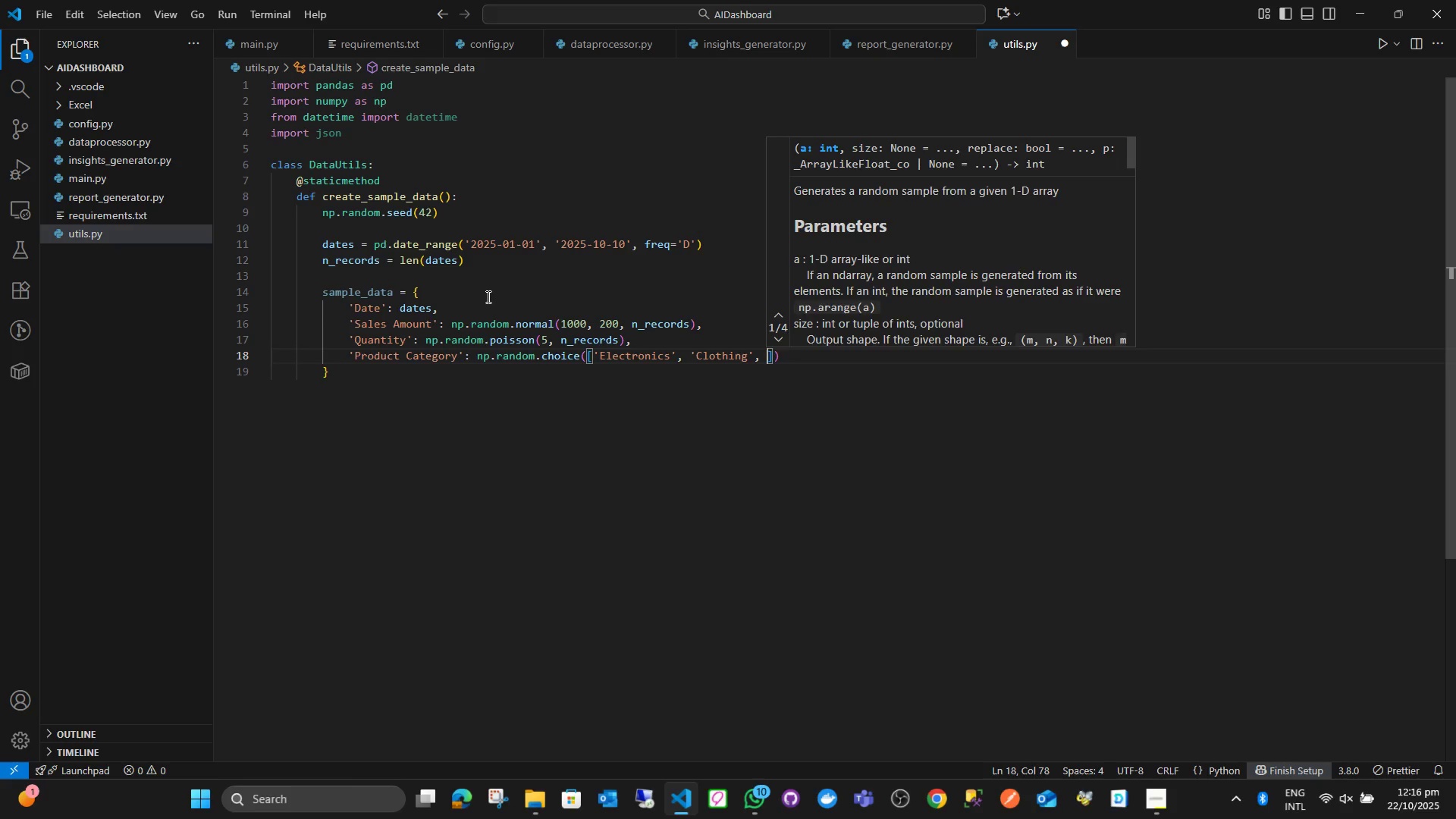 
key(Quote)
 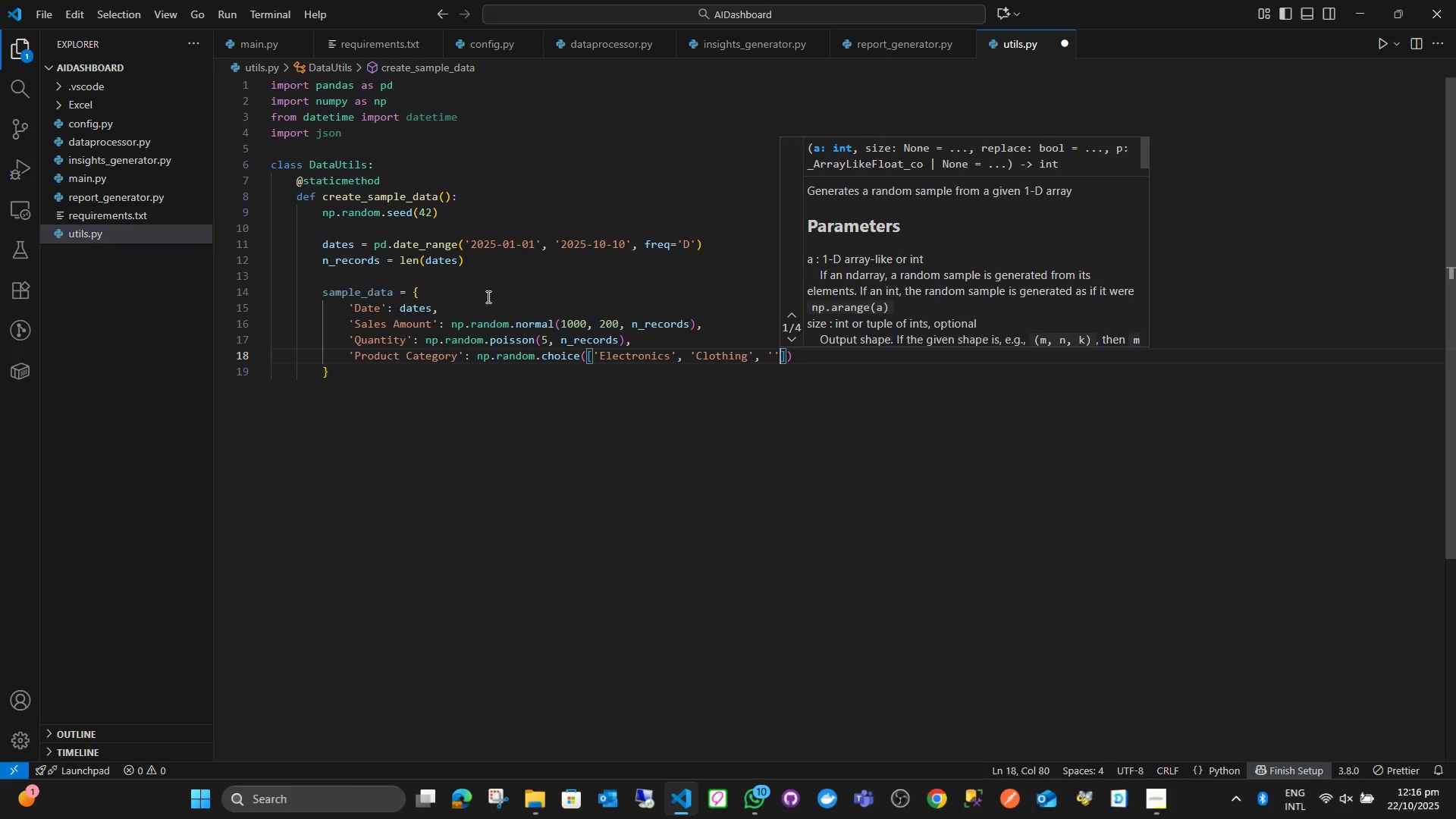 
key(ArrowLeft)
 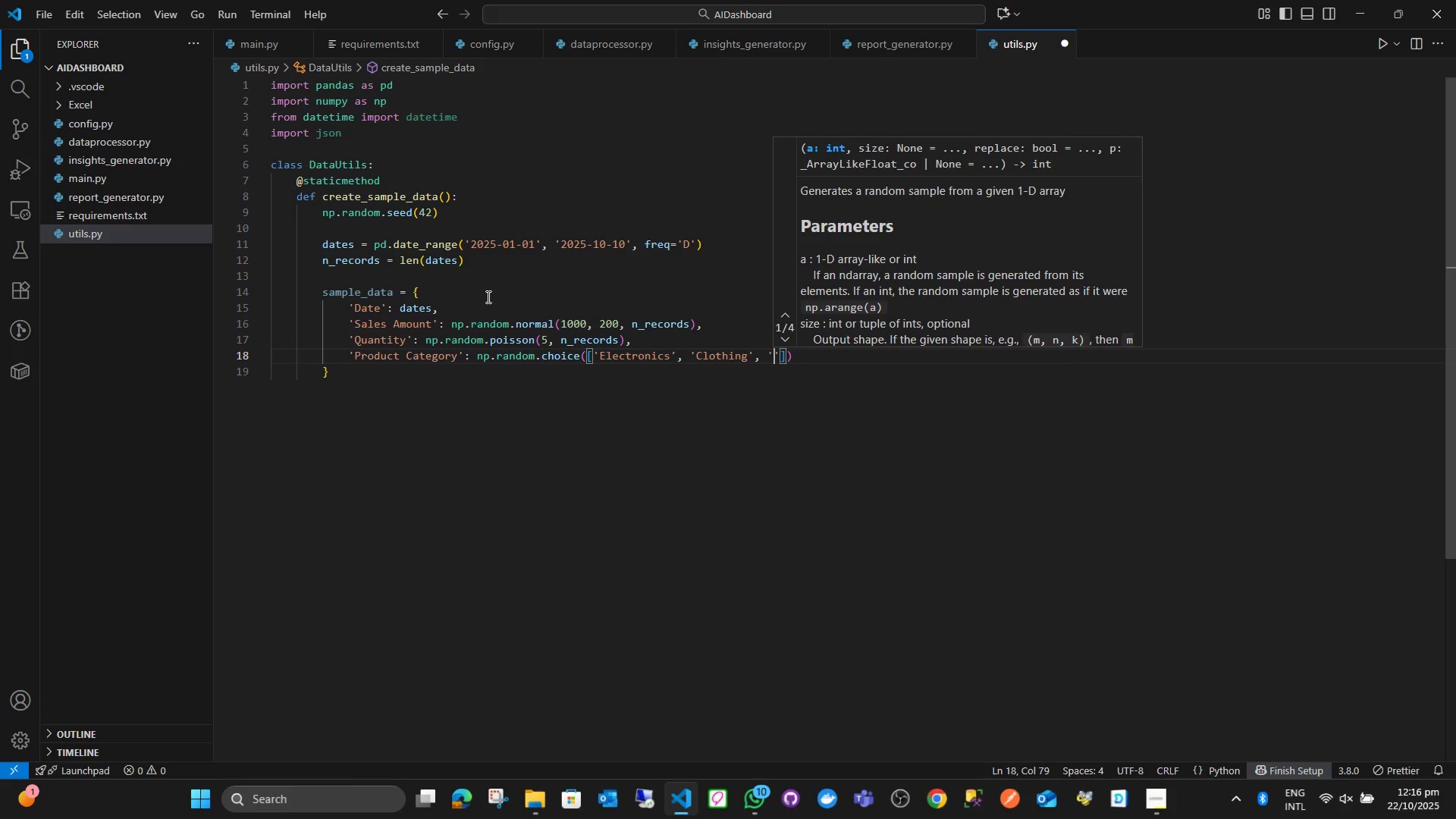 
type(Home)
 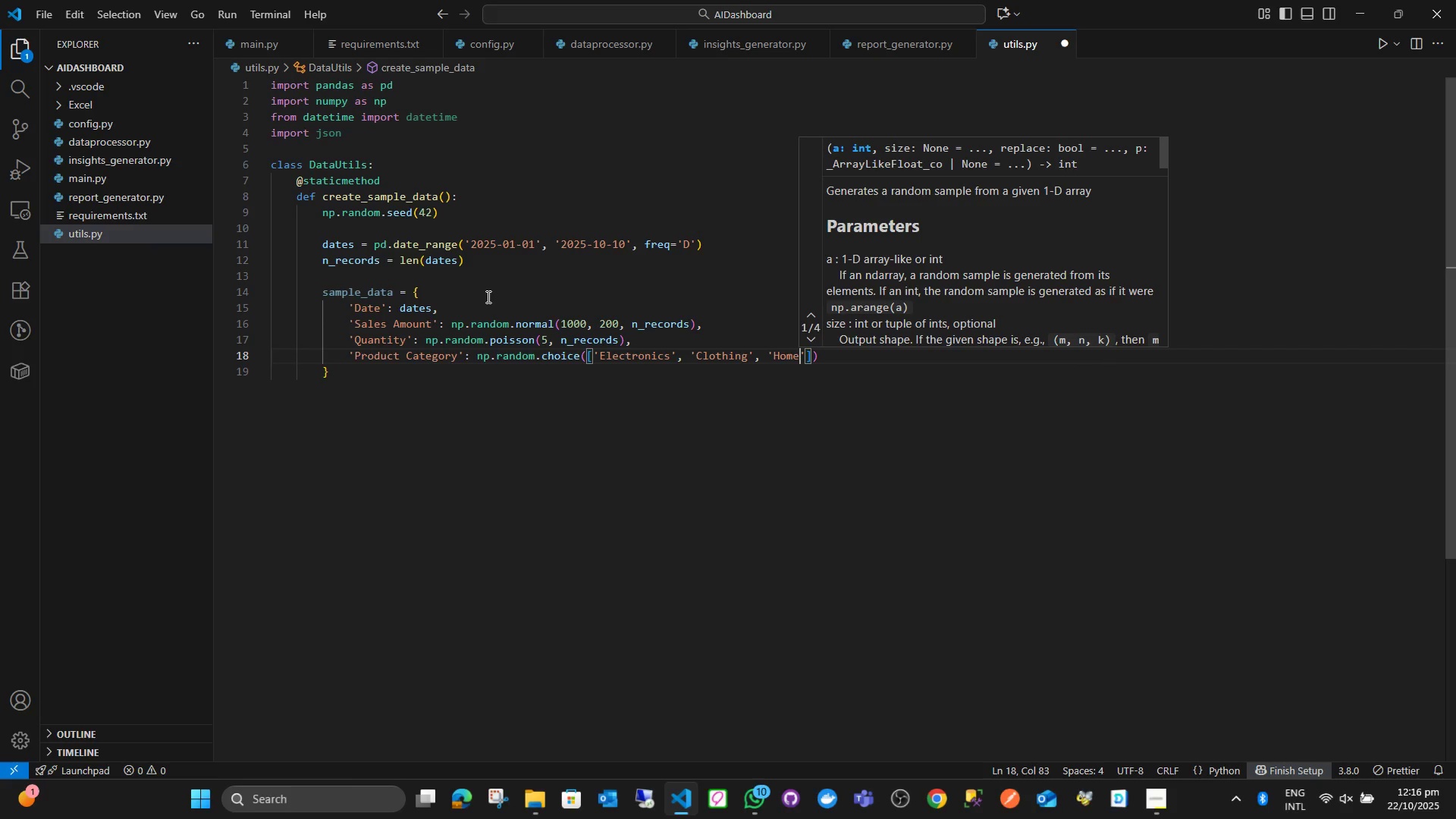 
key(ArrowRight)
 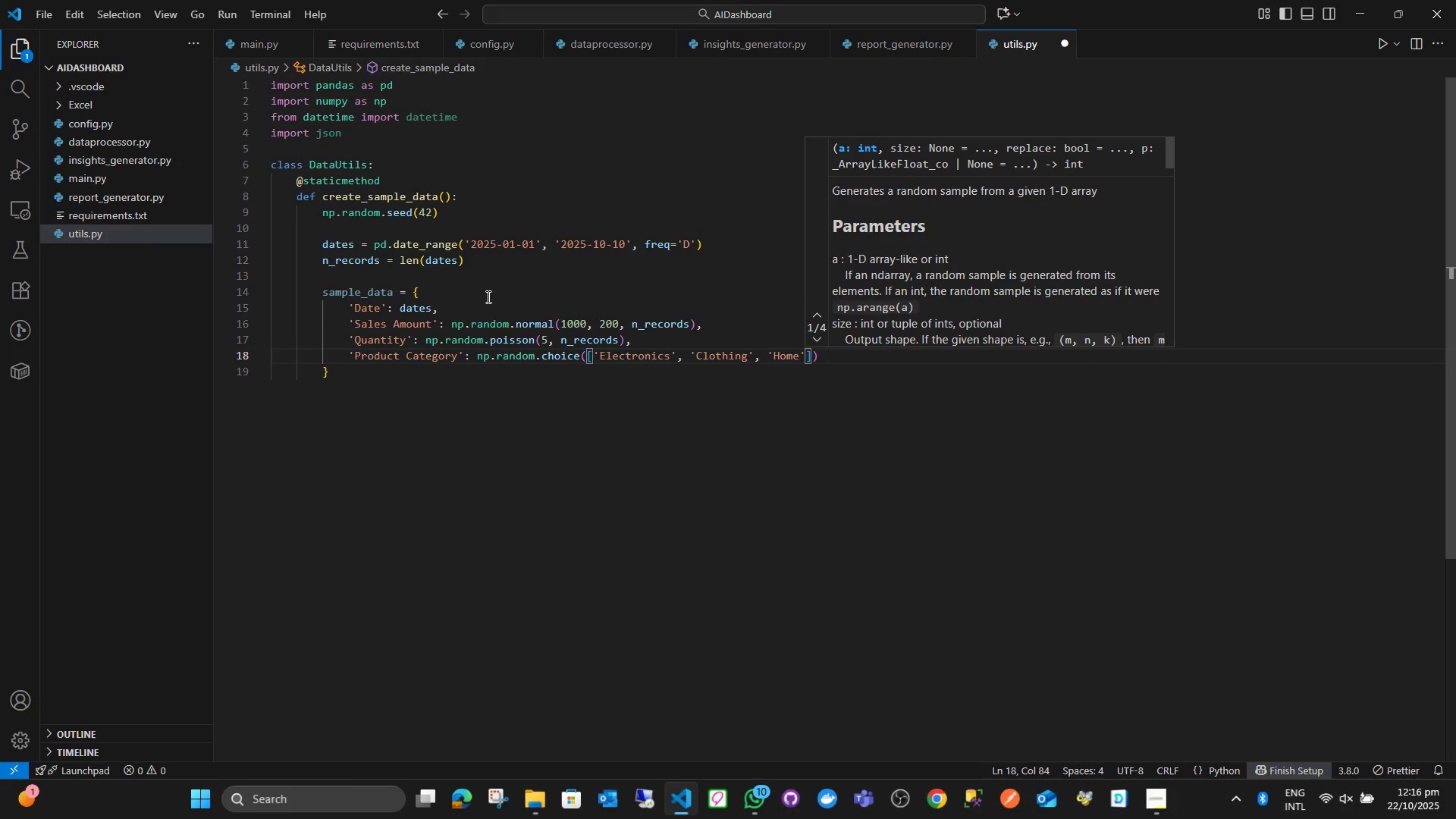 
key(Comma)
 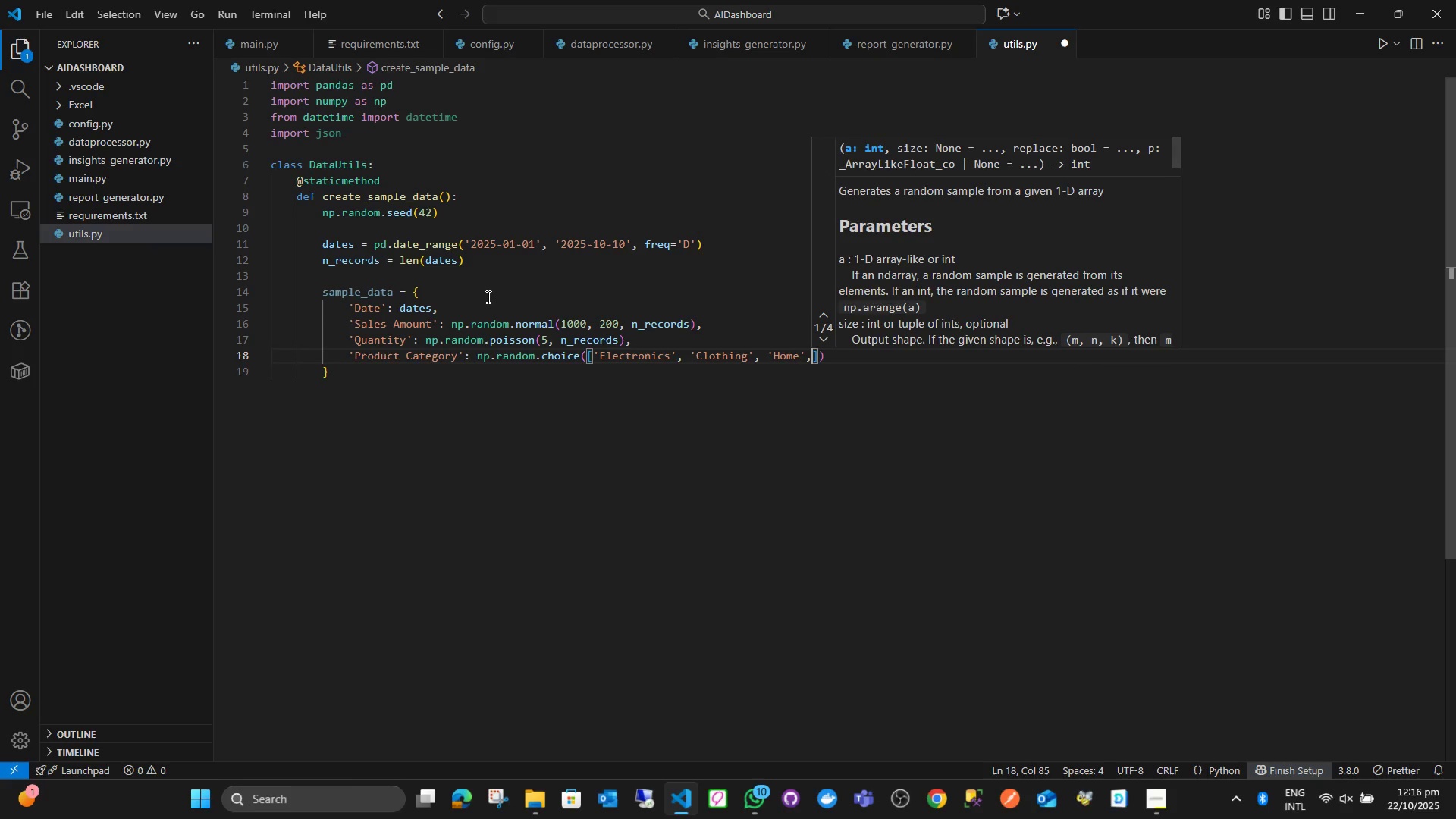 
key(Space)
 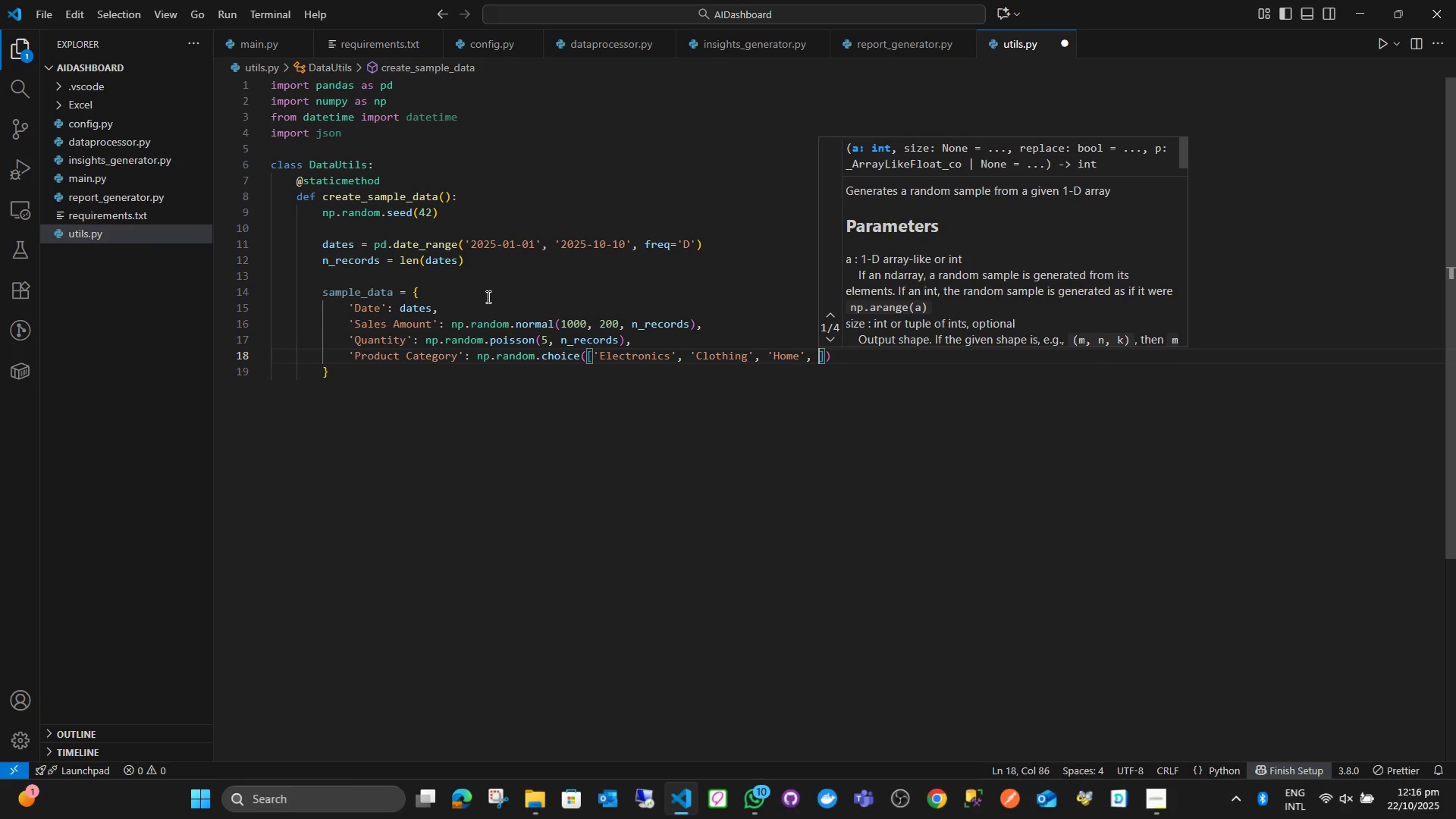 
key(Quote)
 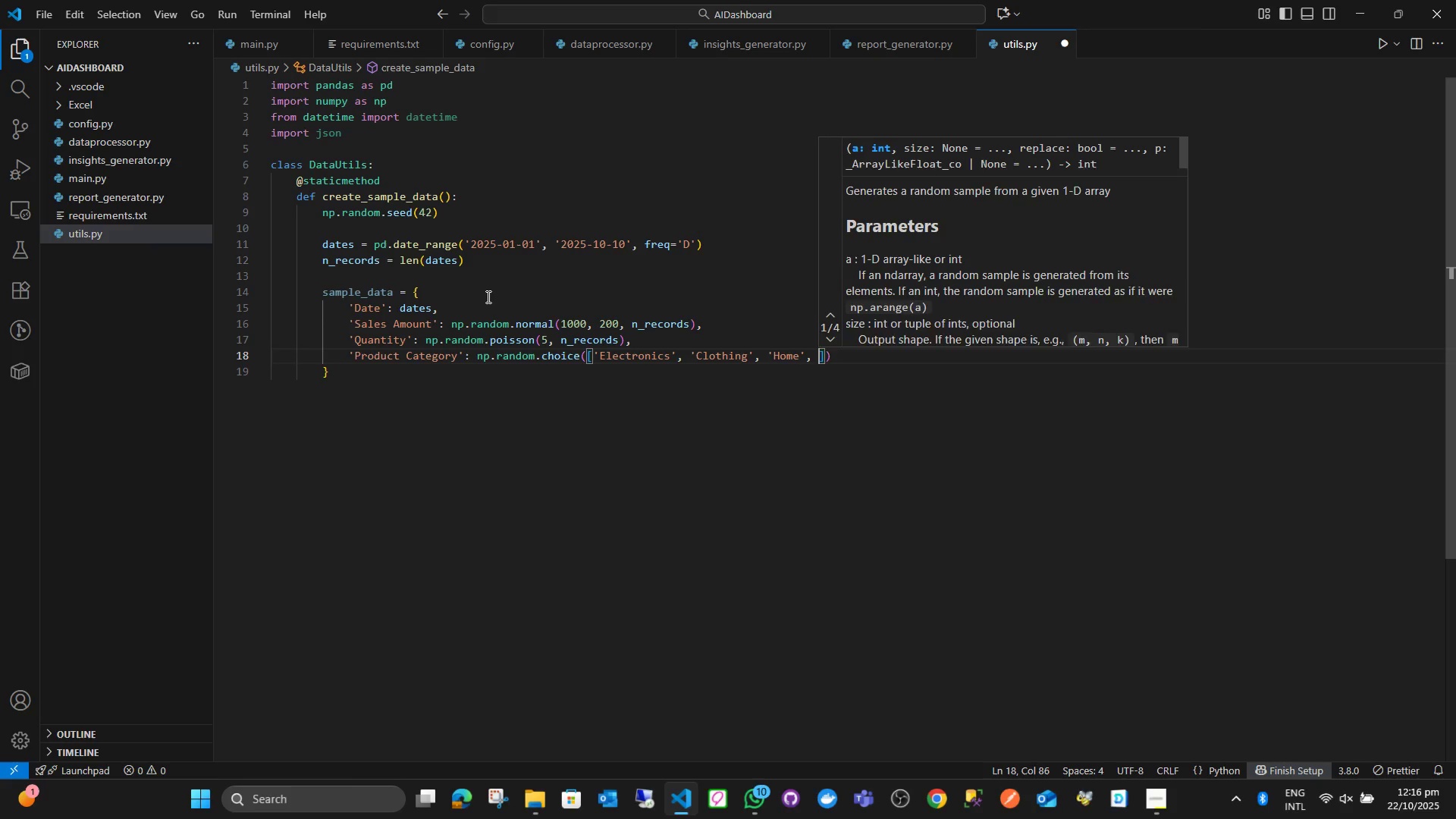 
key(Quote)
 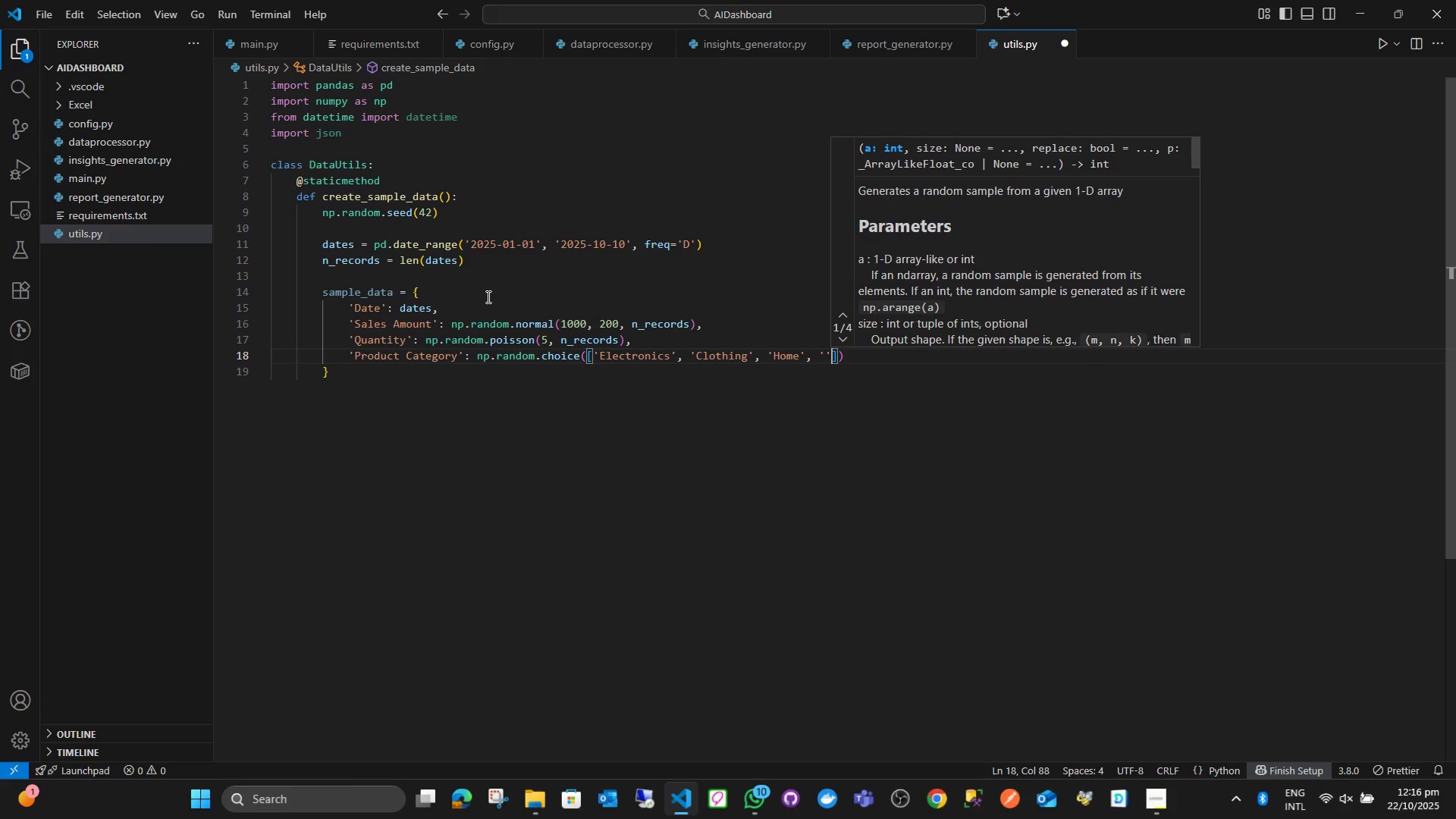 
key(Control+ControlRight)
 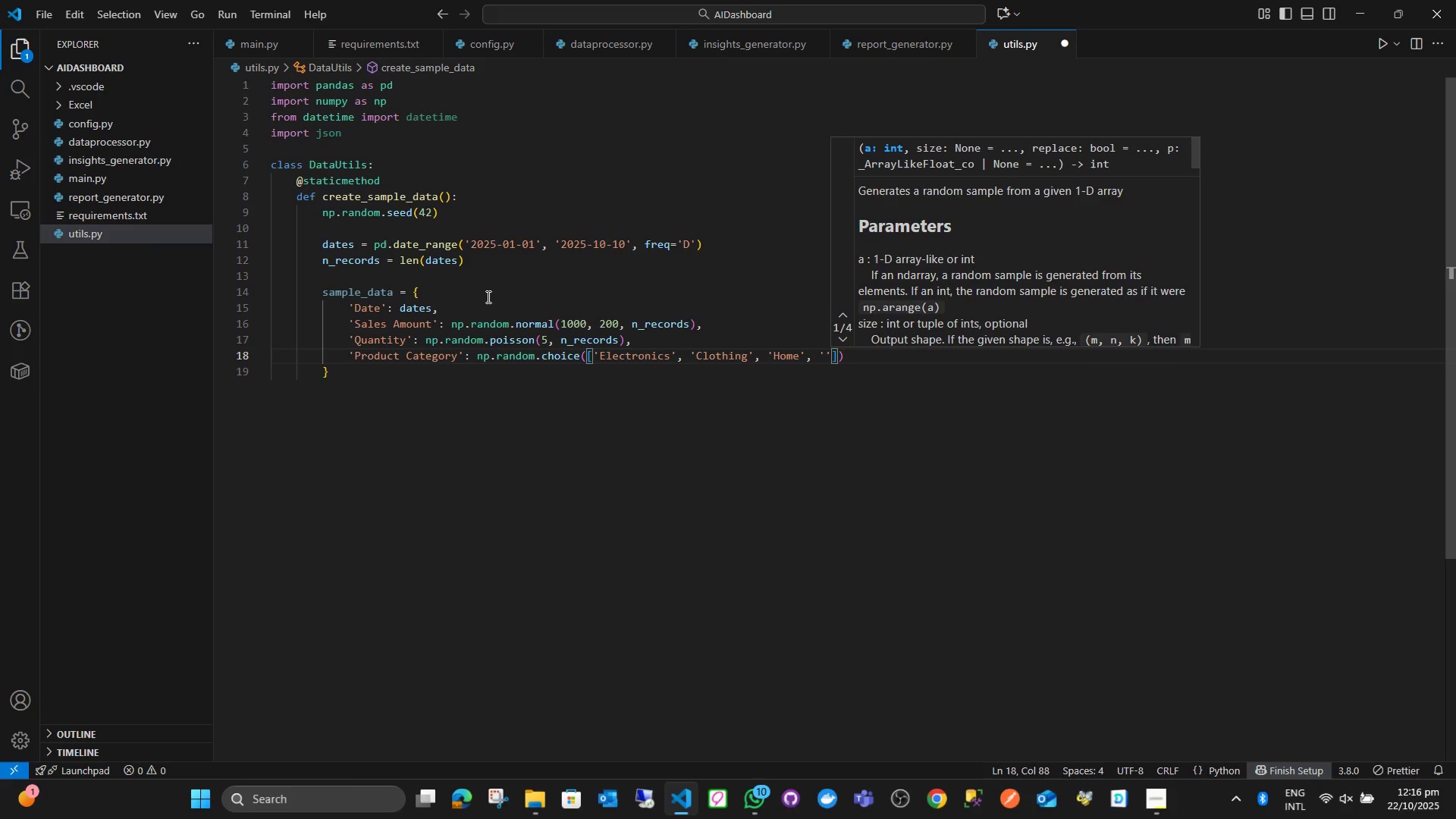 
key(ArrowLeft)
 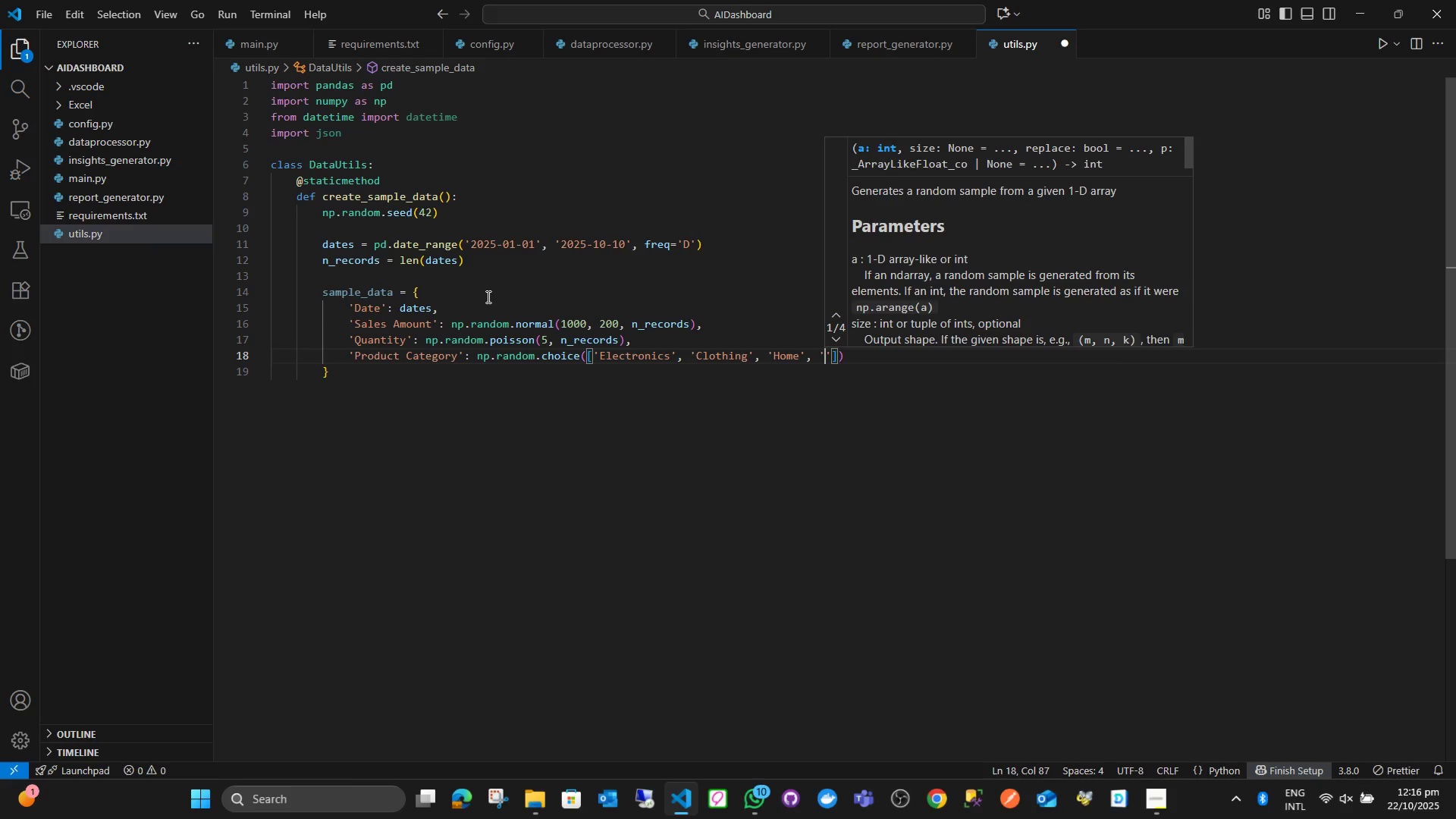 
type(V)
key(Backspace)
type(Boo)
key(Backspace)
type(oks)
 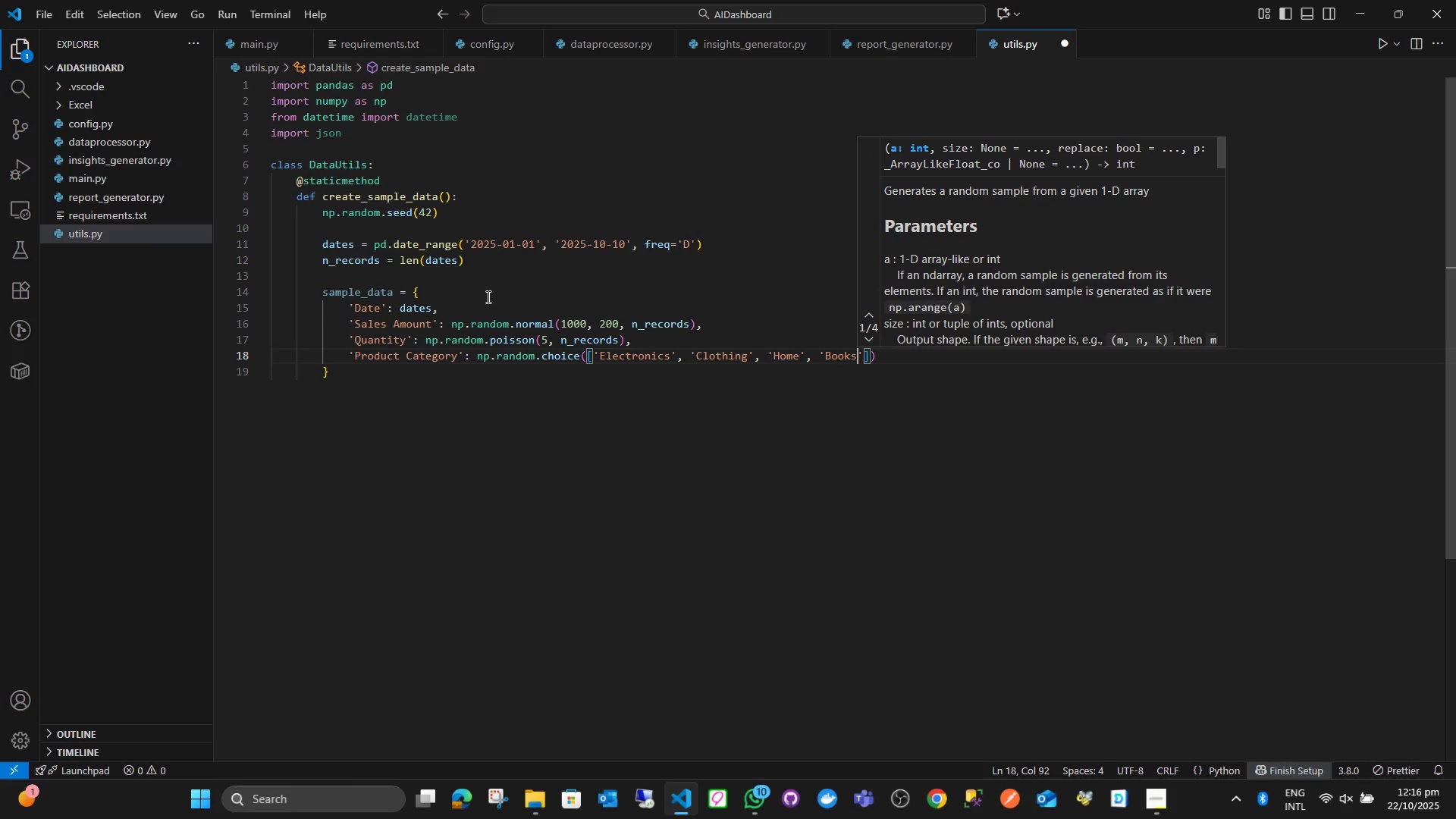 
key(ArrowRight)
 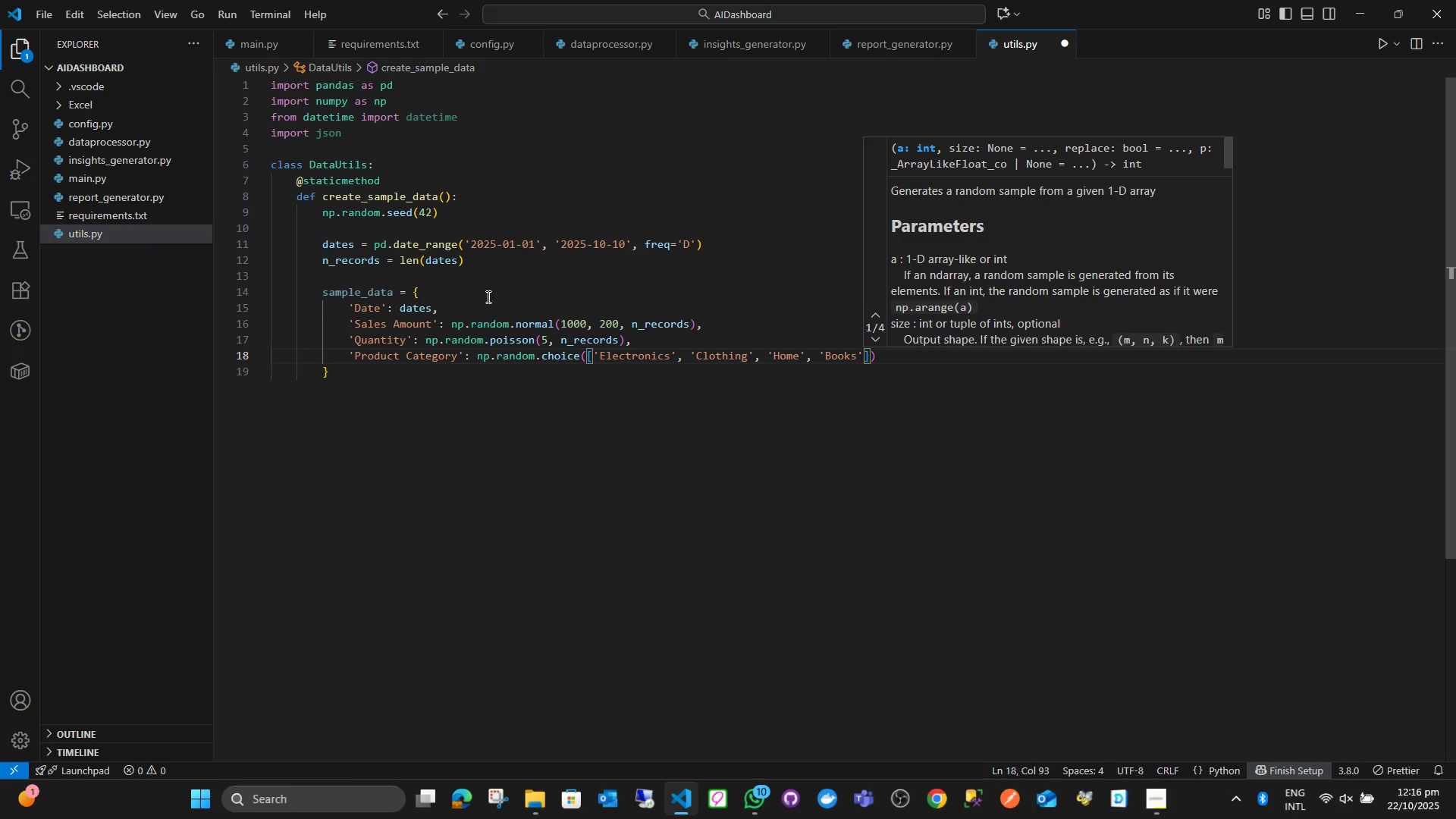 
key(Comma)
 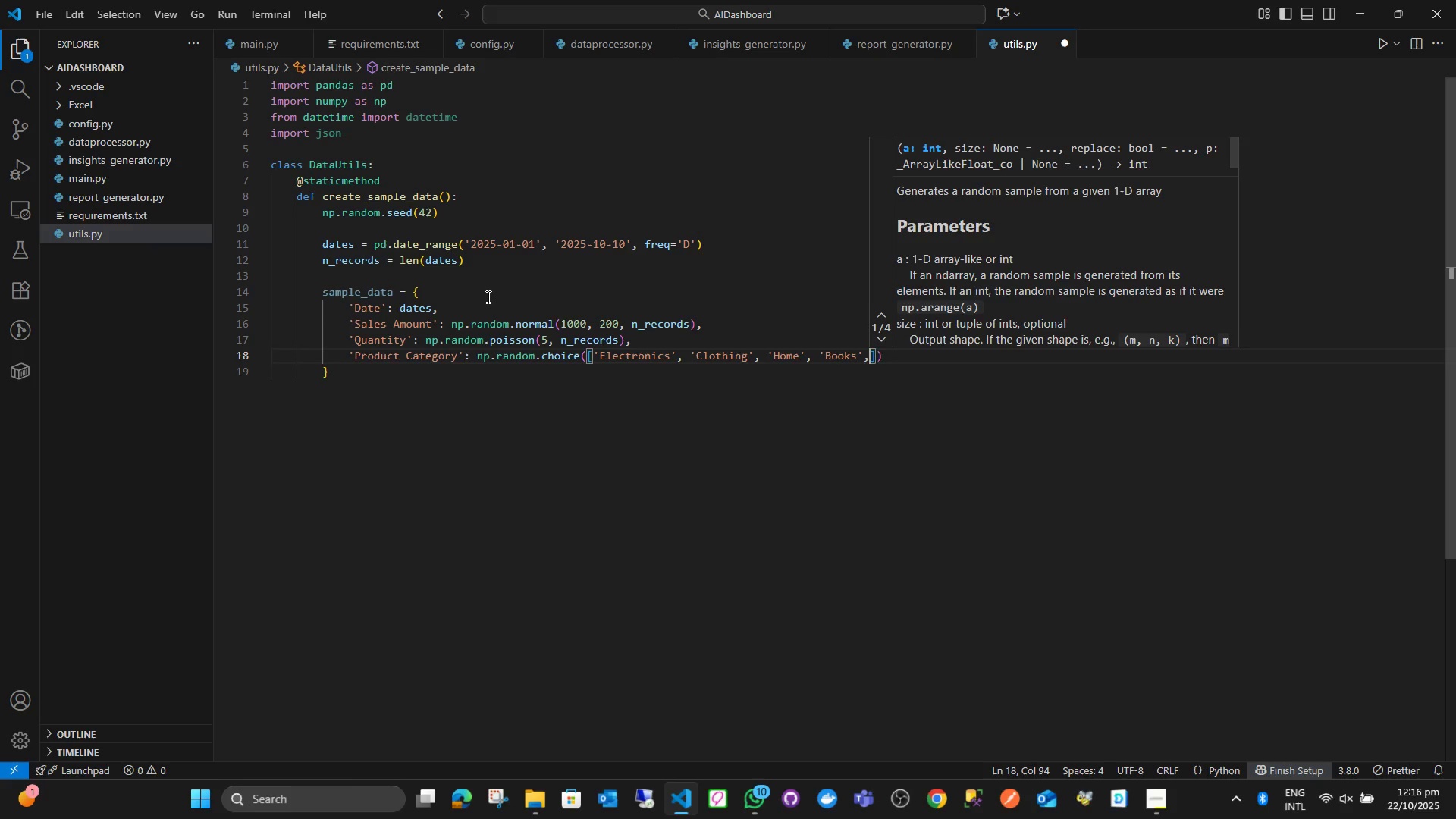 
key(Space)
 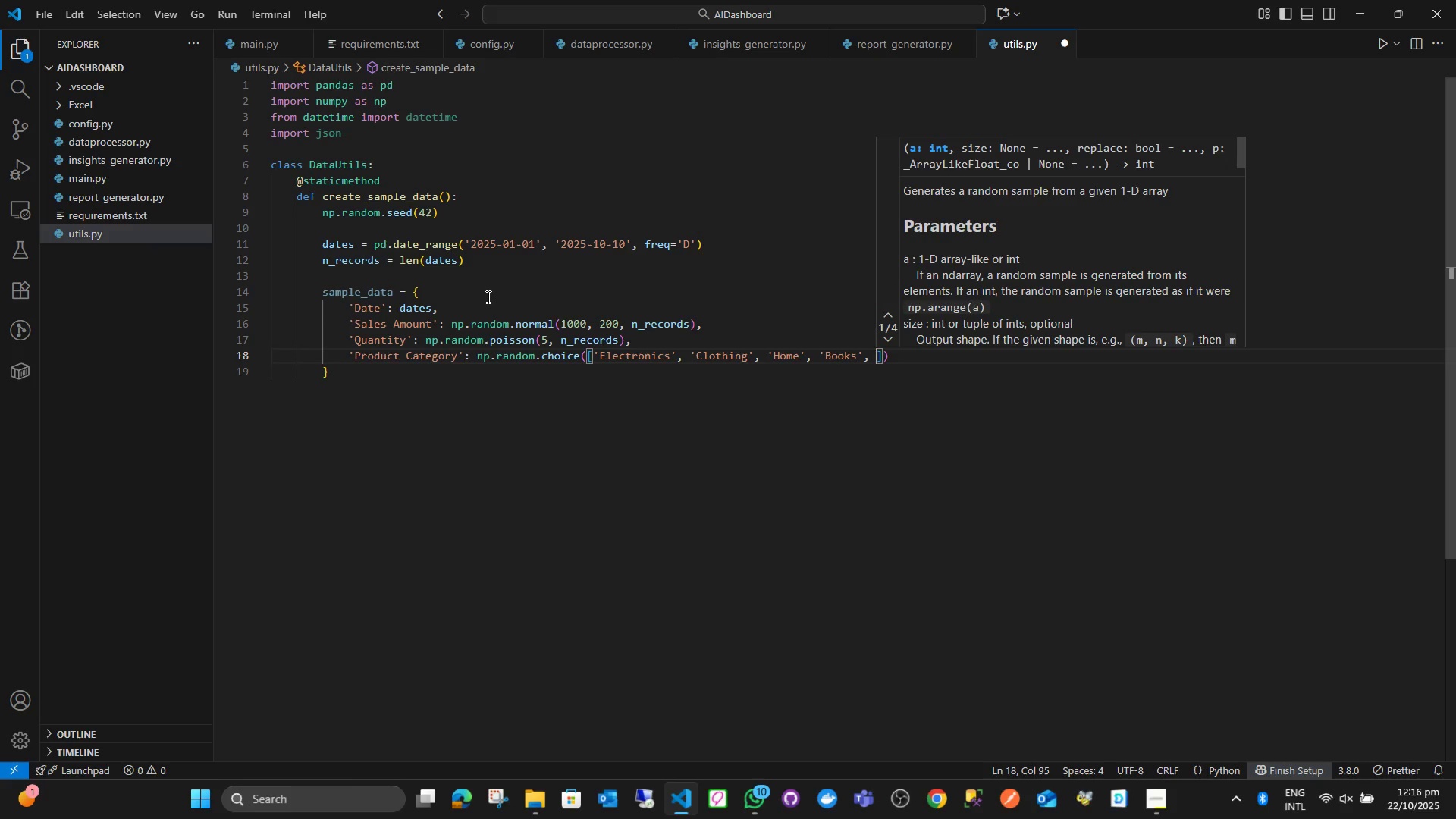 
key(Quote)
 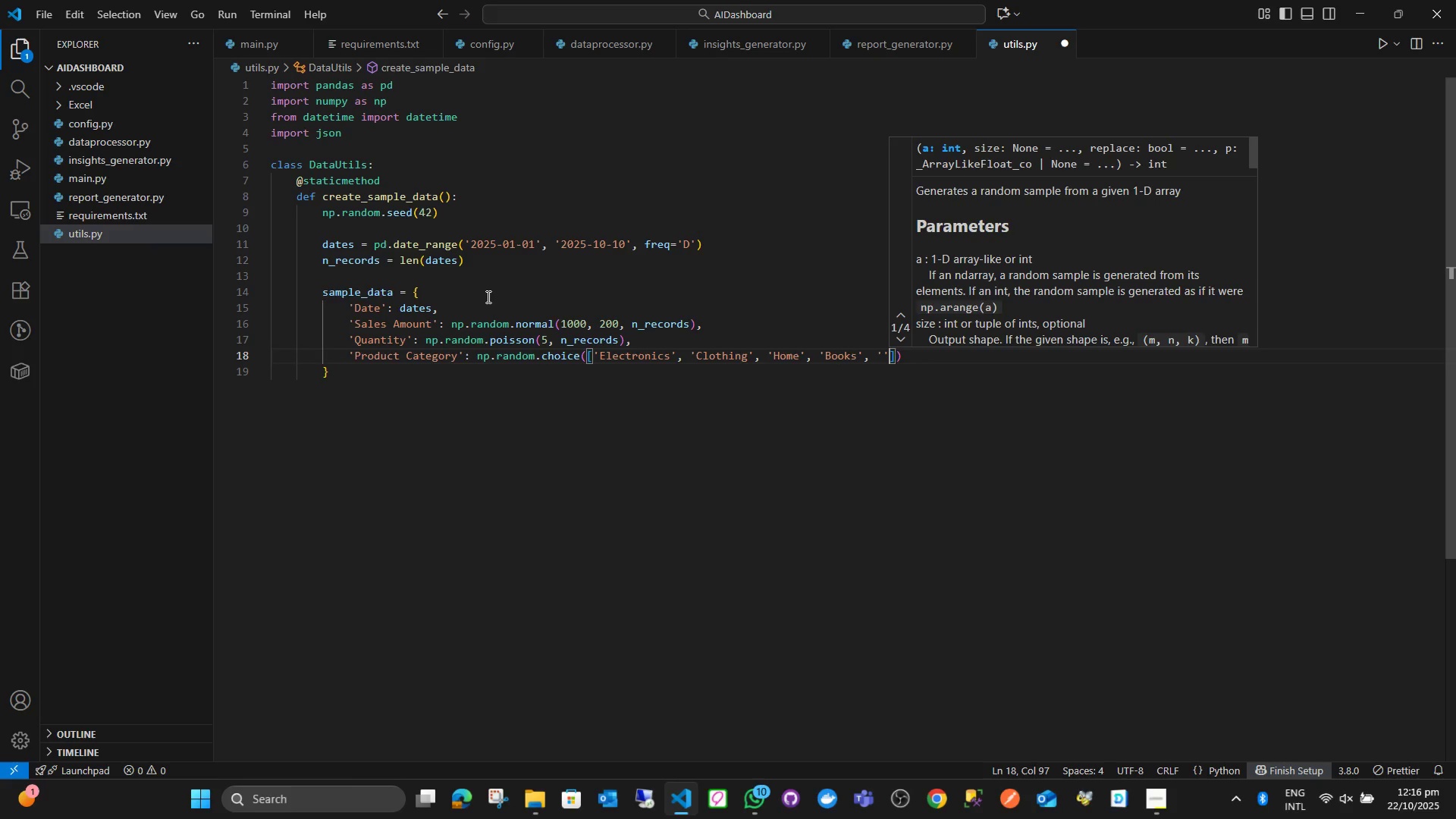 
key(Quote)
 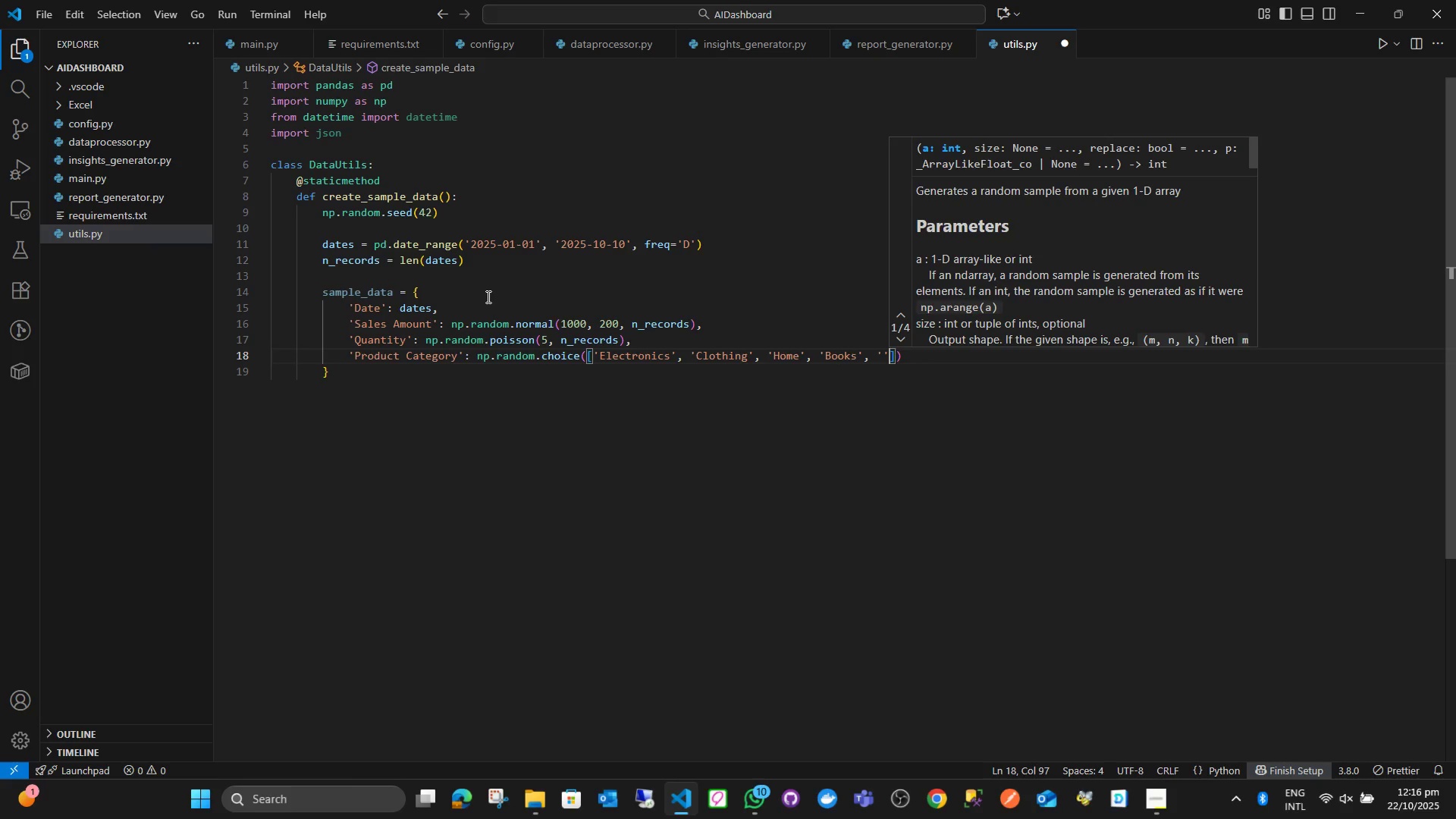 
key(ArrowLeft)
 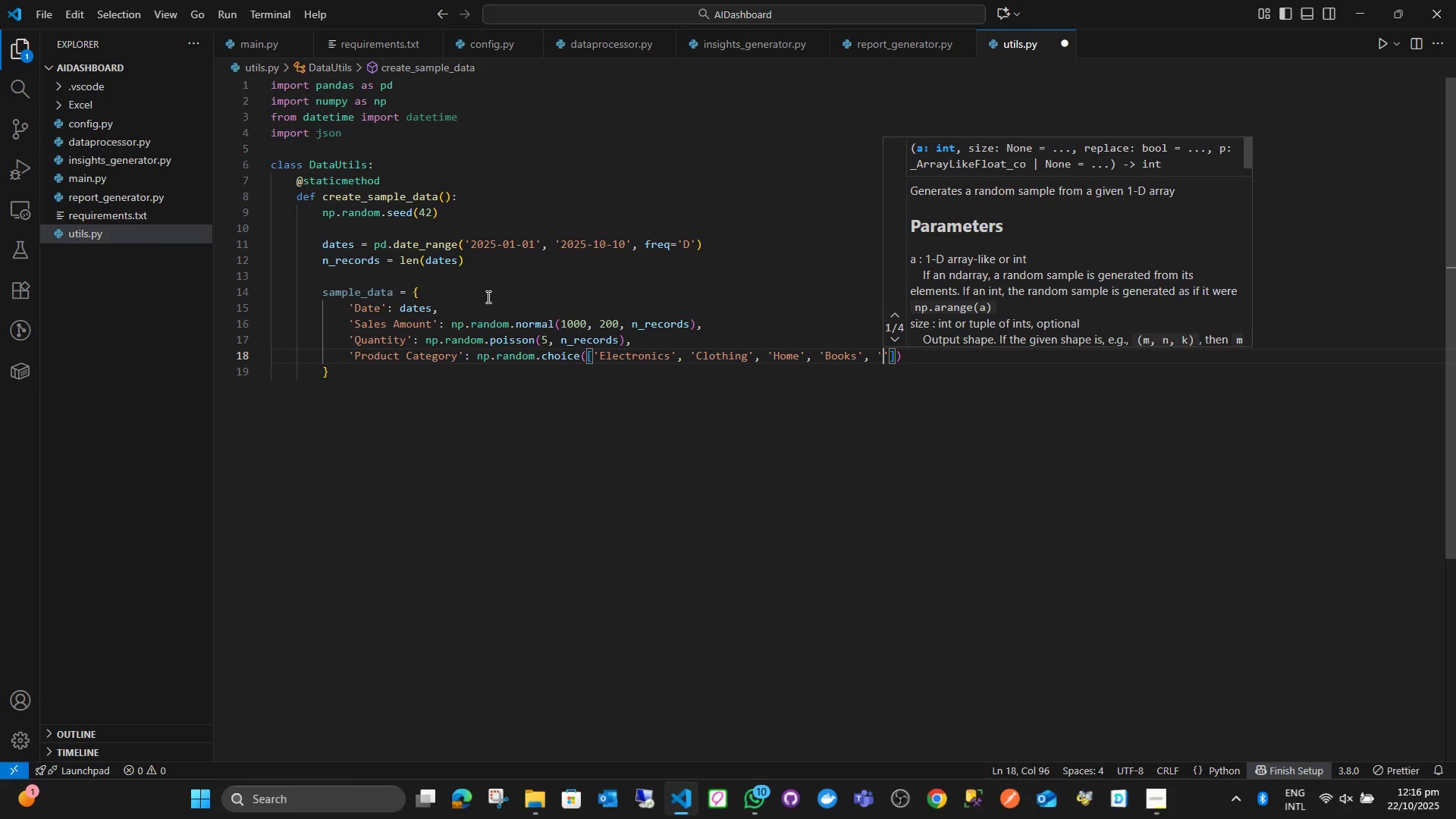 
type(HealthCare)
 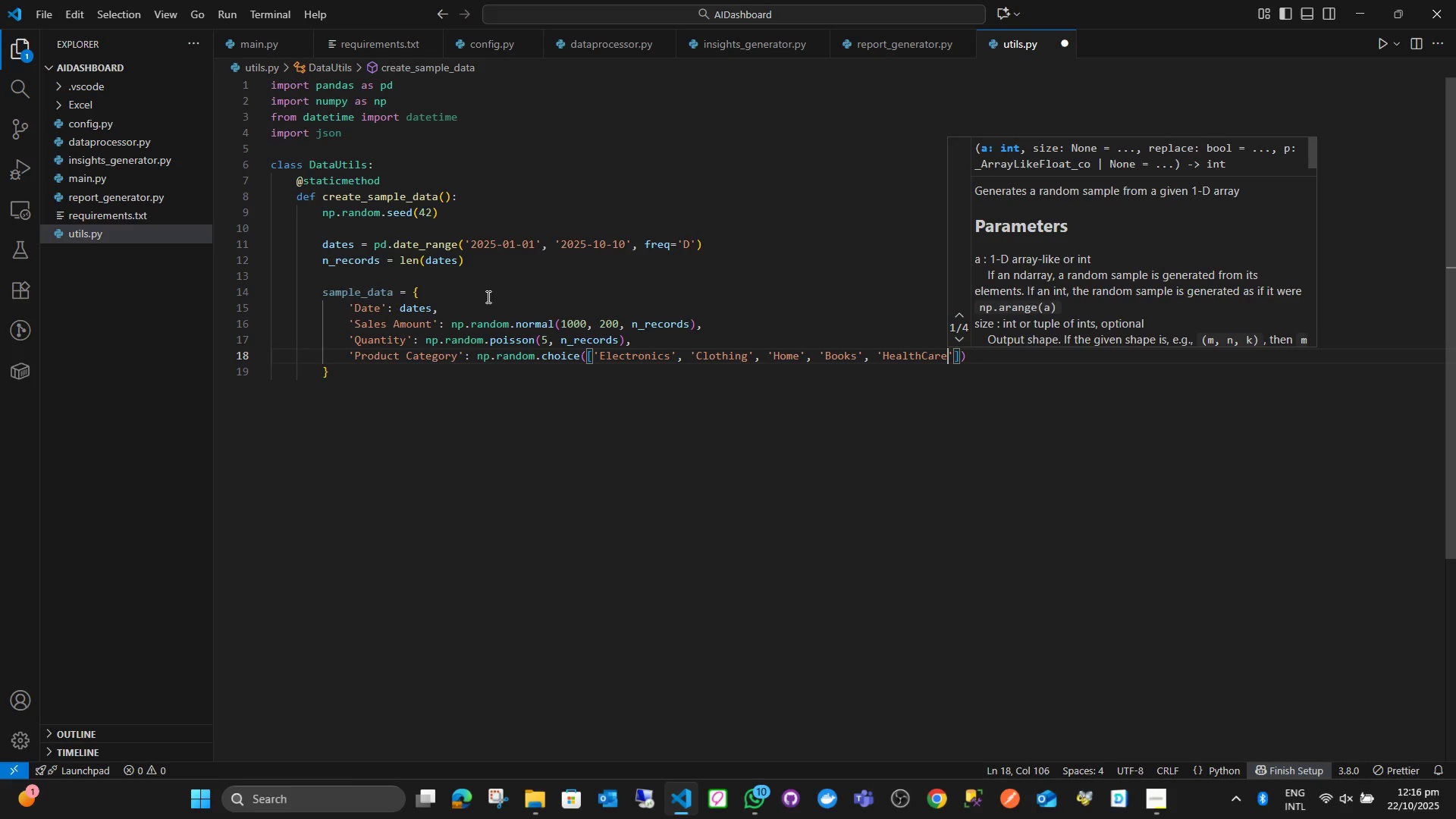 
key(ArrowRight)
 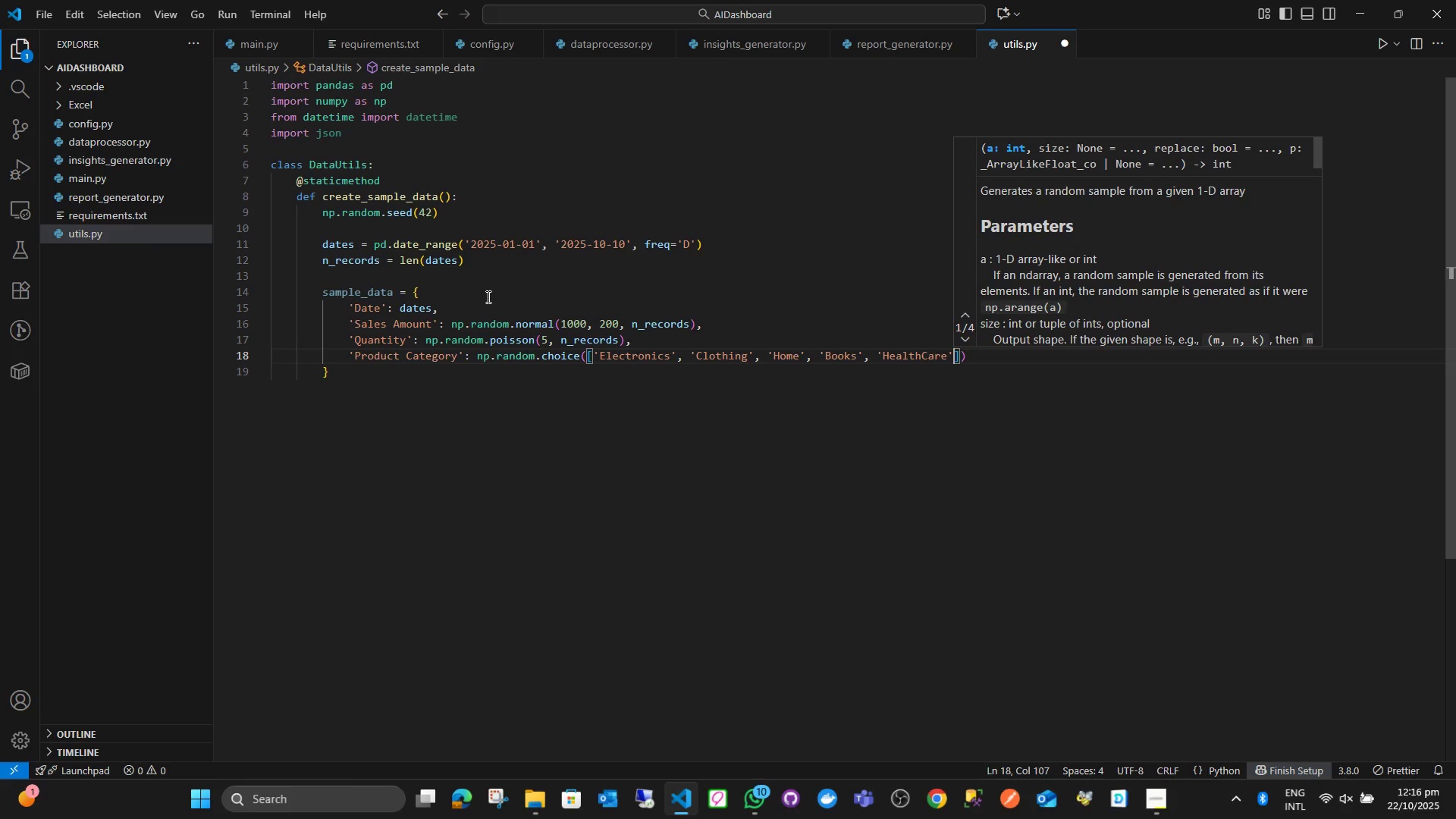 
key(ArrowRight)
 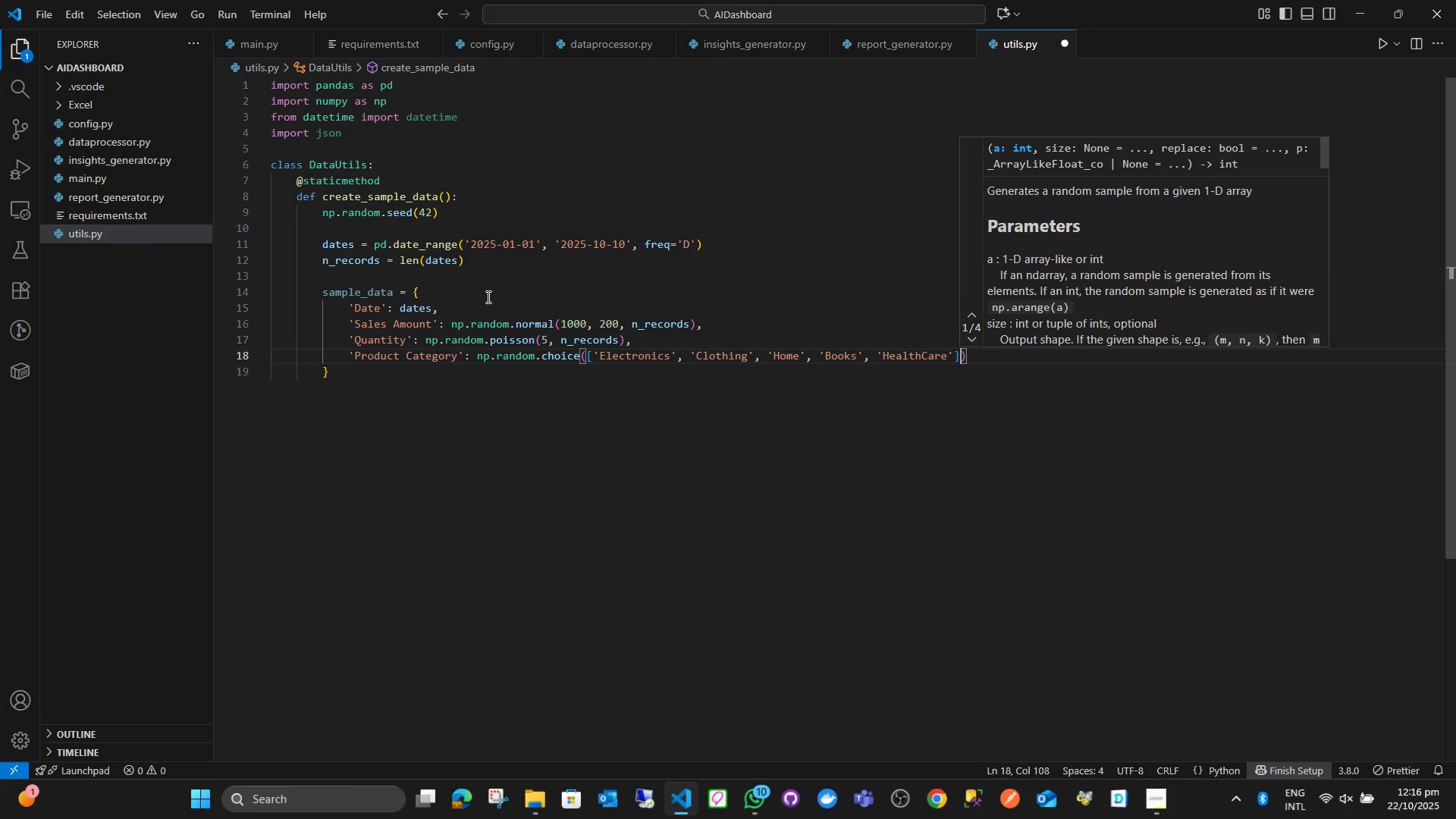 
key(ArrowRight)
 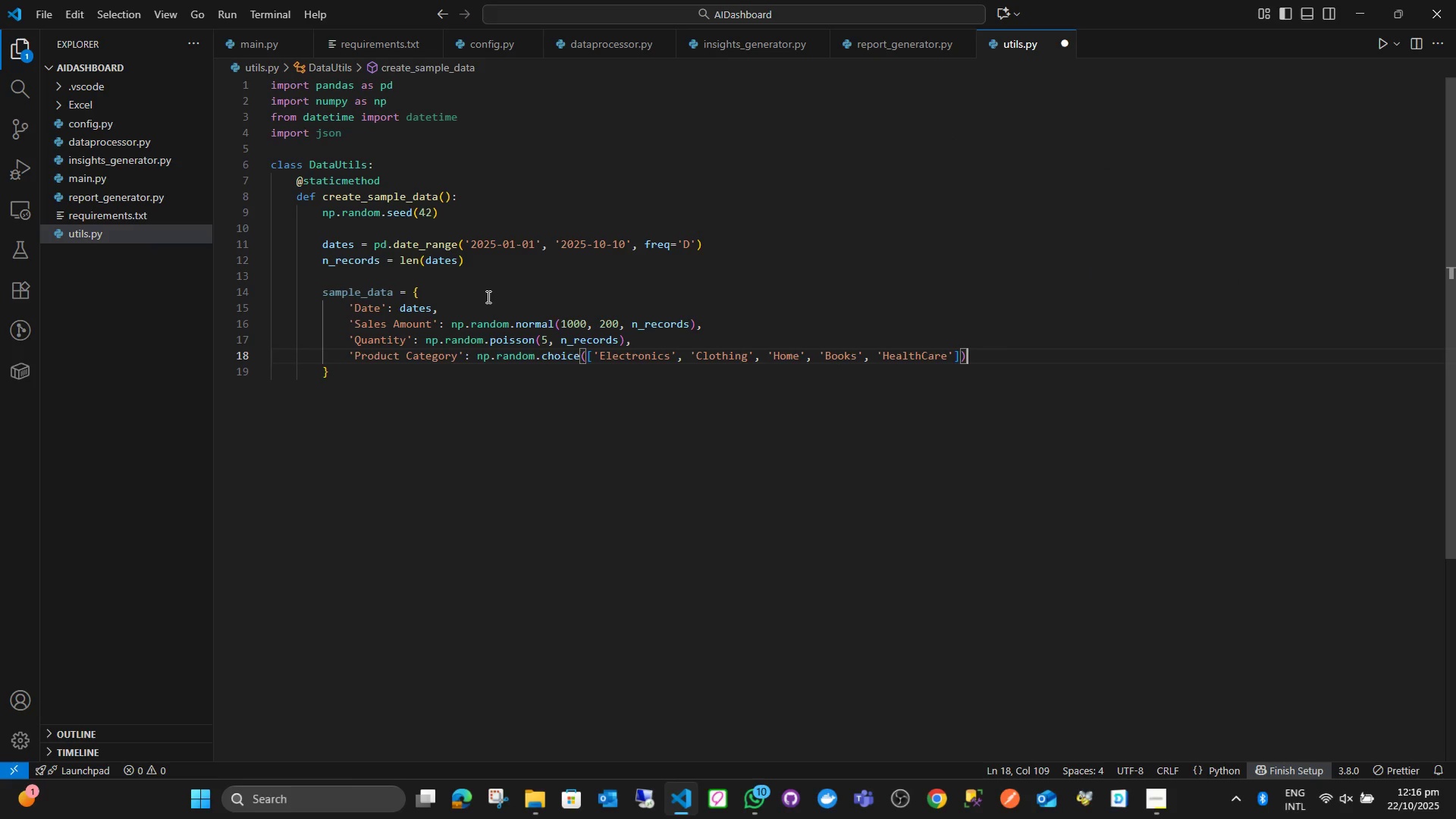 
key(ArrowLeft)
 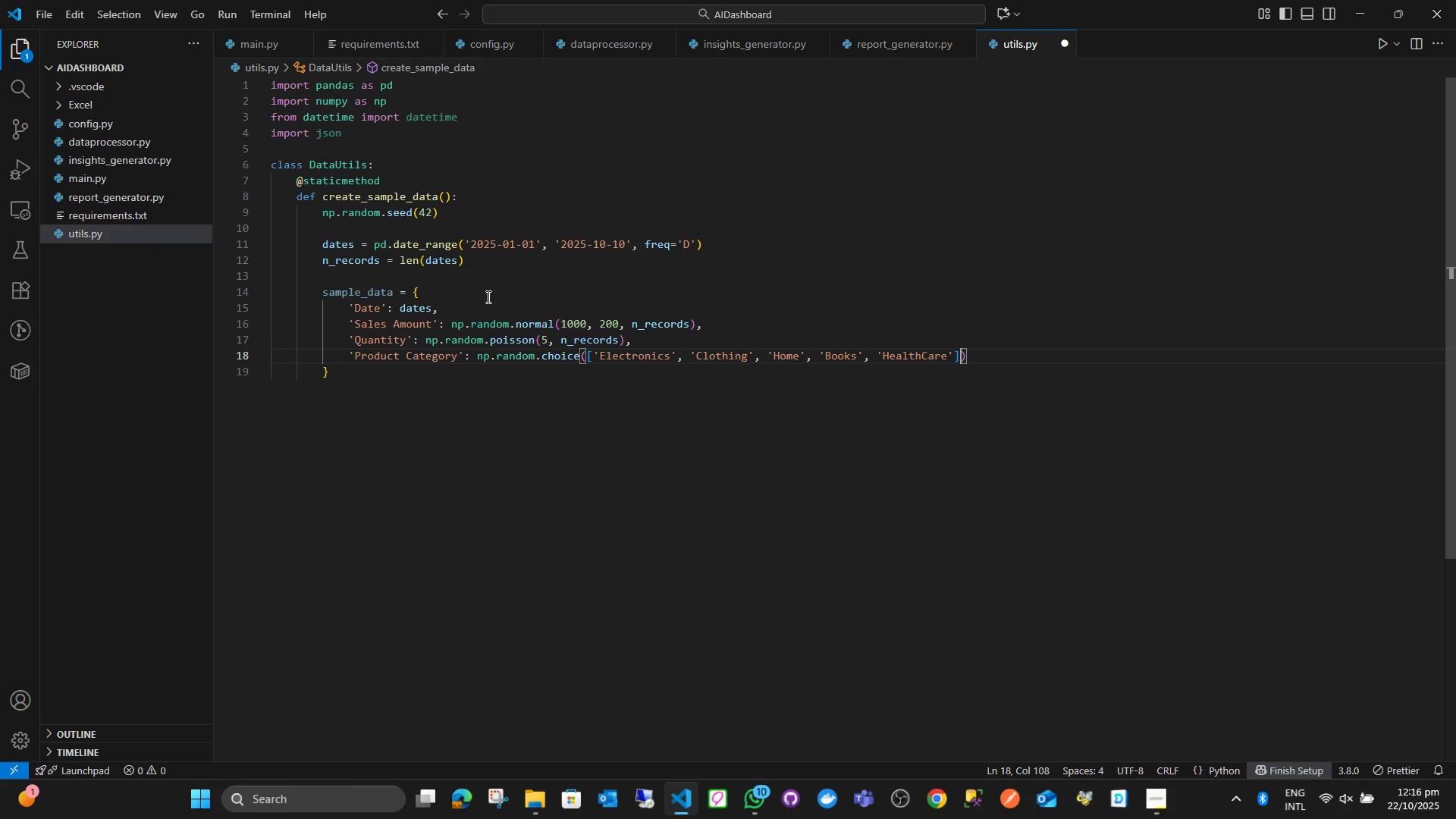 
key(ArrowLeft)
 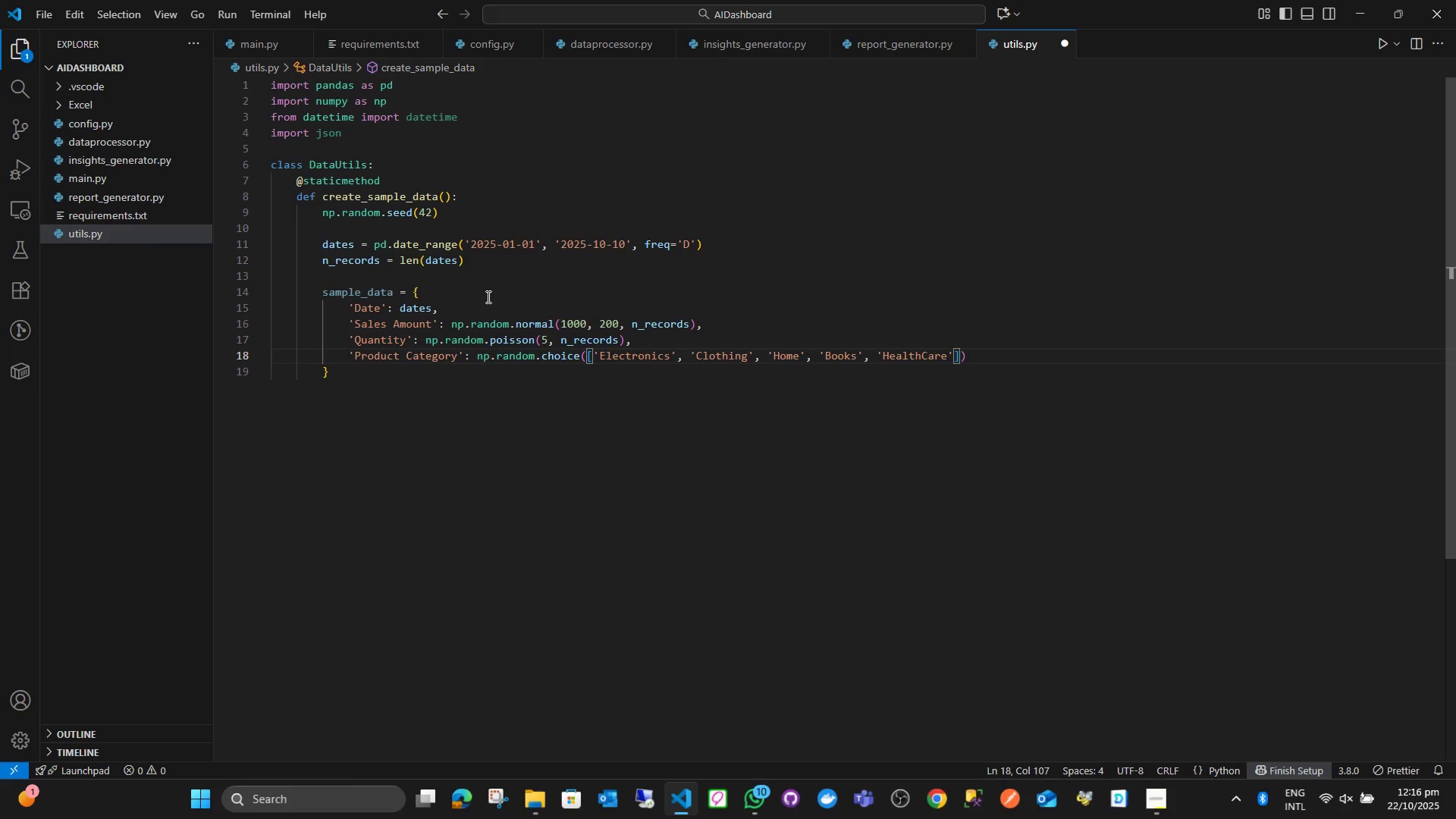 
key(ArrowRight)
 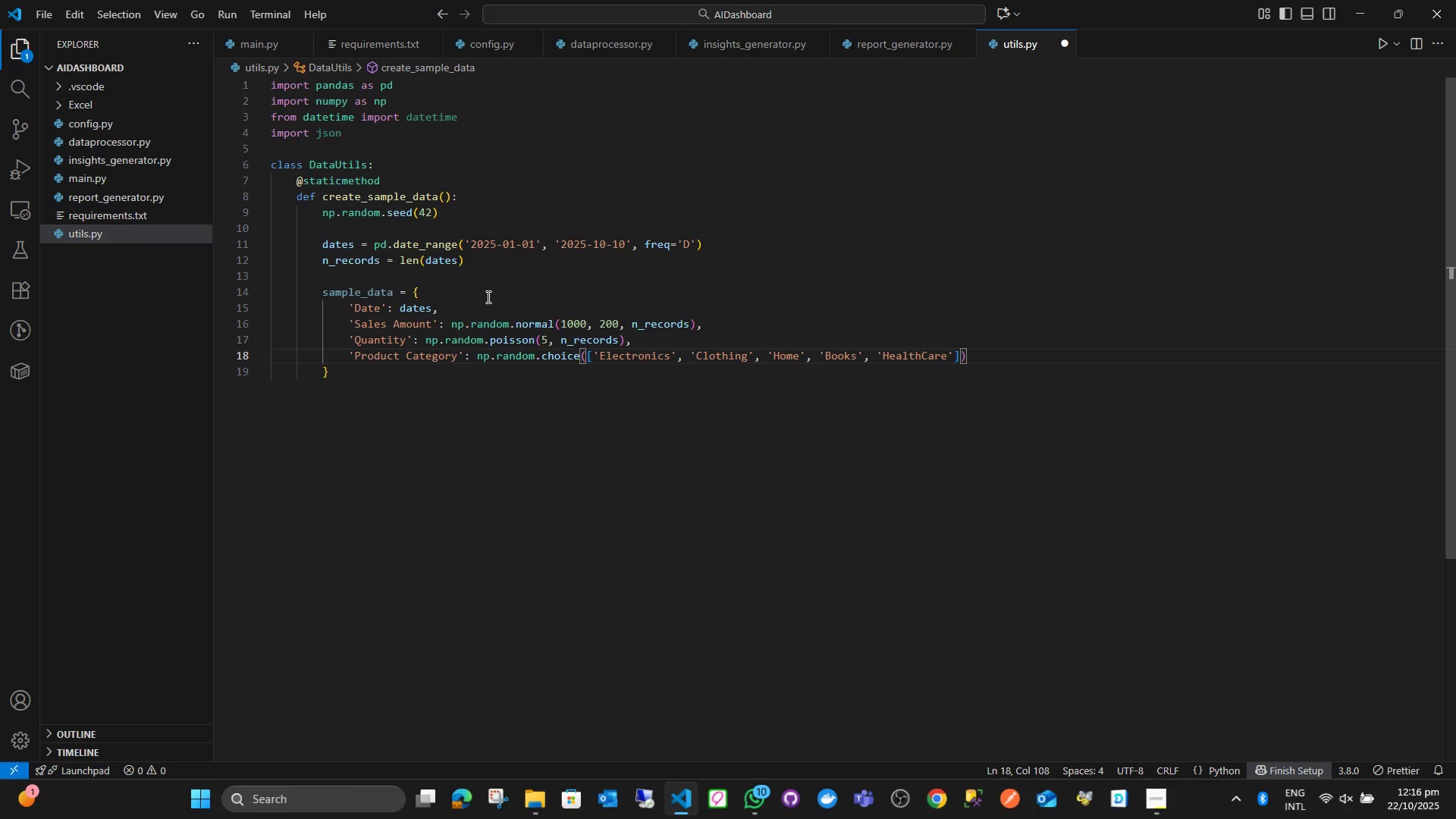 
type(, rn)
key(Backspace)
key(Backspace)
type(n_re)
 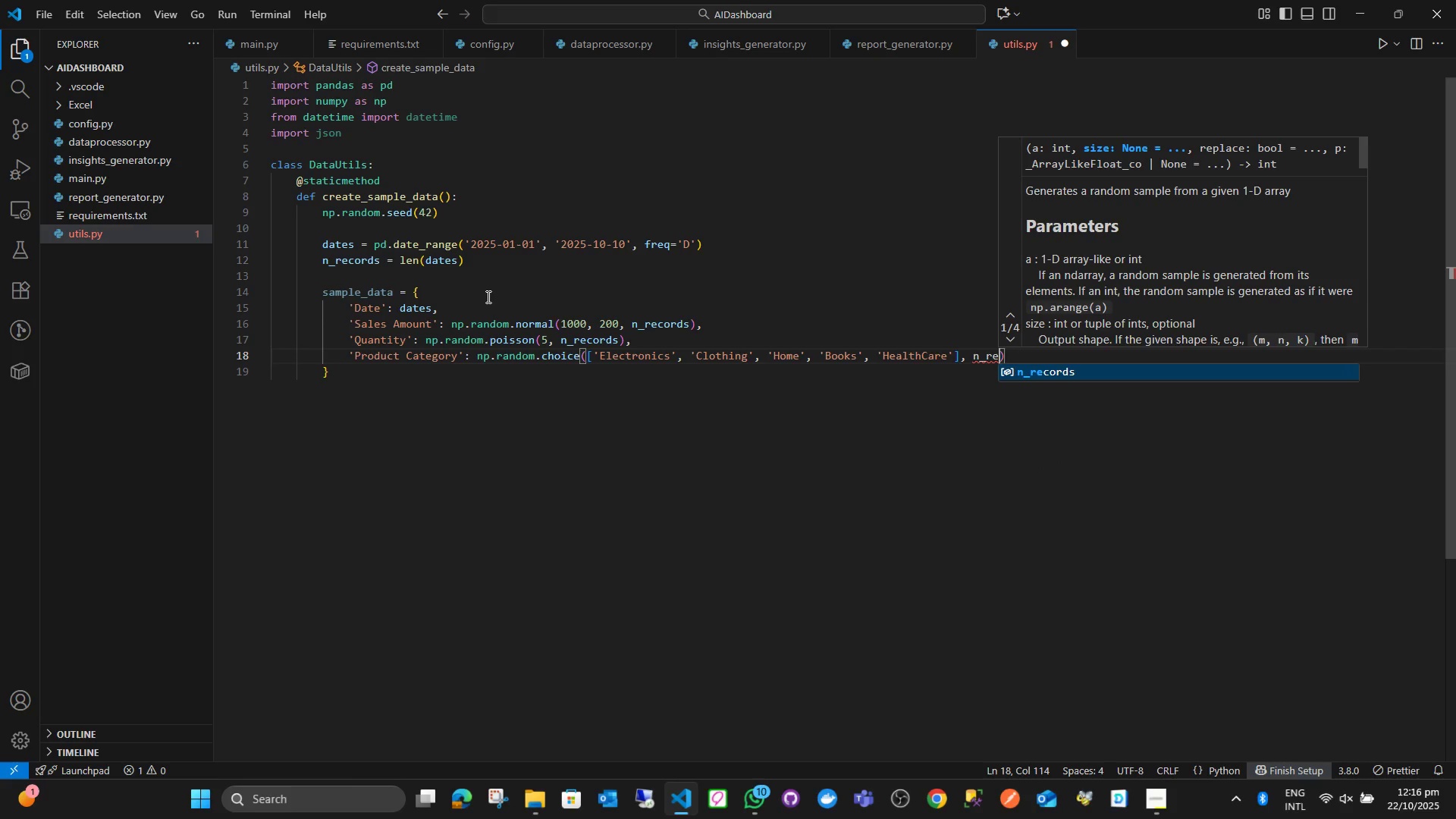 
key(Enter)
 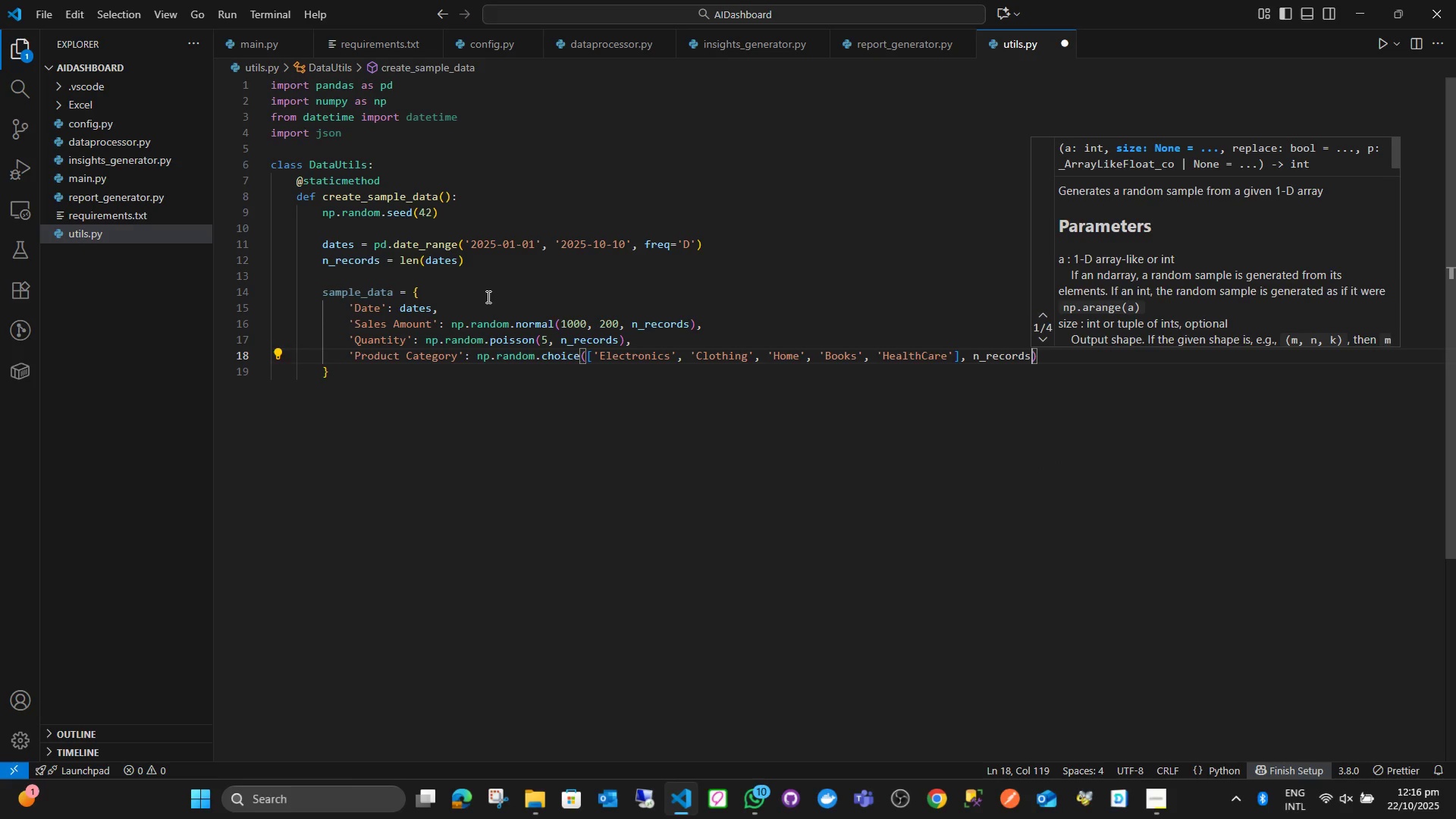 
key(ArrowRight)
 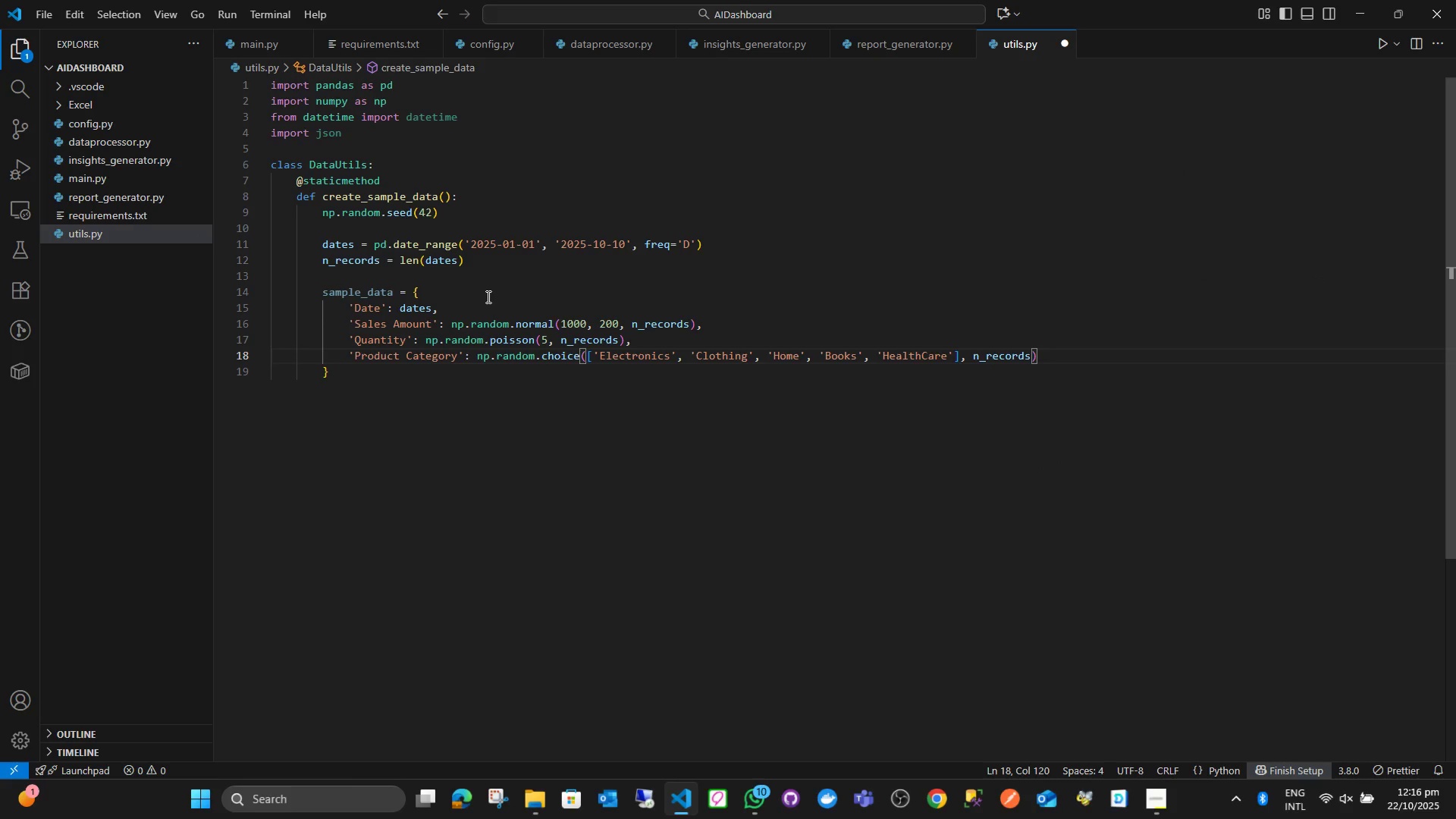 
key(Comma)
 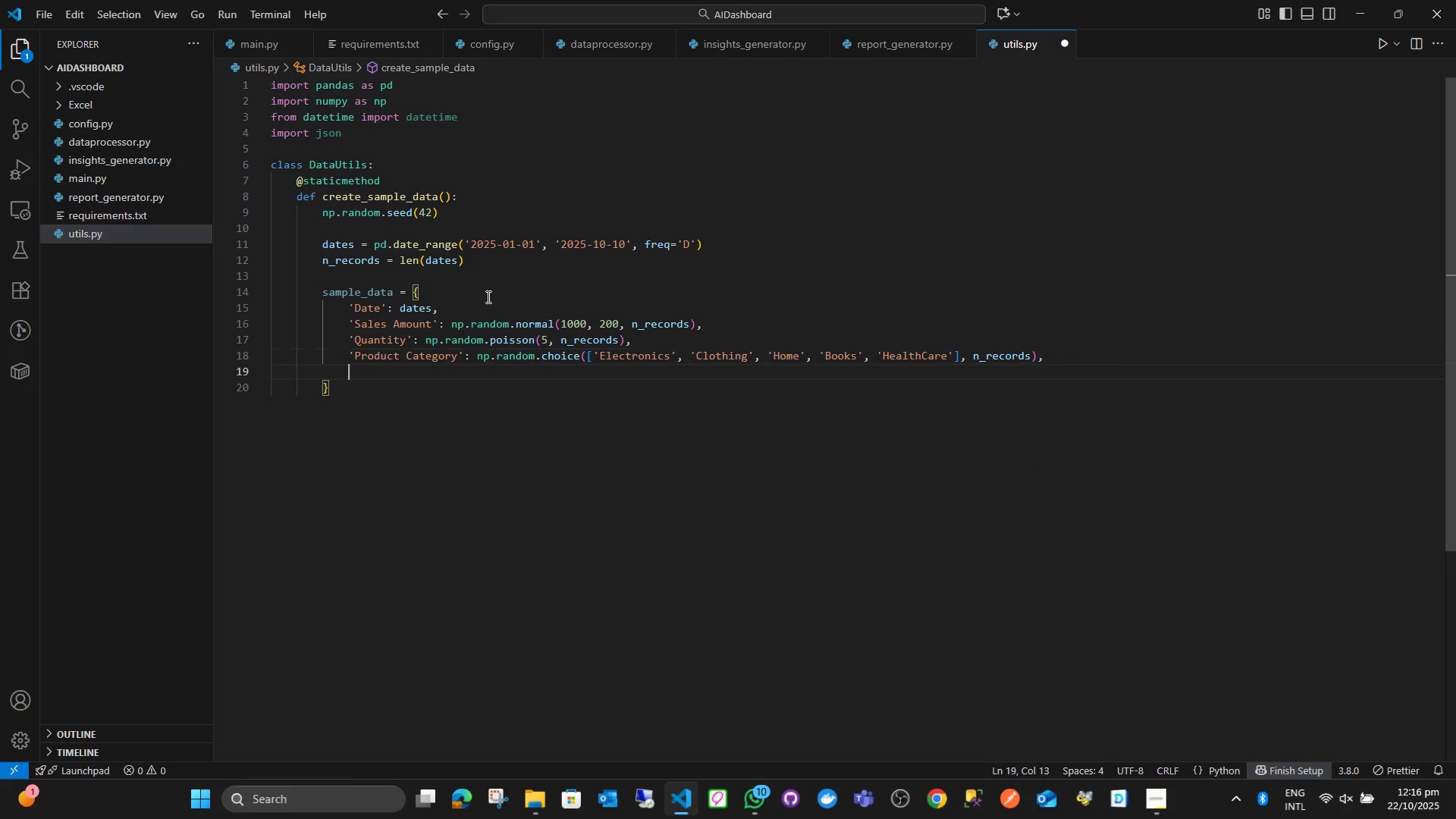 
key(Enter)
 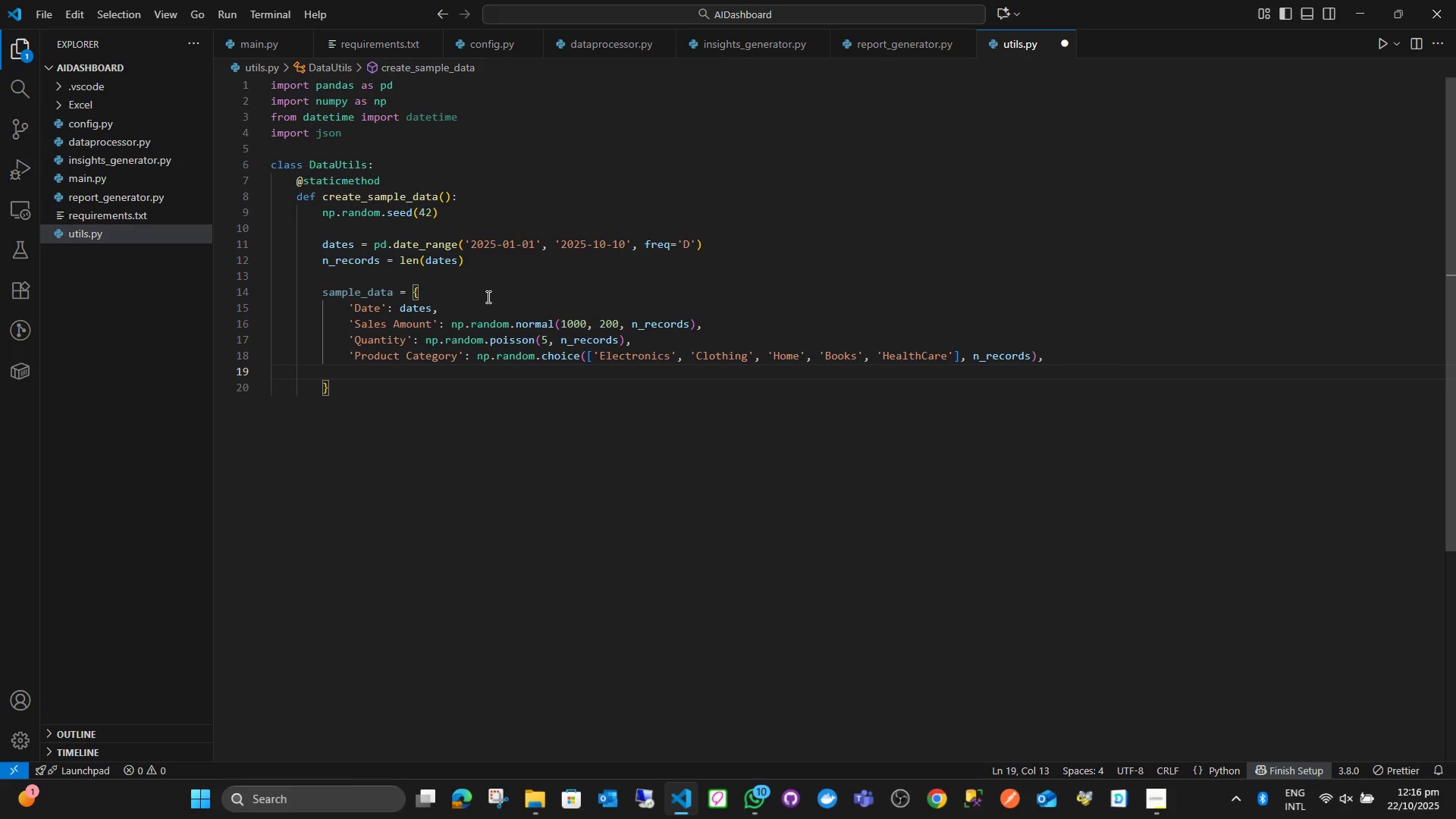 
key(Quote)
 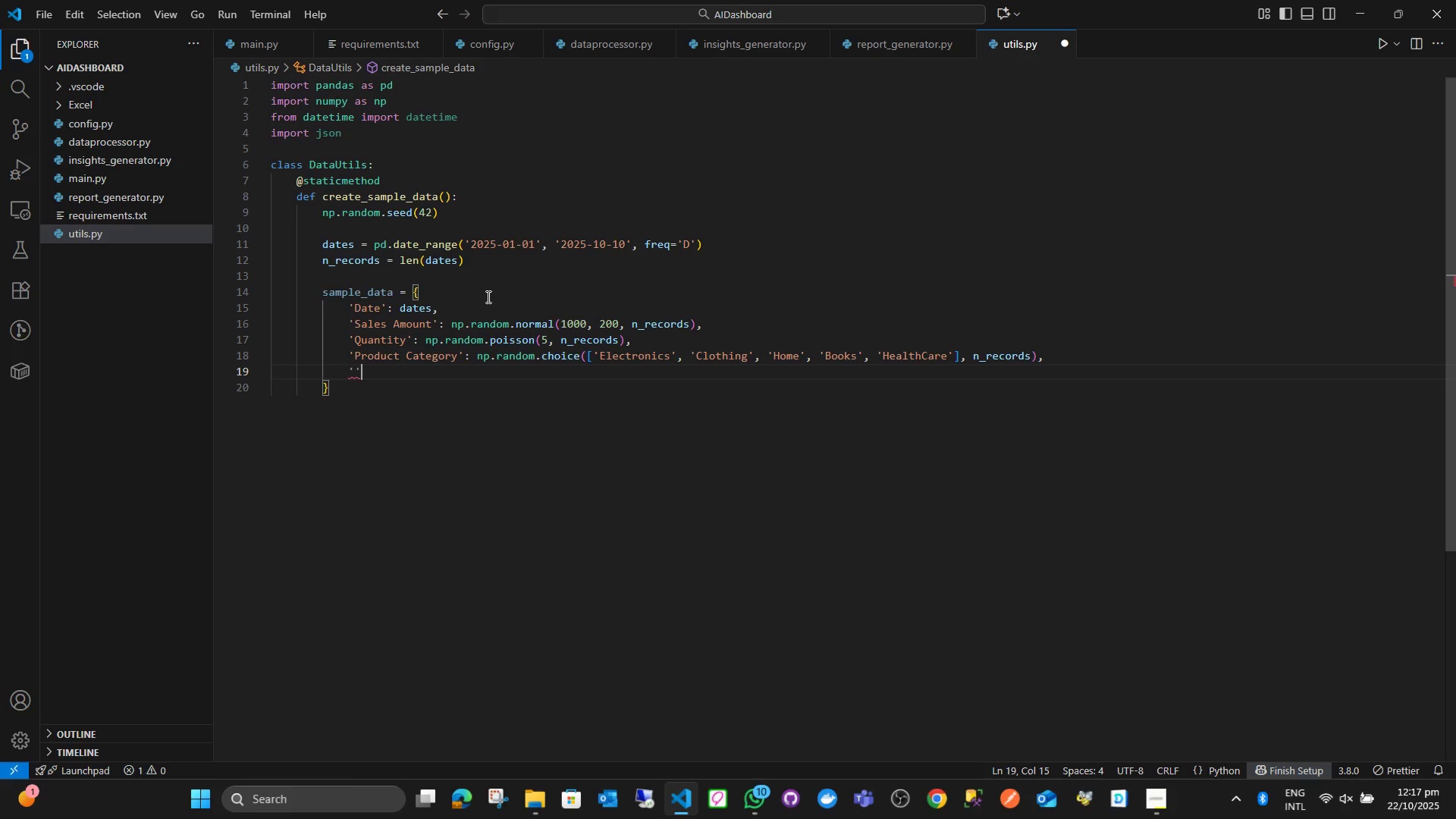 
key(Quote)
 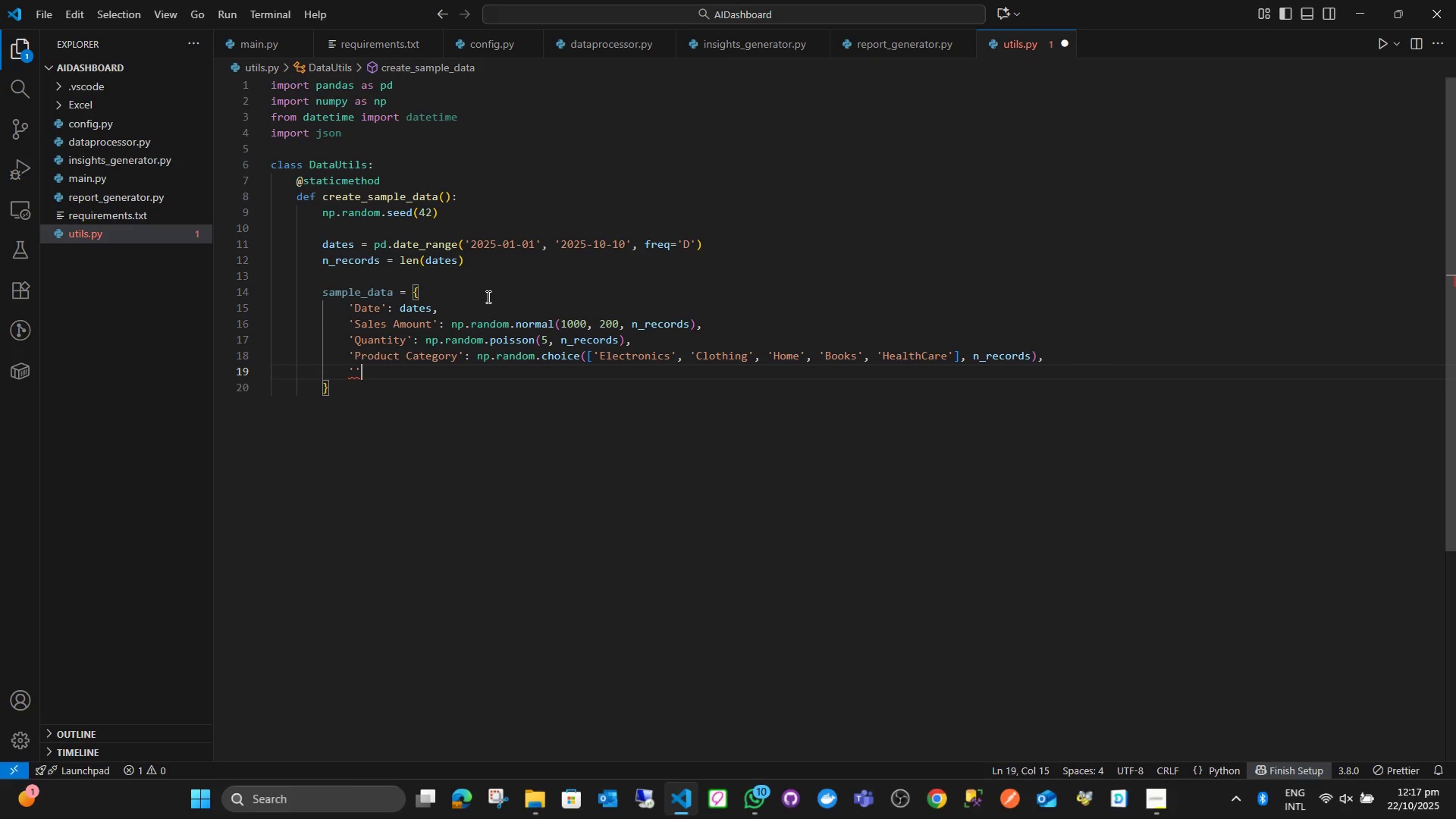 
key(ArrowLeft)
 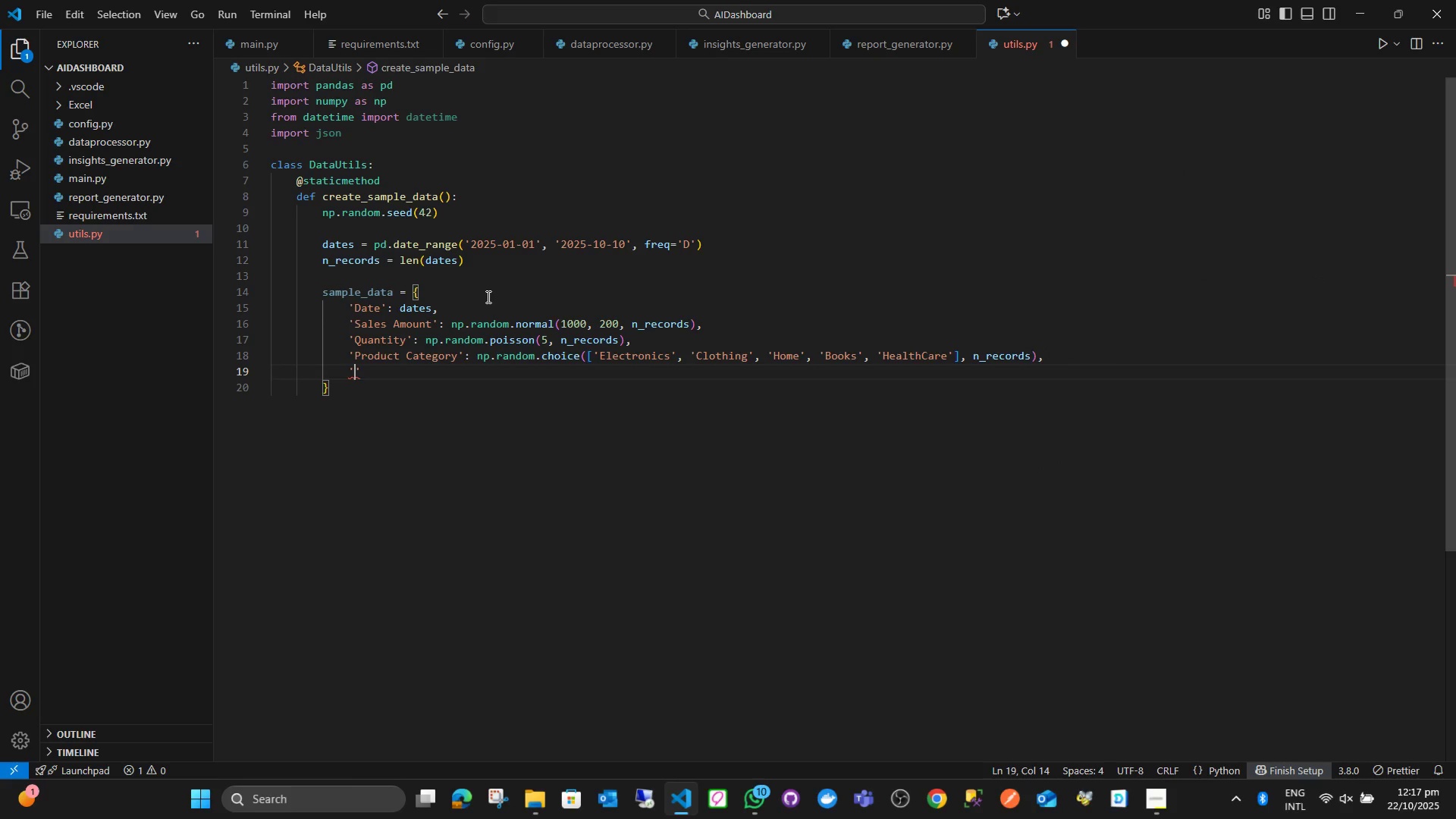 
type(Customer Rating)
 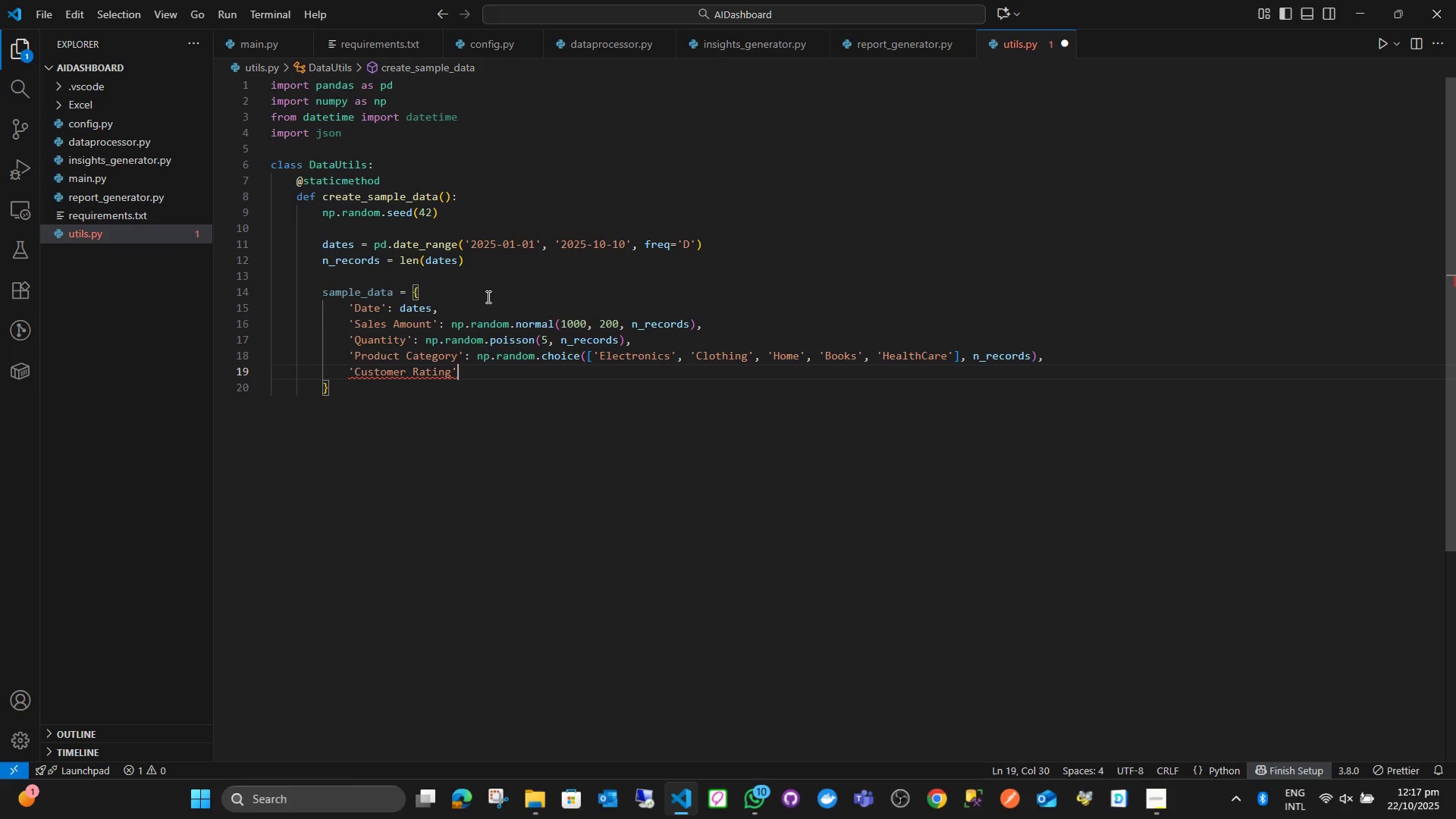 
 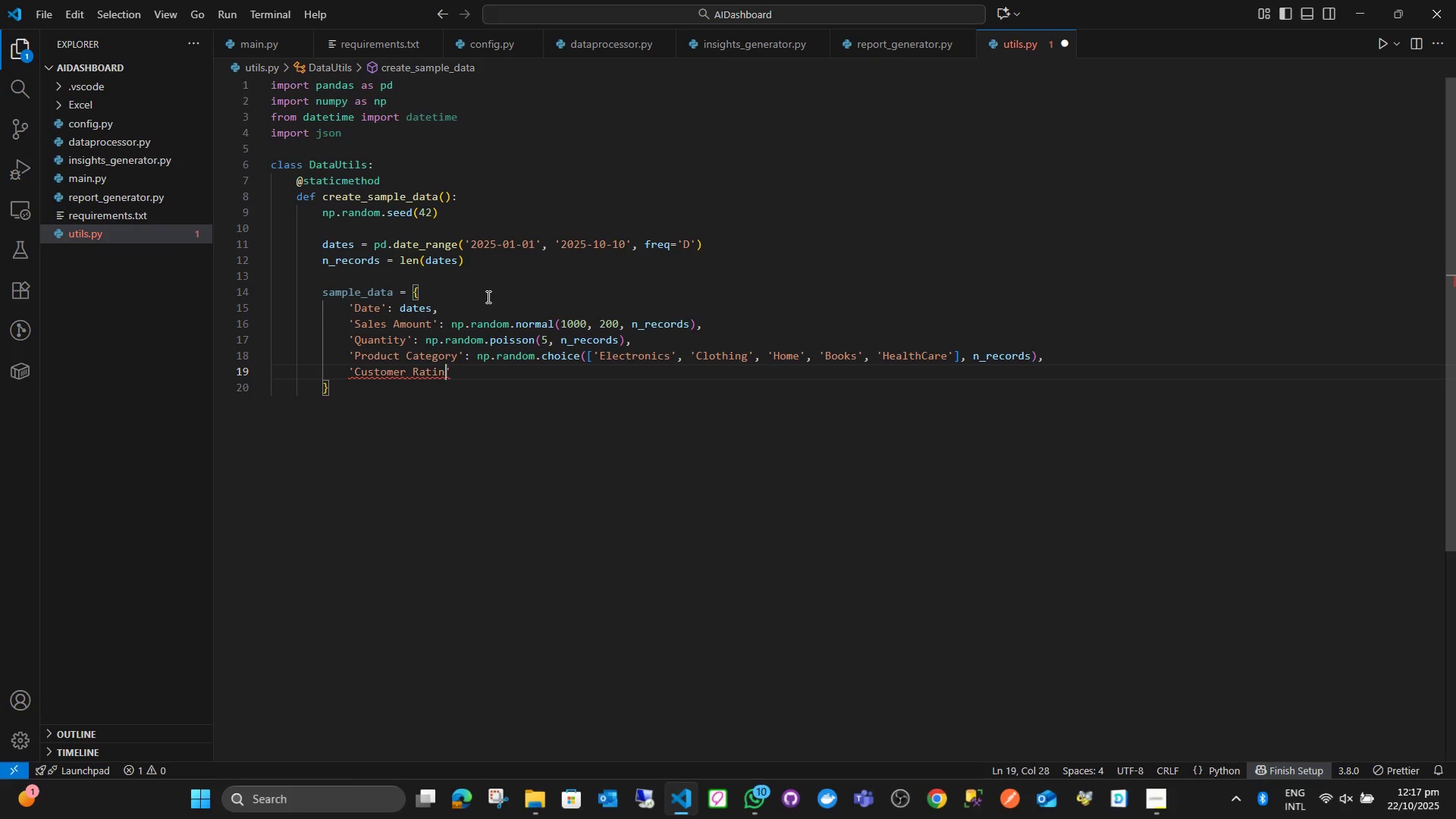 
key(ArrowRight)
 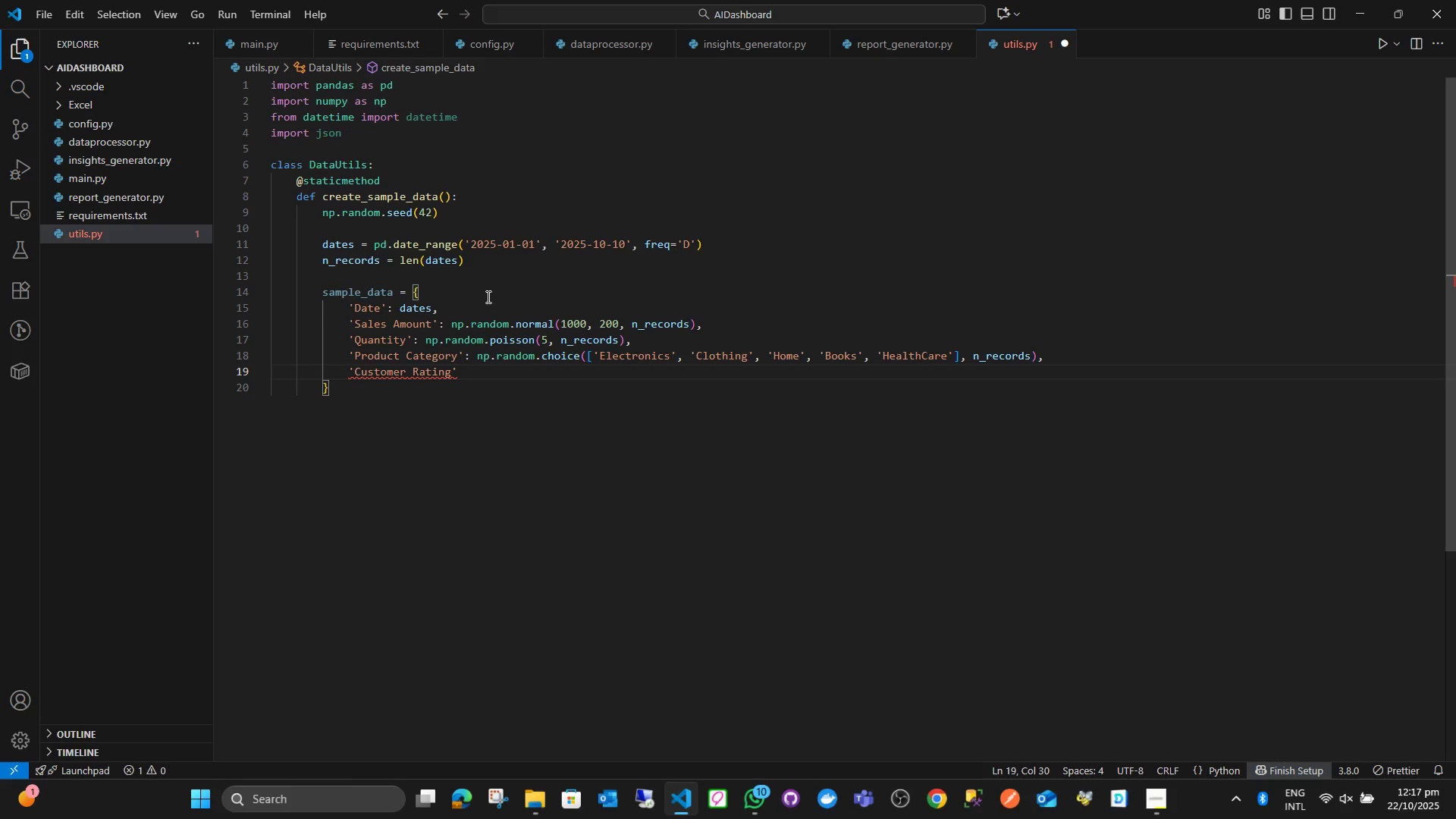 
type(: np.rando)
 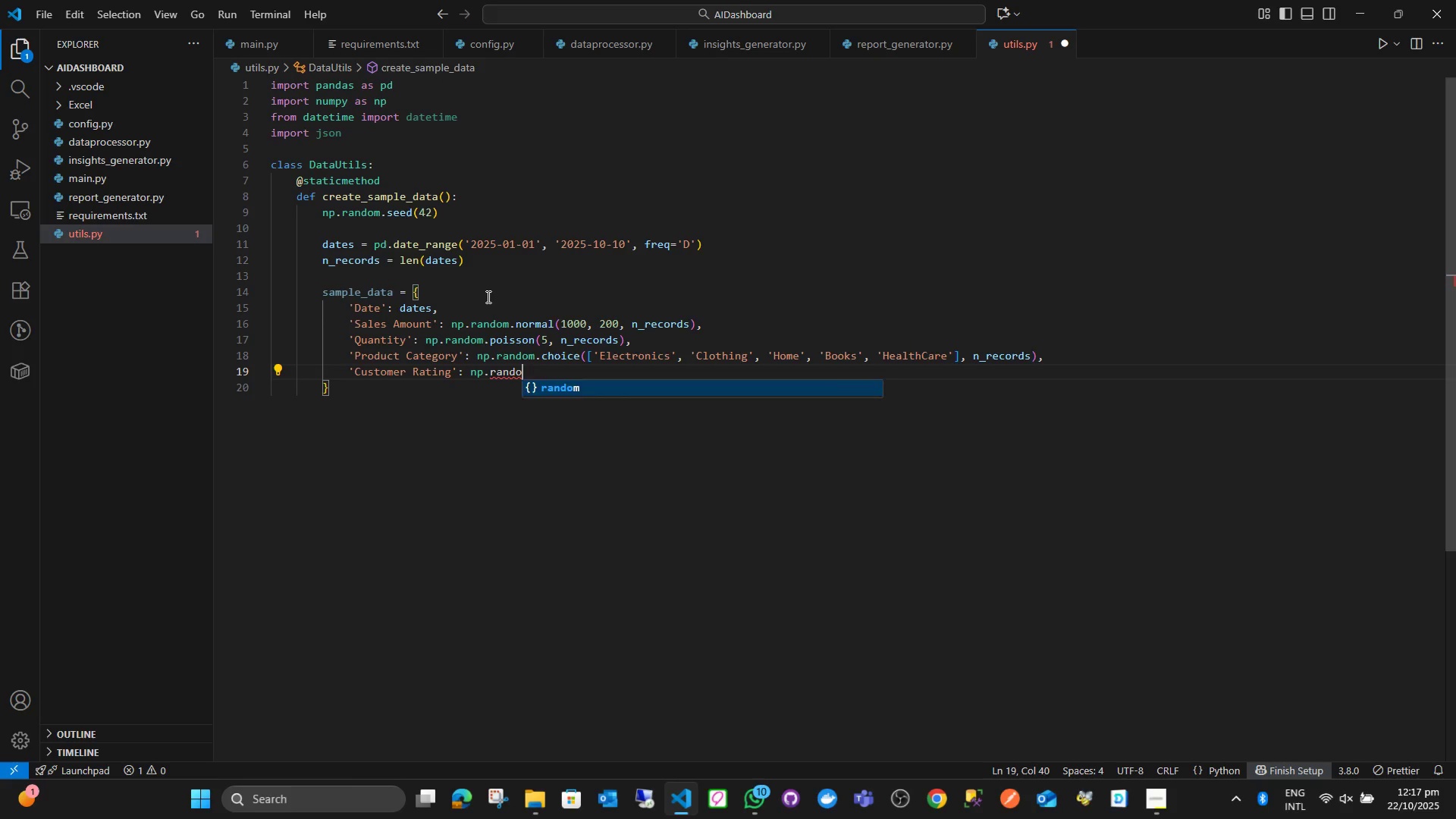 
key(Enter)
 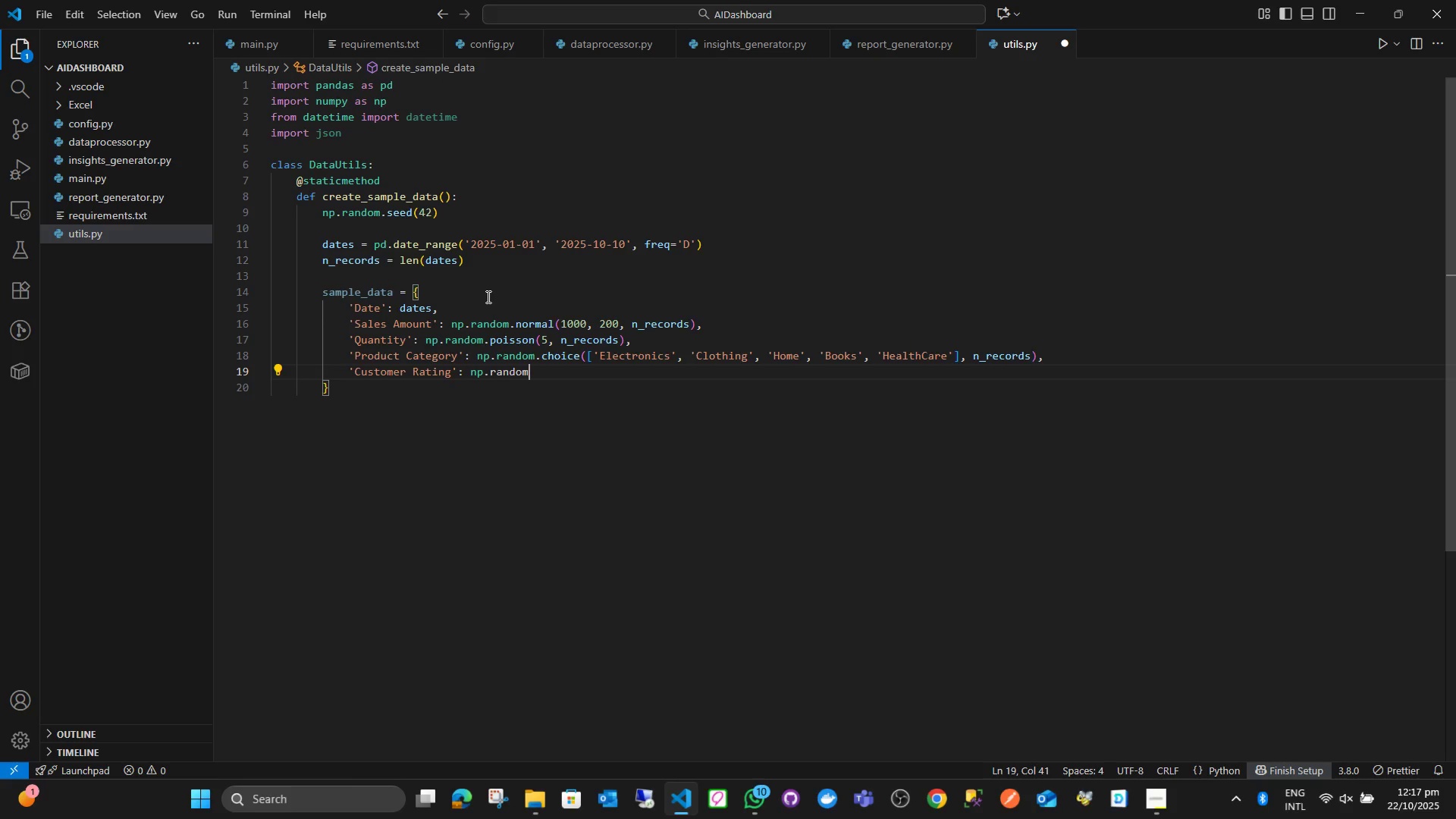 
key(Period)
 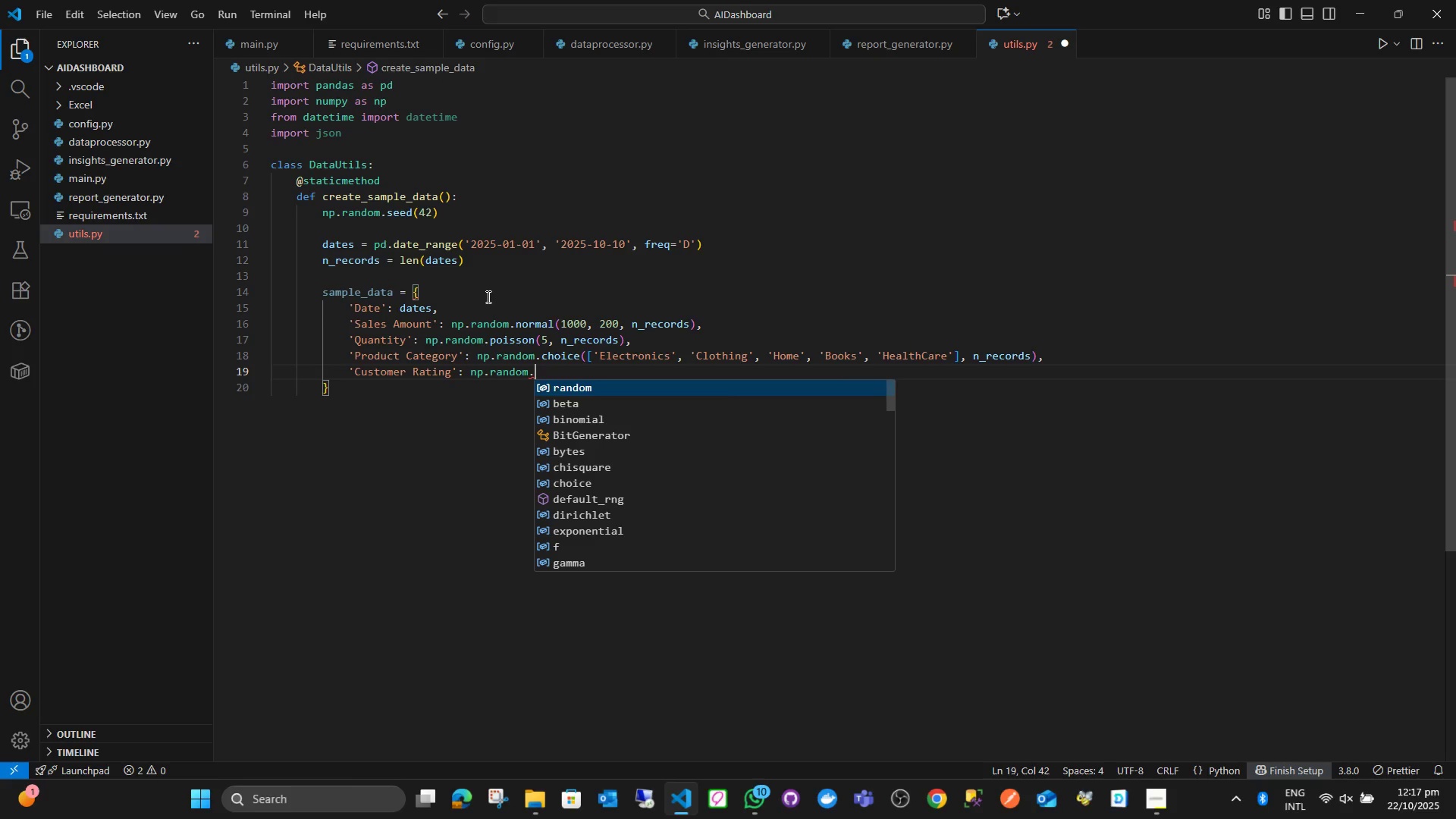 
key(U)
 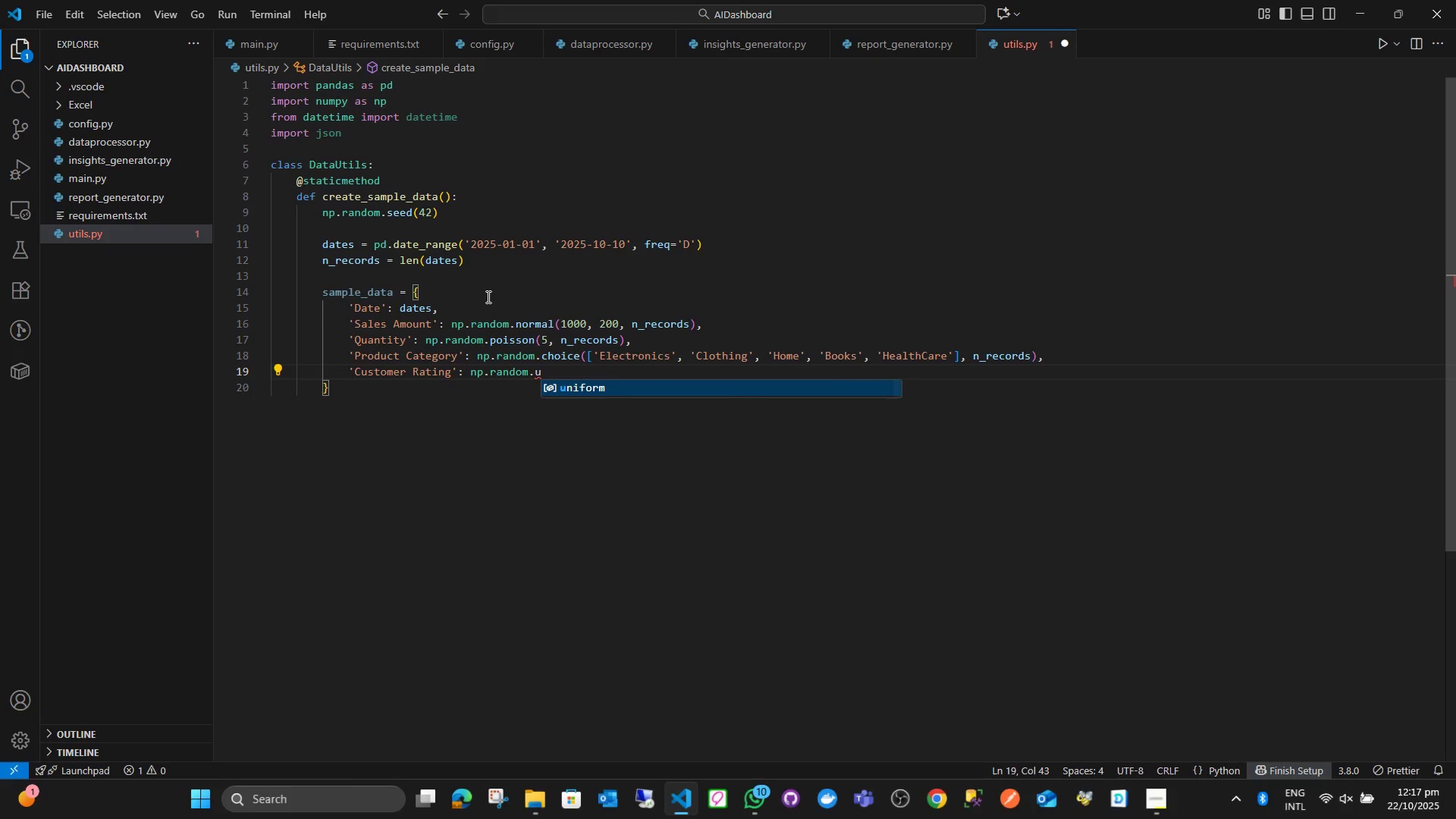 
key(Enter)
 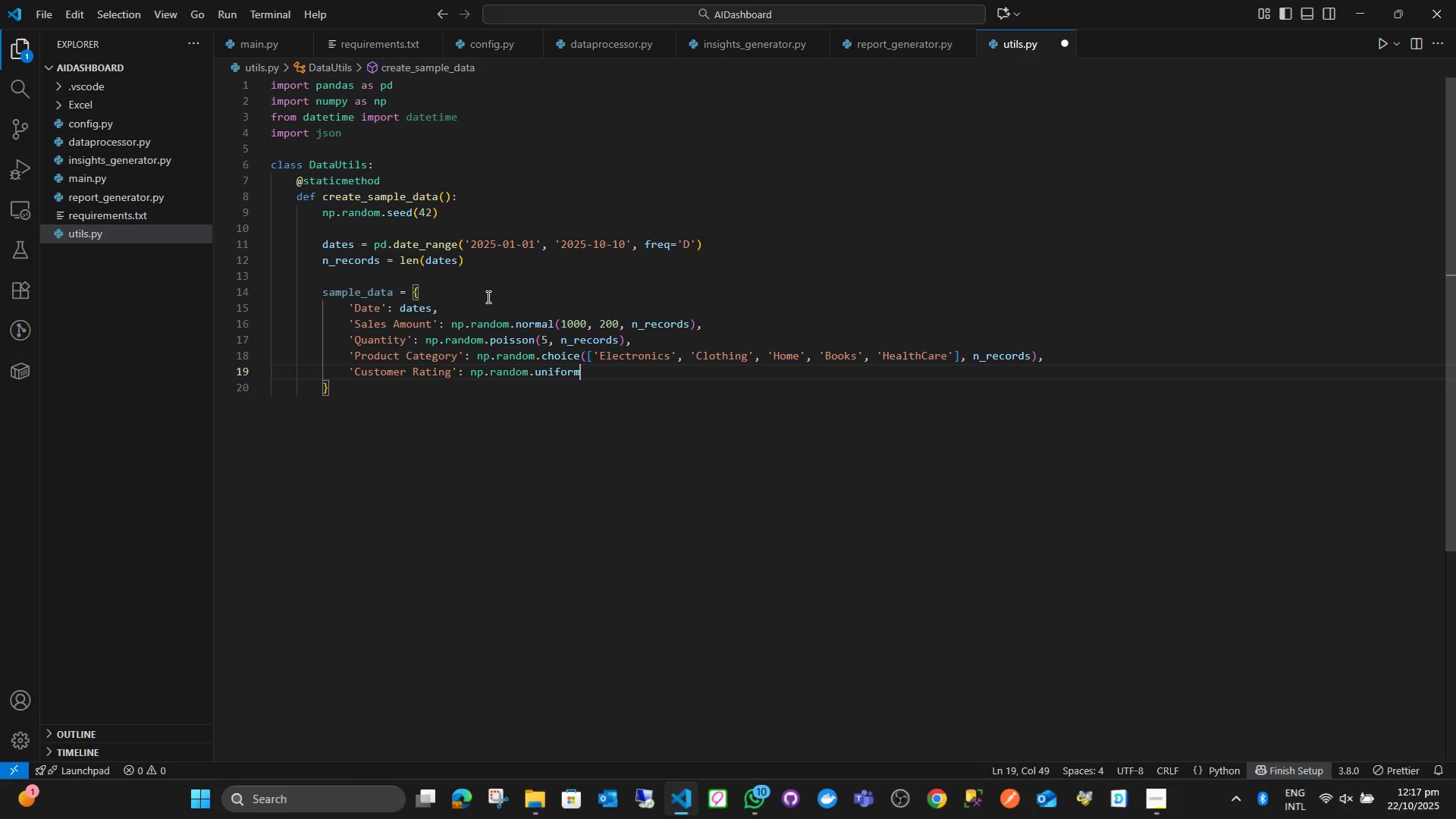 
type((1,5, n_r)
 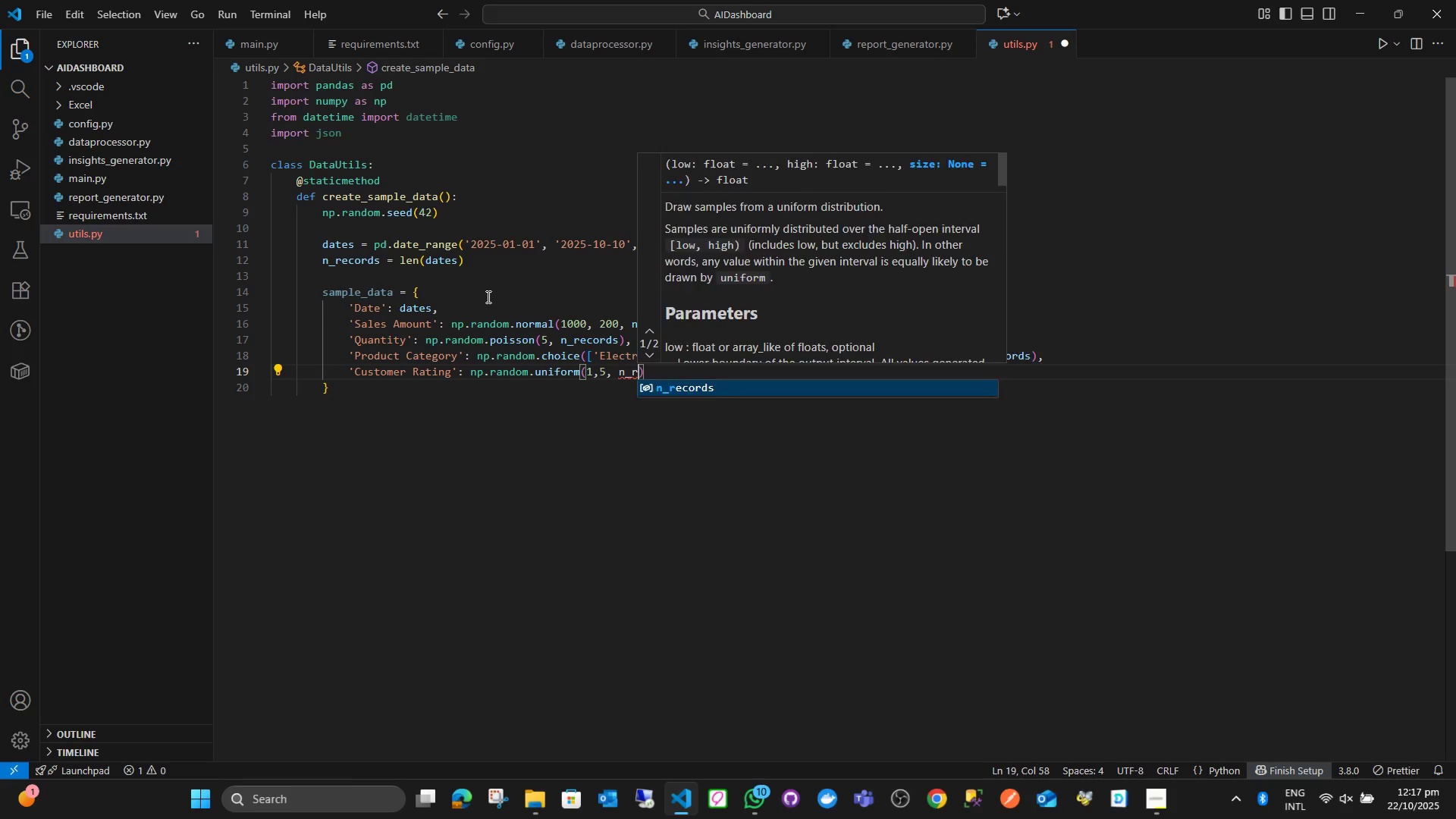 
key(Enter)
 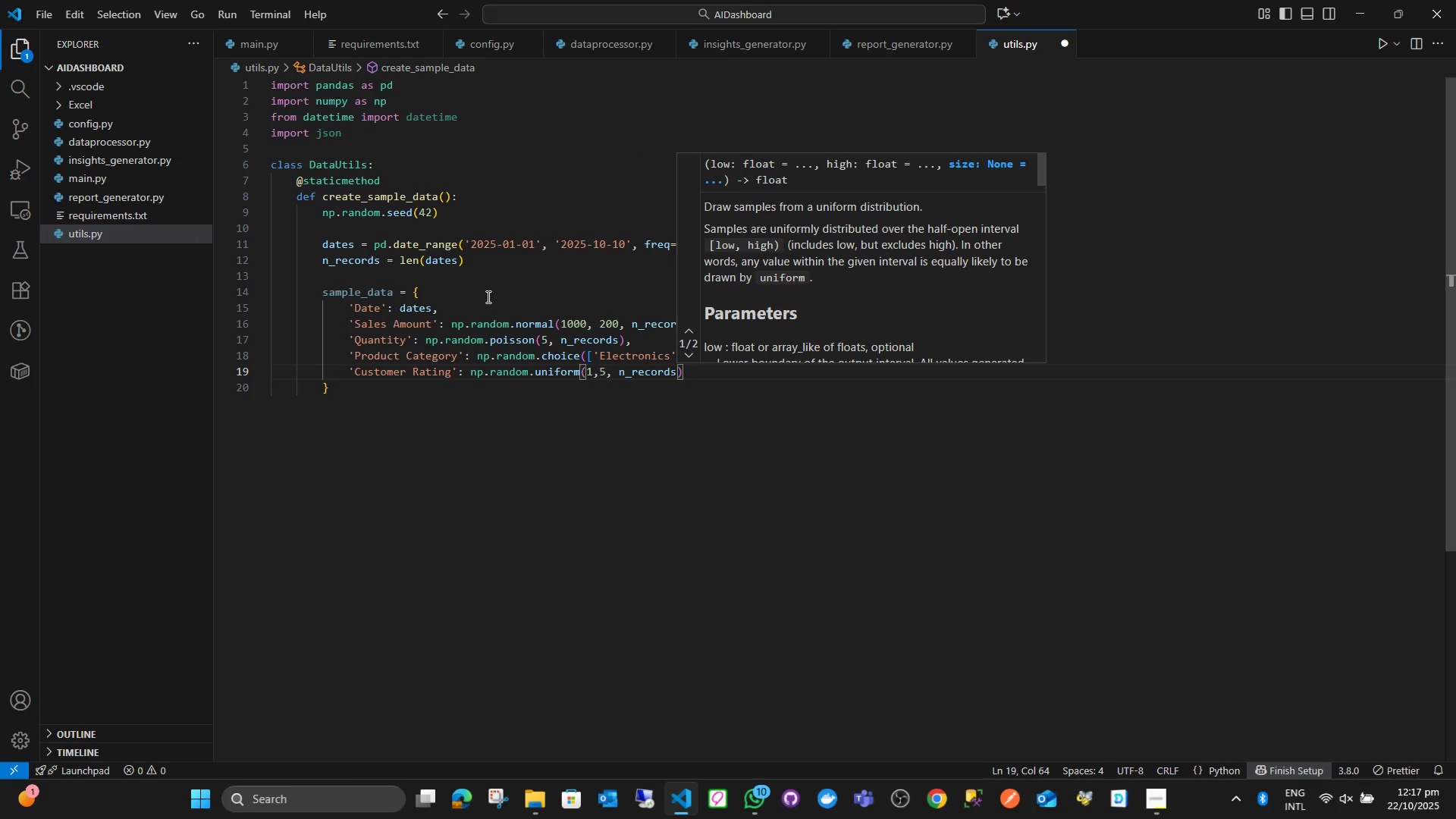 
key(ArrowRight)
 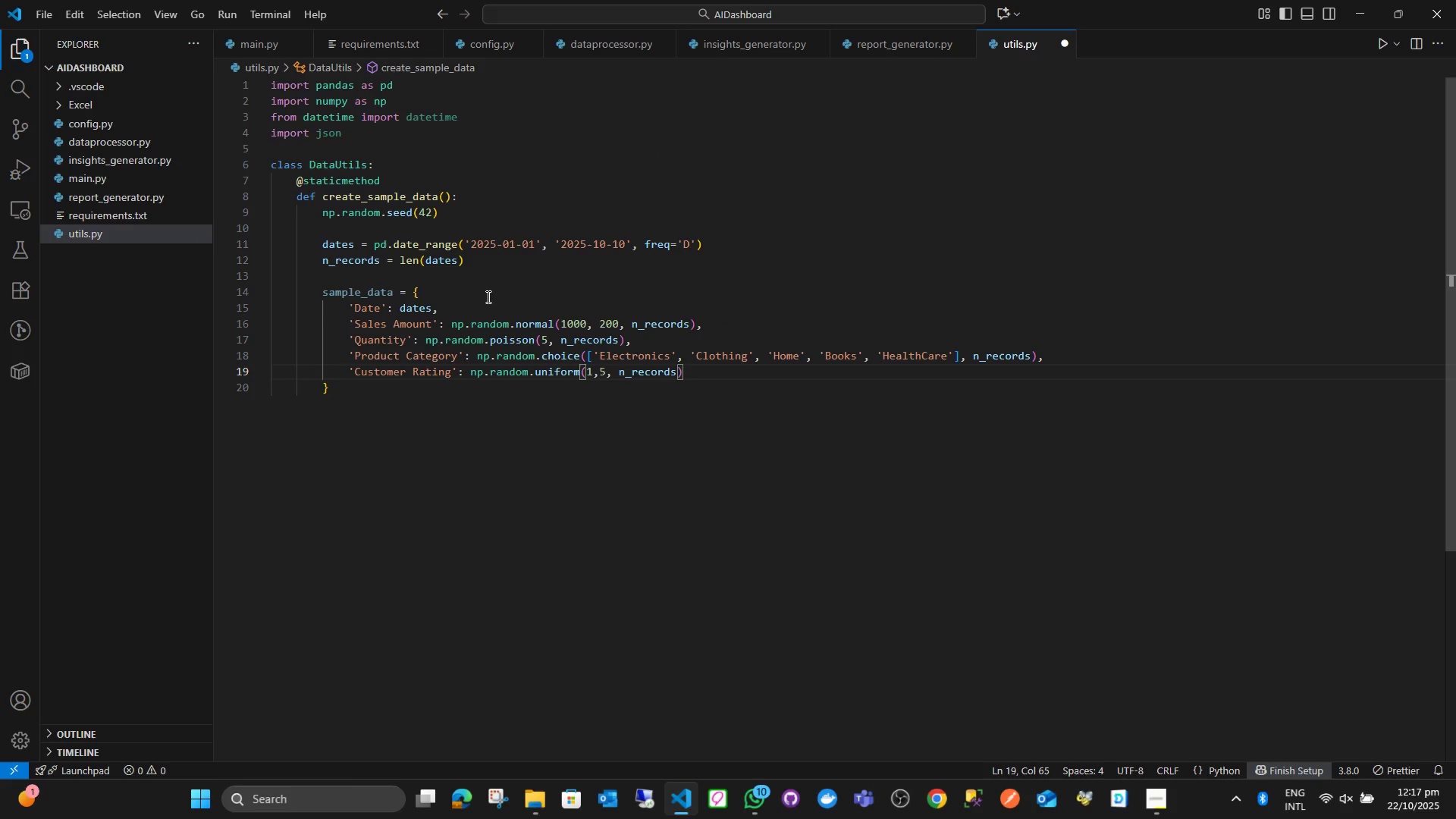 
key(Comma)
 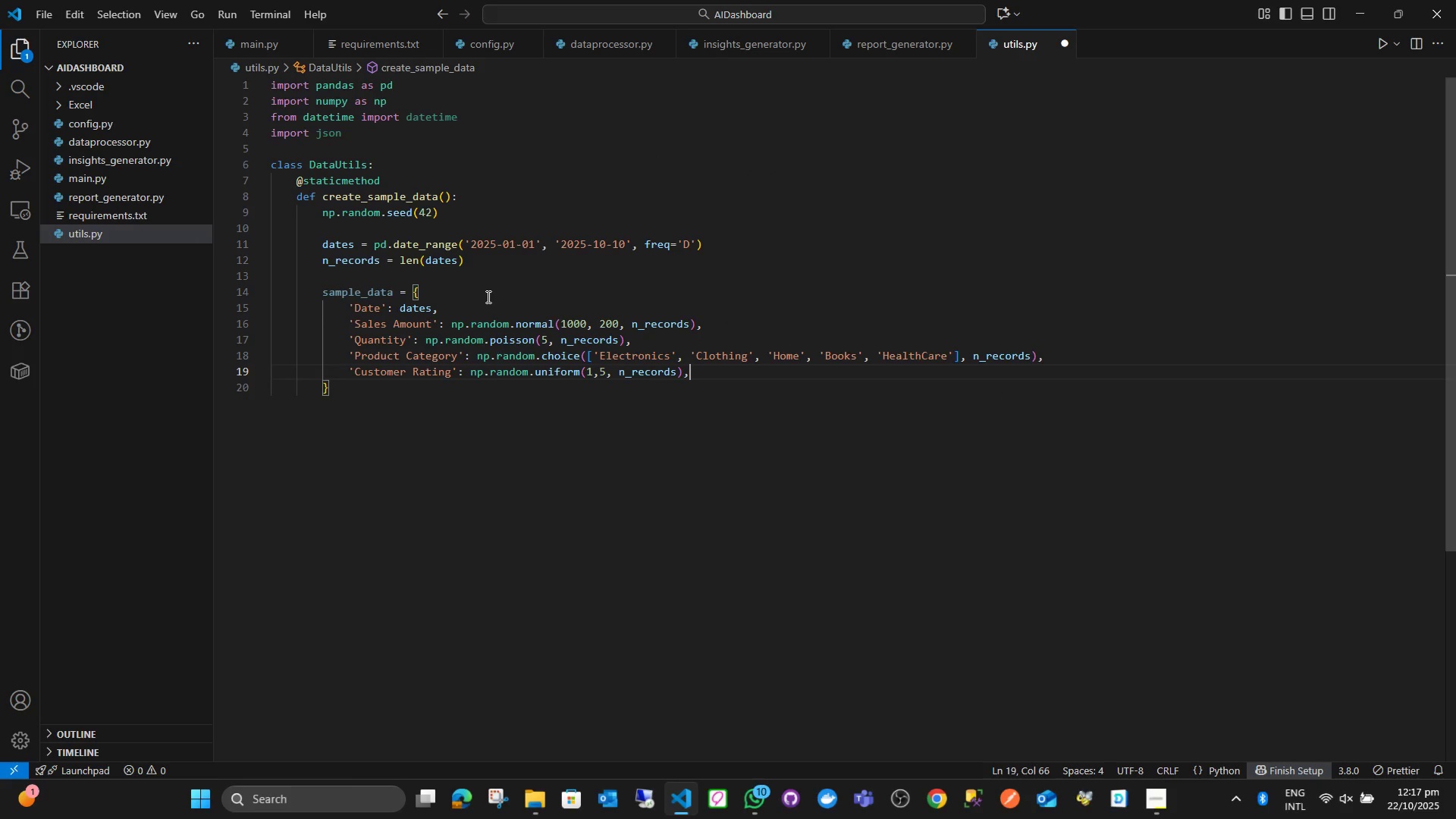 
key(Enter)
 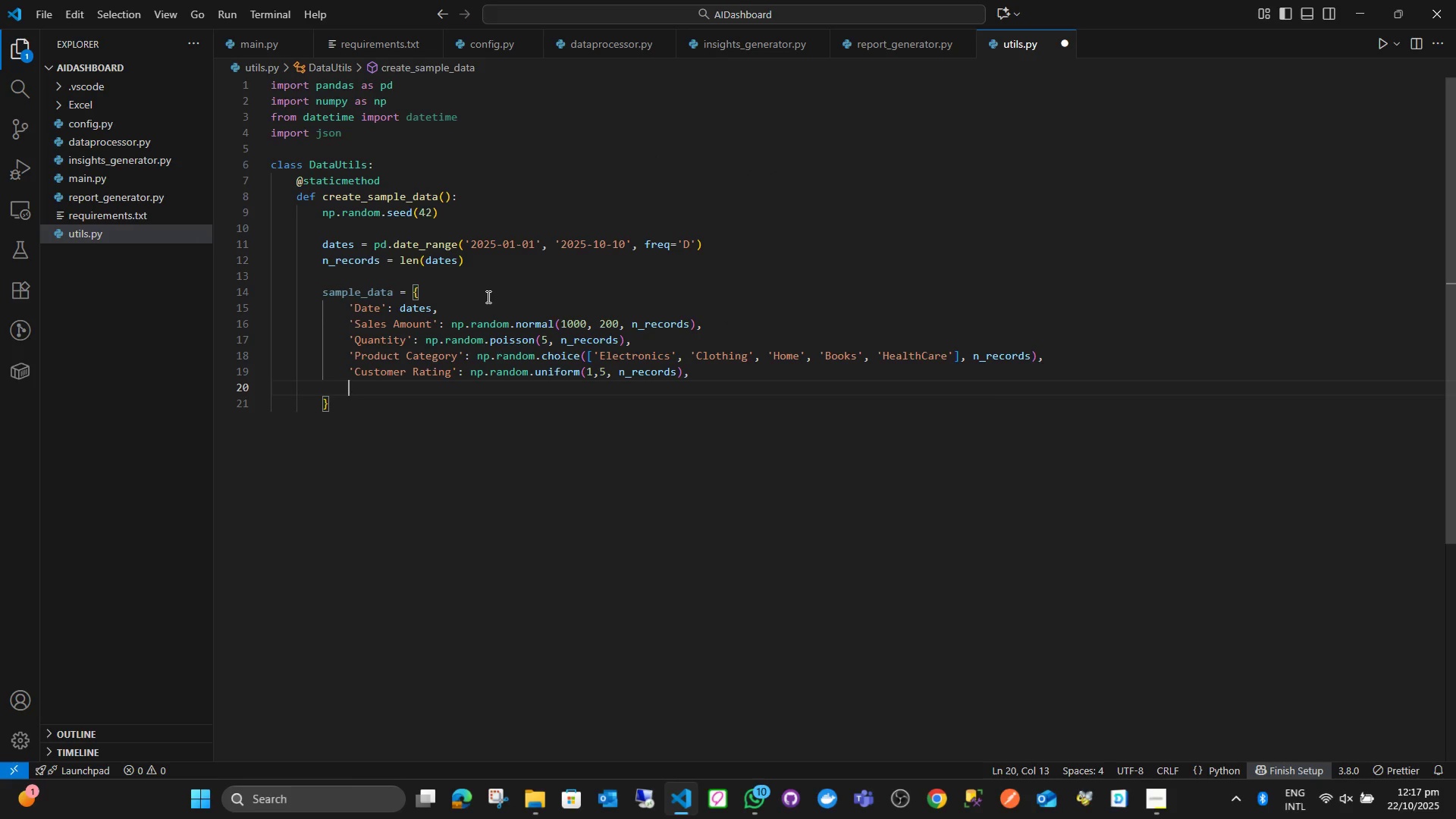 
key(Quote)
 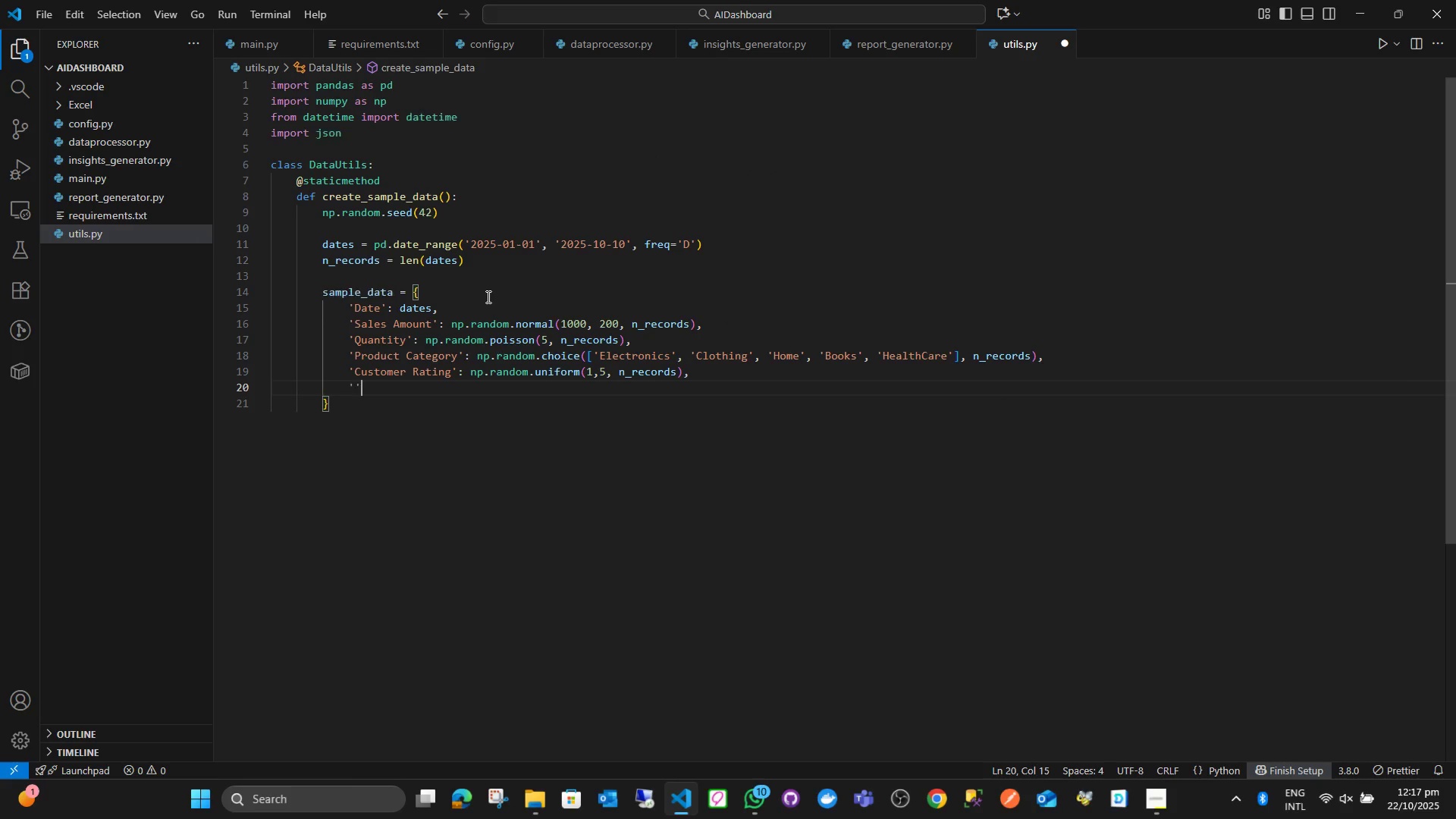 
key(Quote)
 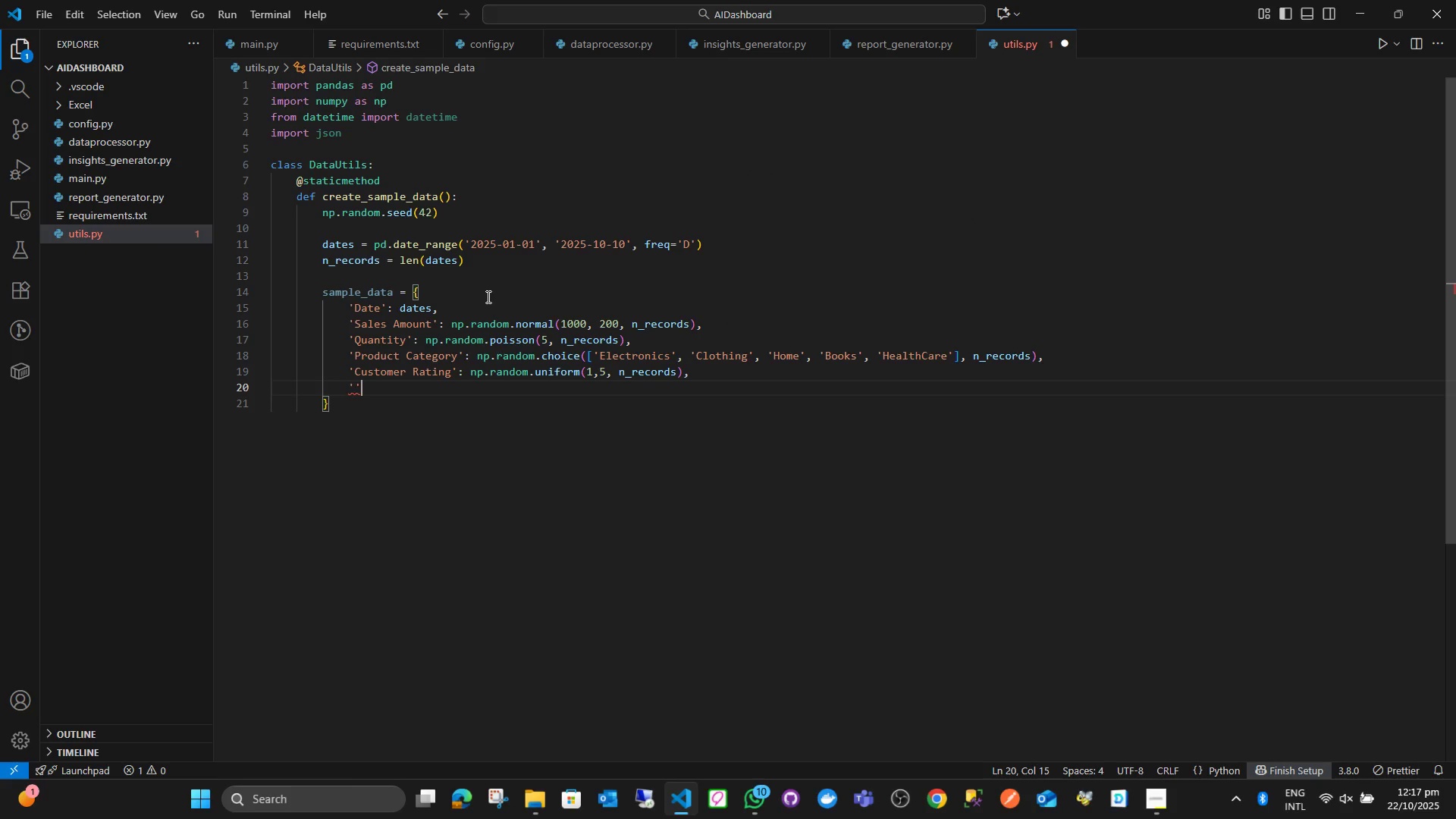 
key(ArrowLeft)
 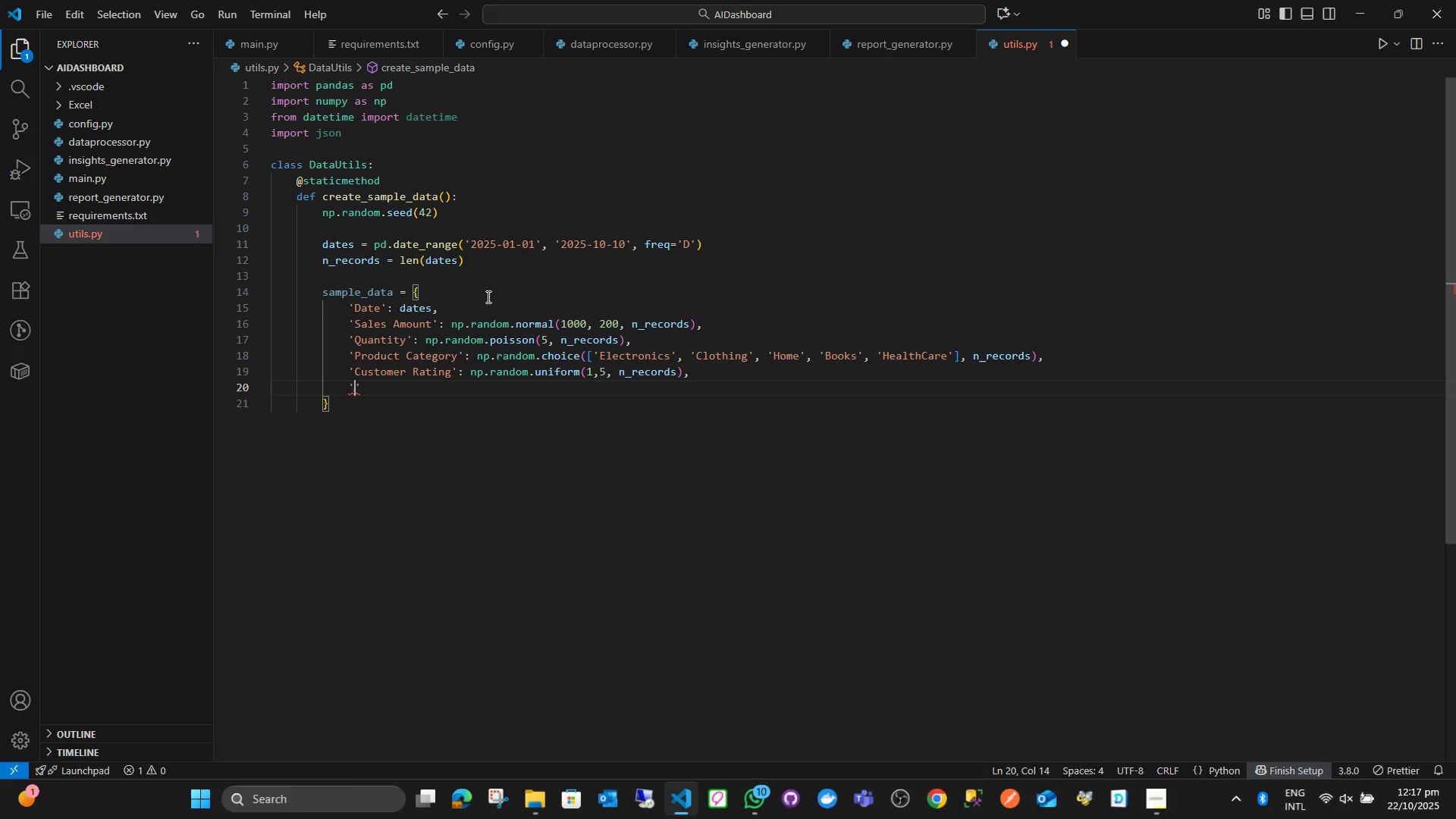 
type(Marketing Spend)
 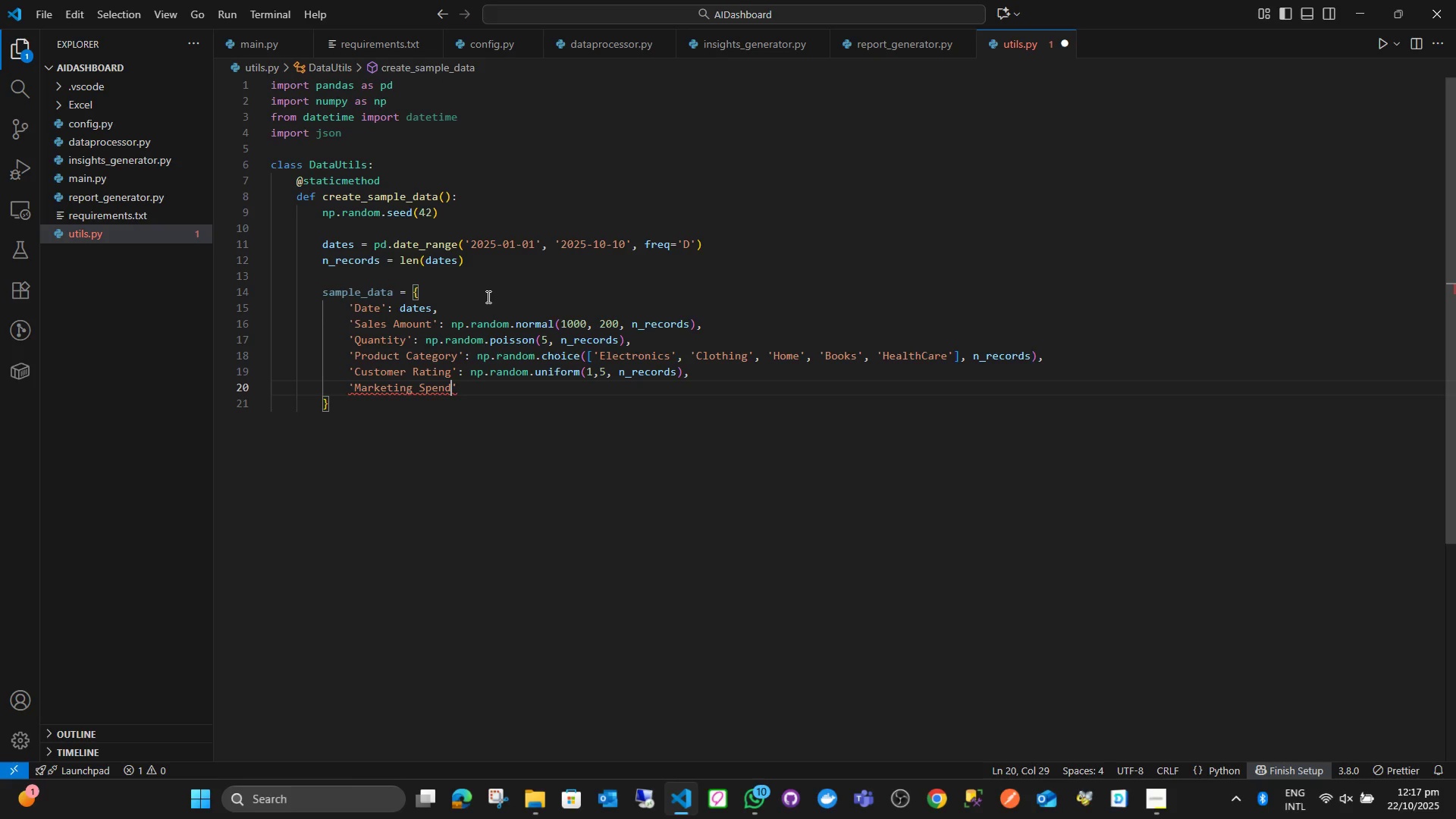 
key(ArrowRight)
 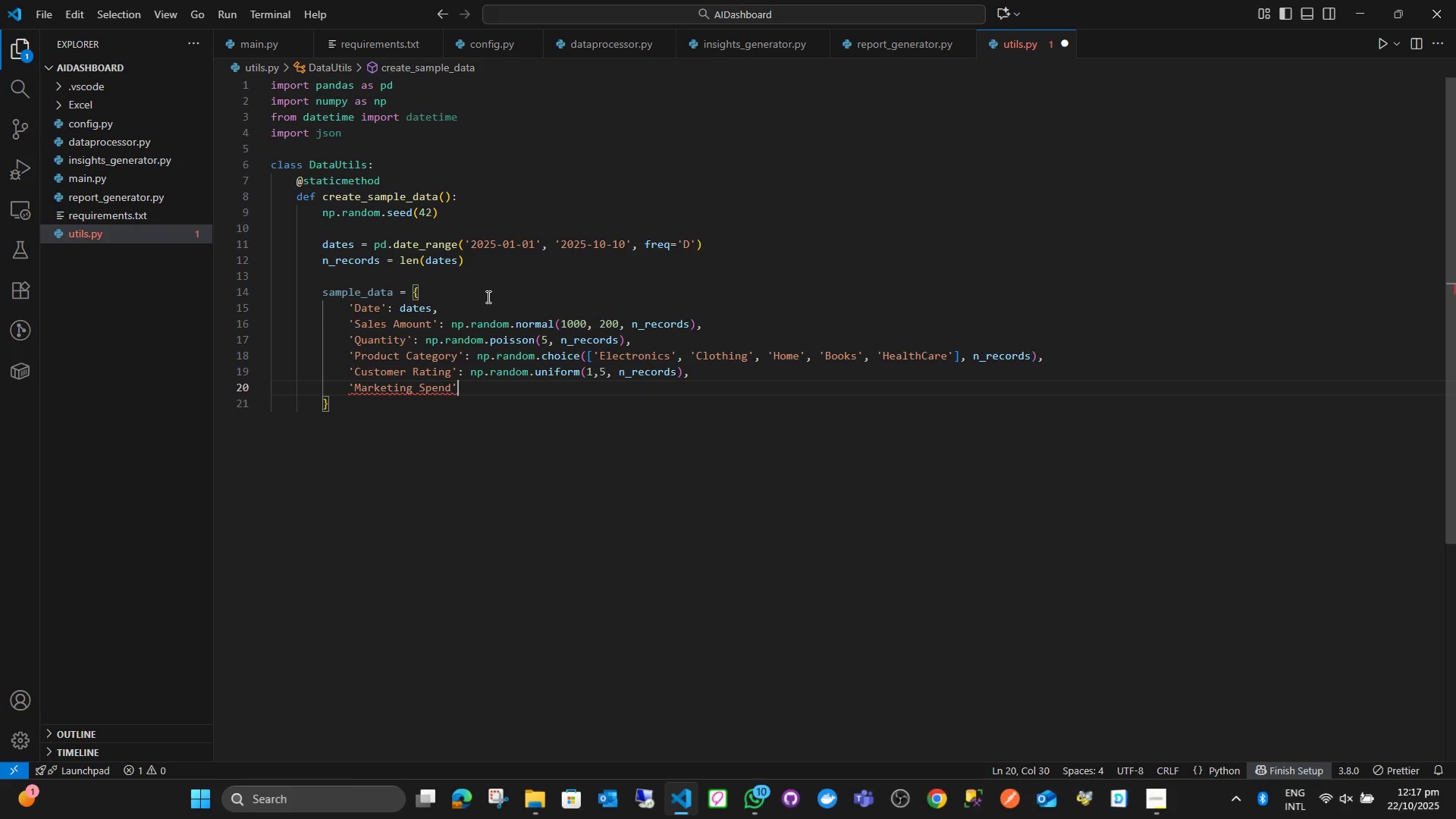 
type(: npm )
key(Backspace)
key(Backspace)
type(.rna)
 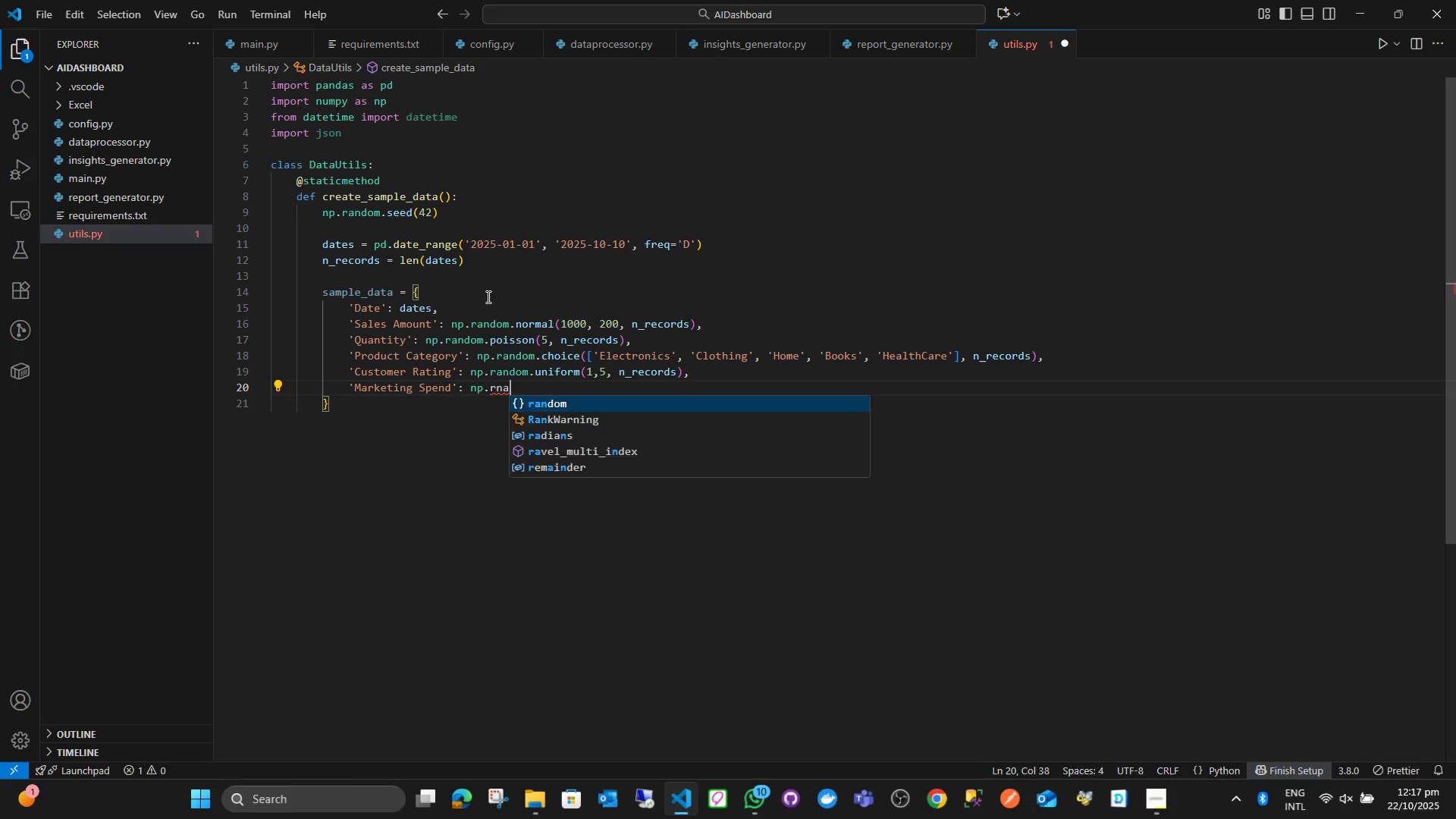 
key(Enter)
 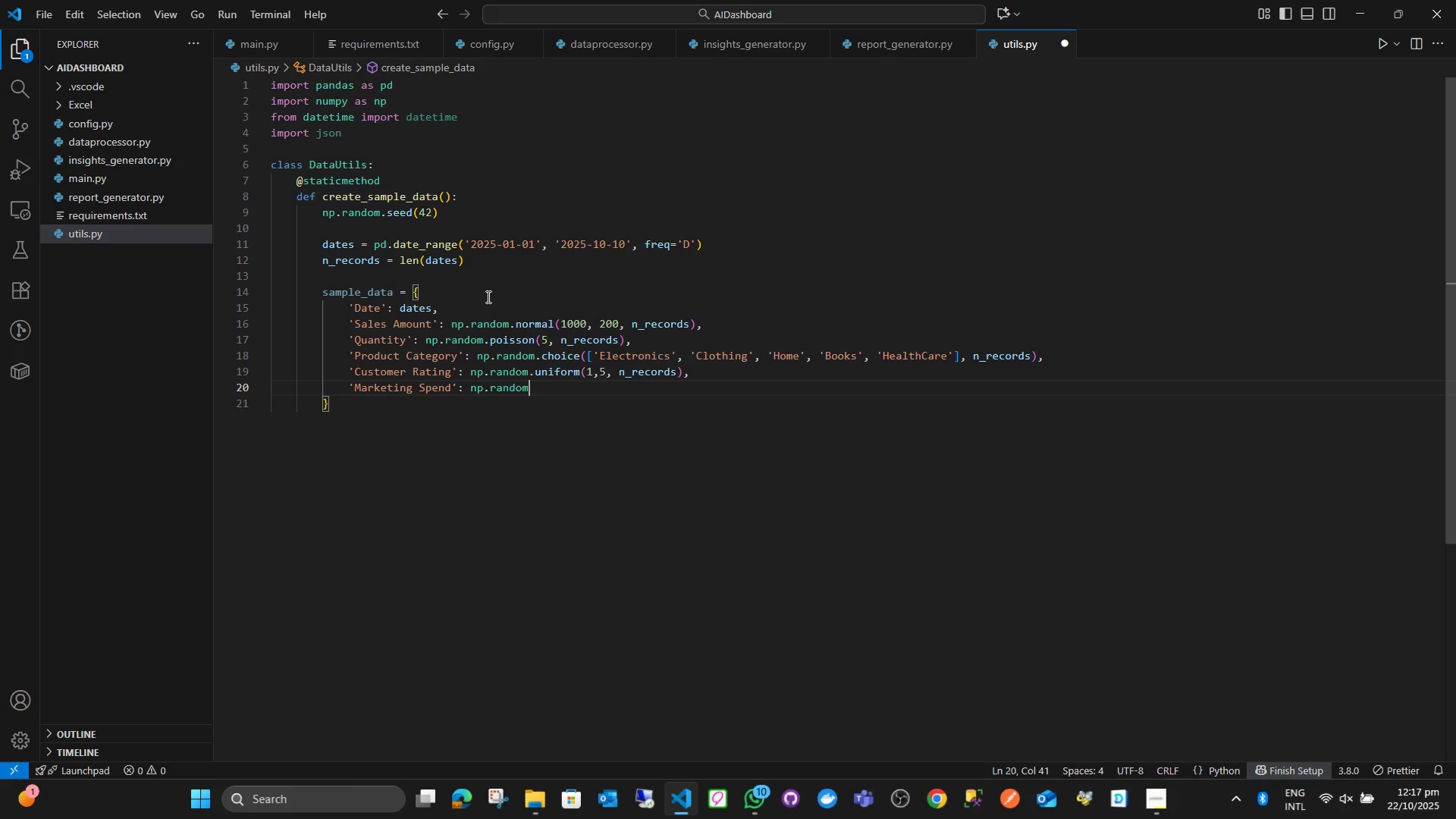 
type(.nor)
 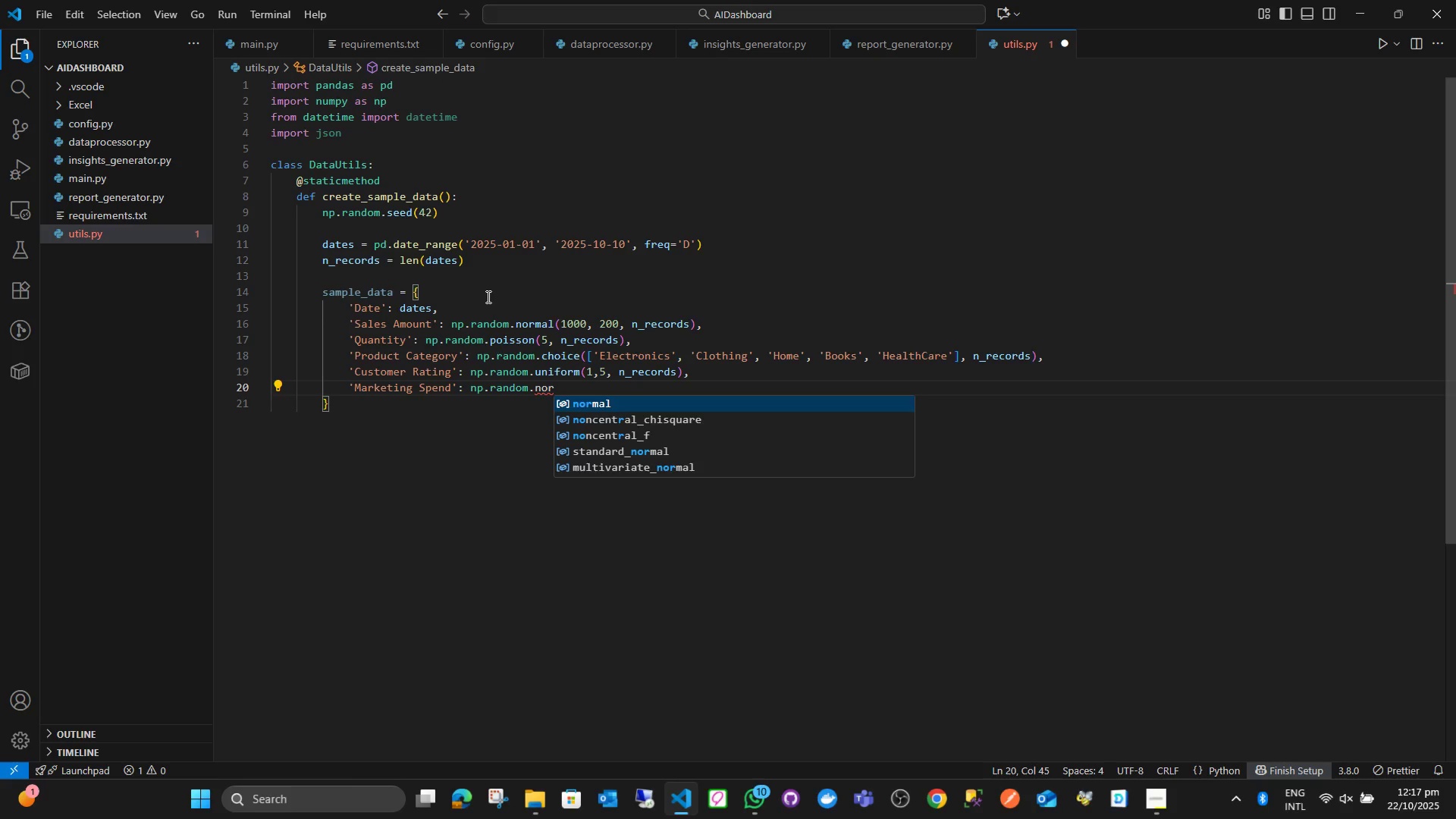 
key(Enter)
 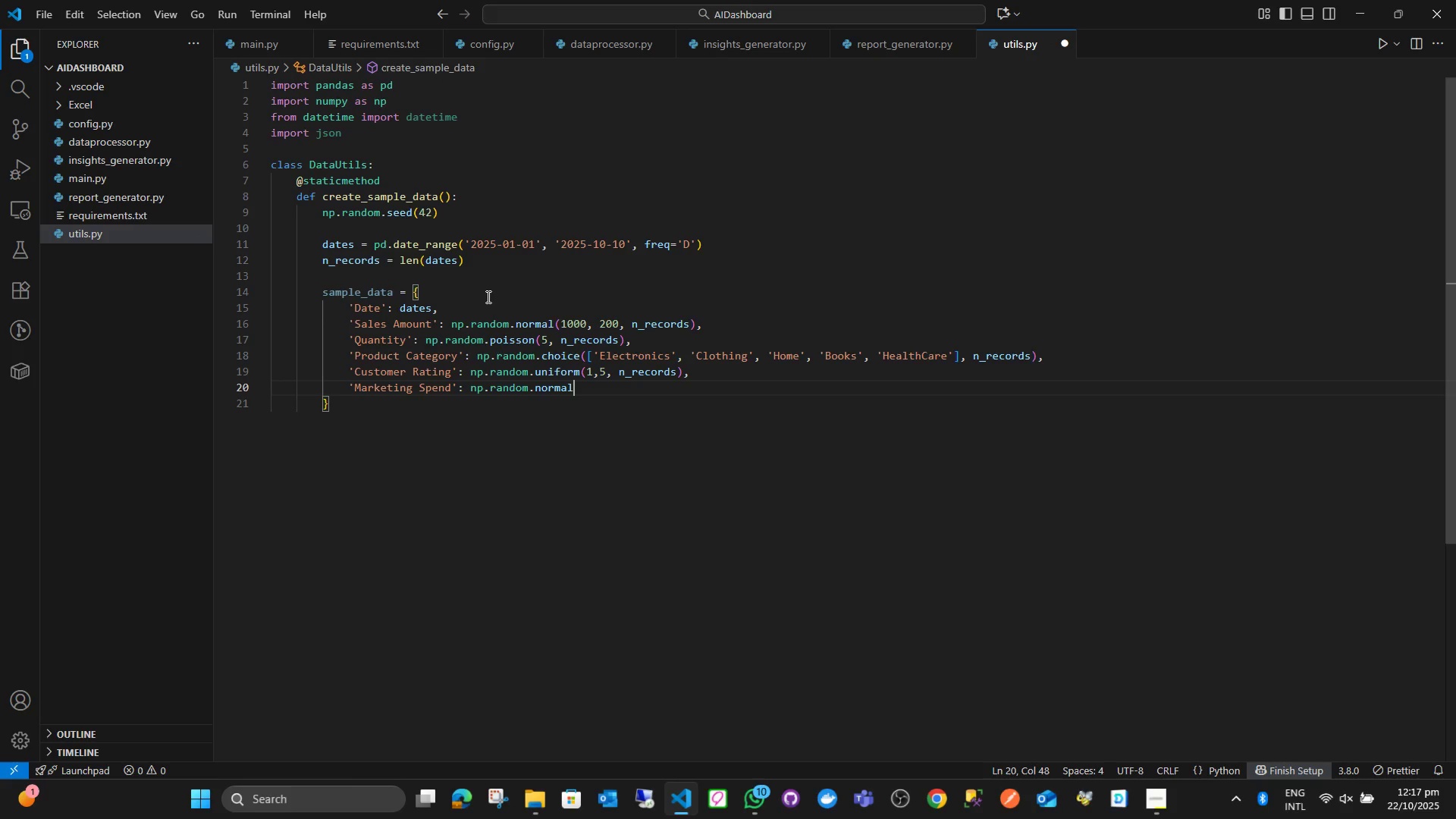 
type((500, 100, n_r)
 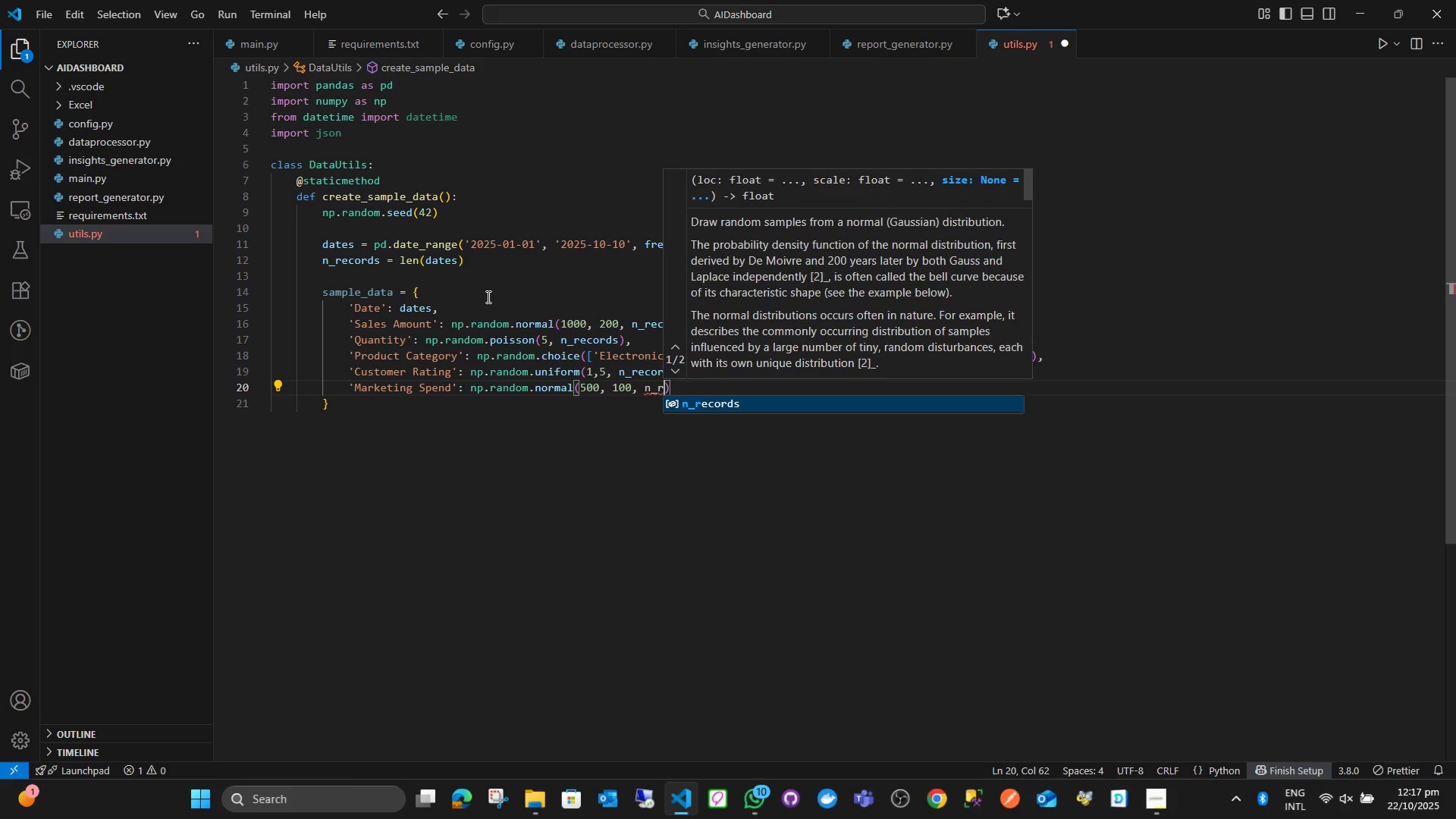 
key(Enter)
 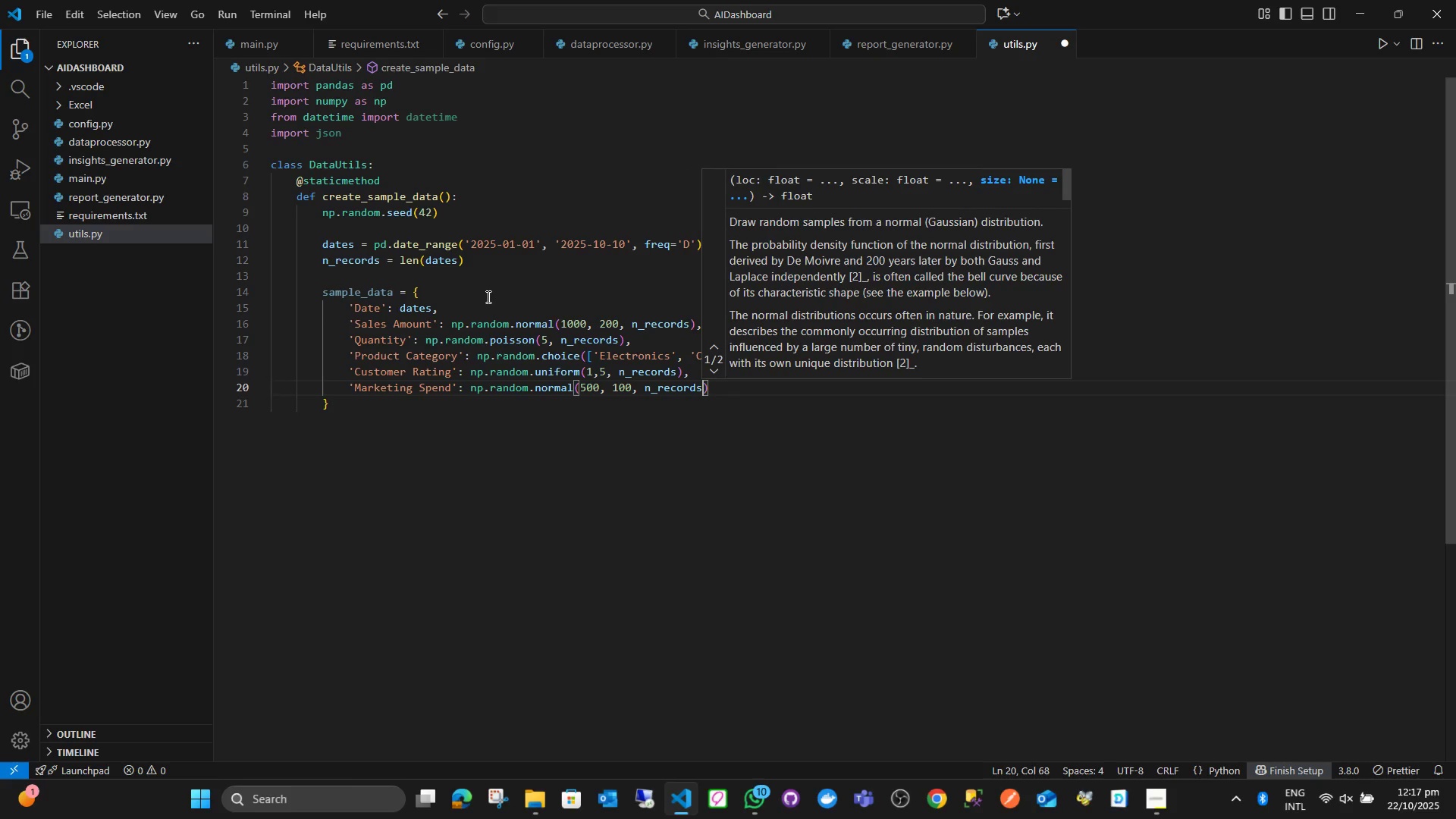 
key(ArrowRight)
 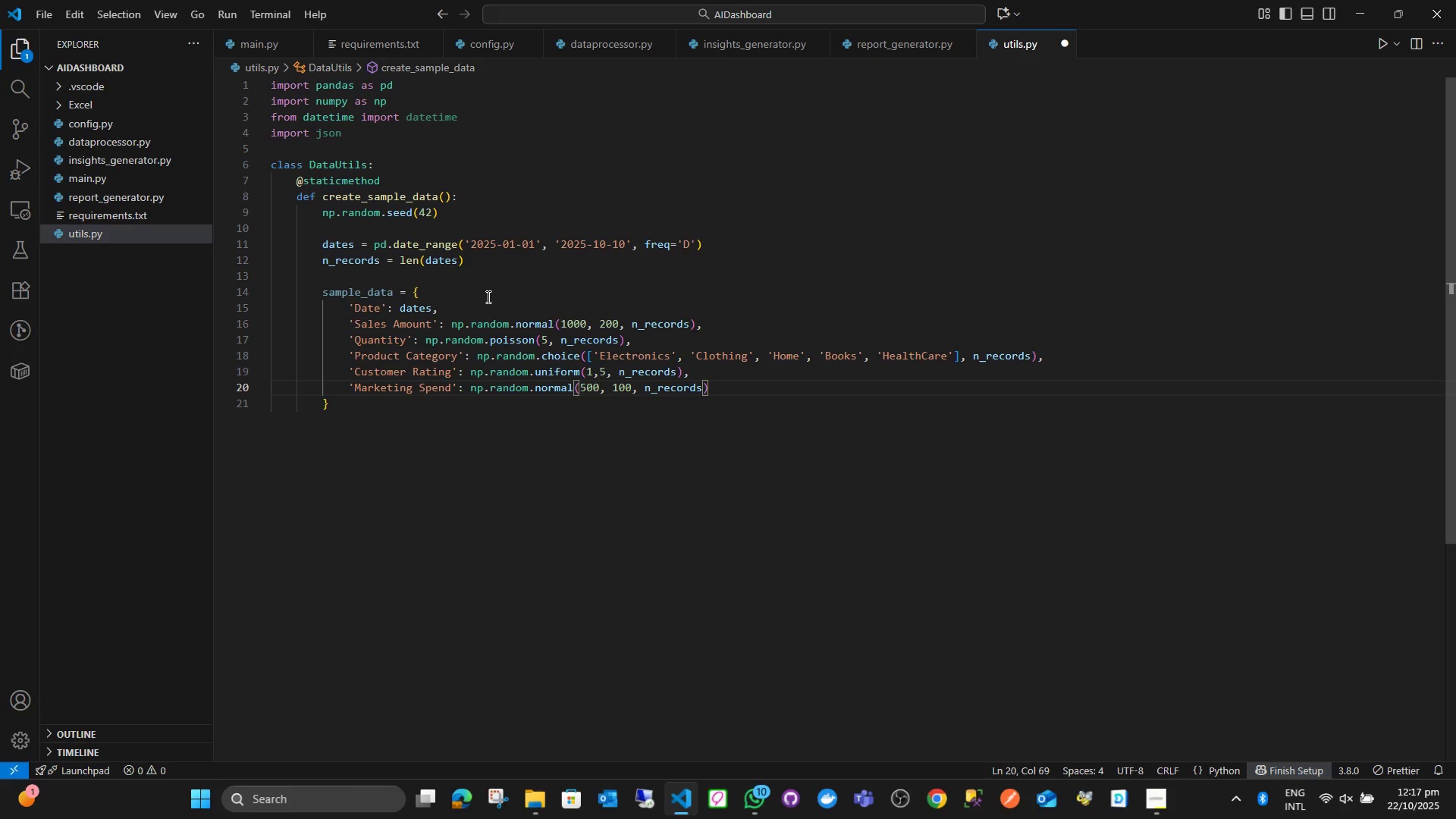 
key(Comma)
 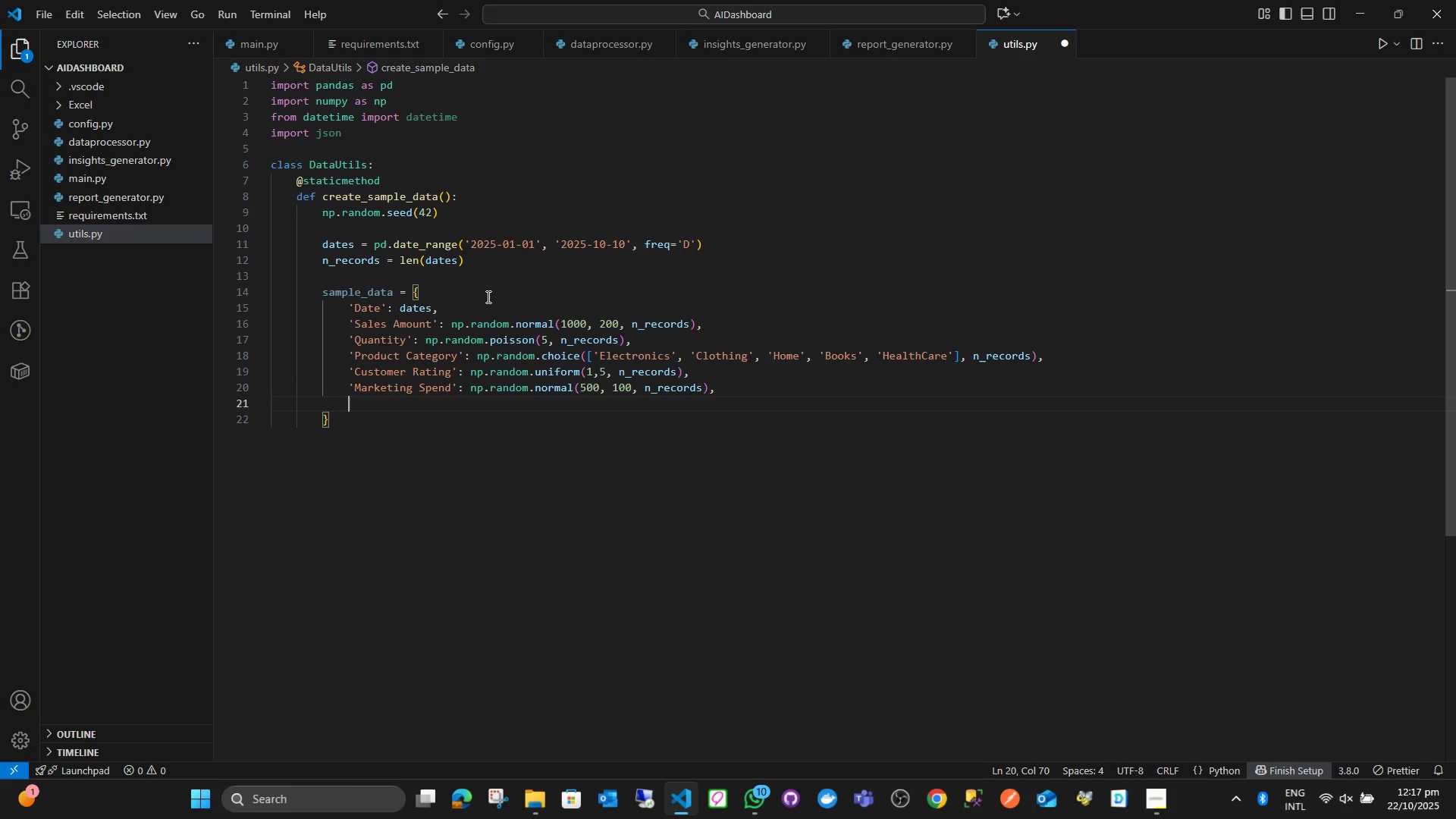 
key(Enter)
 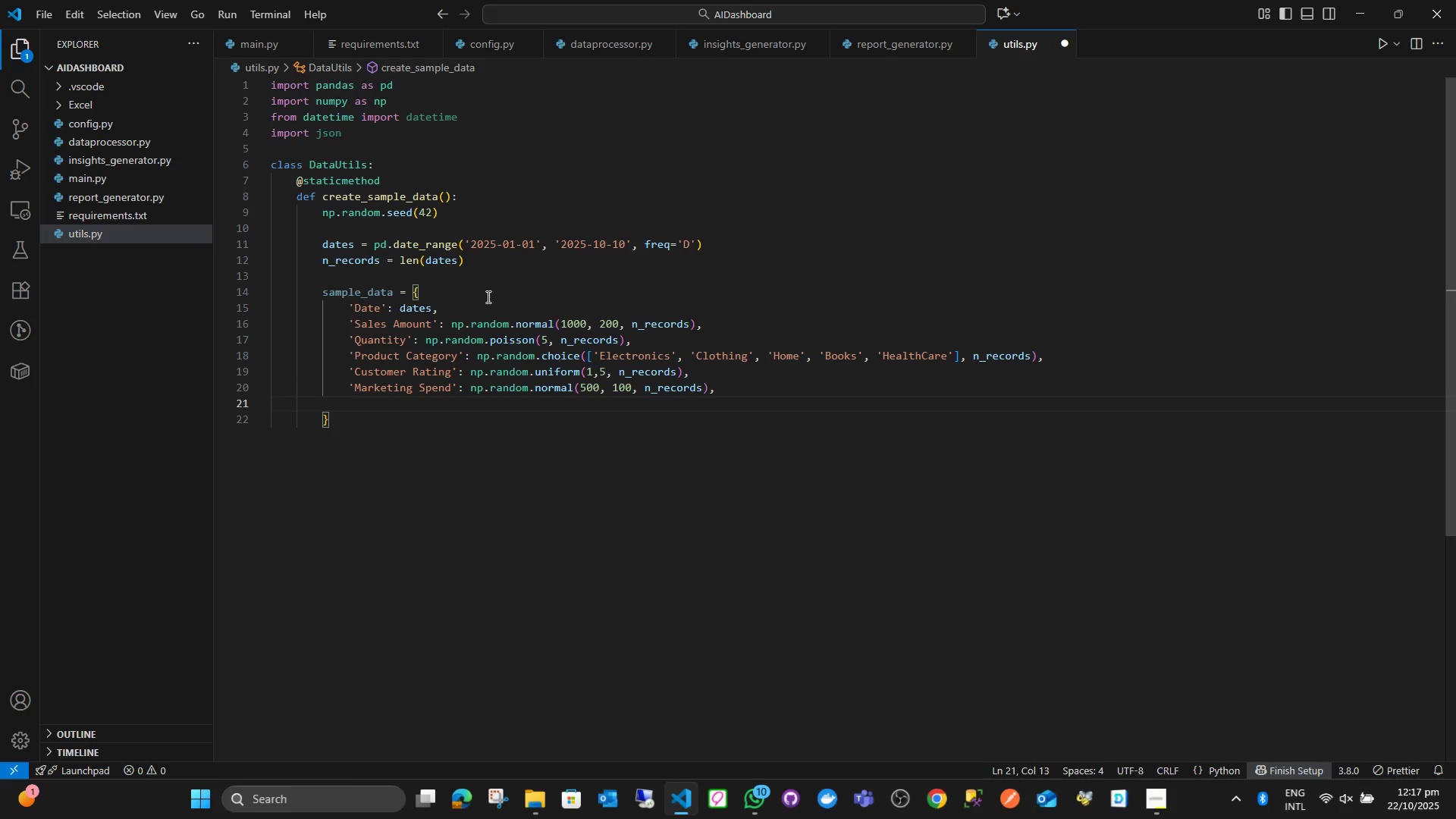 
key(Quote)
 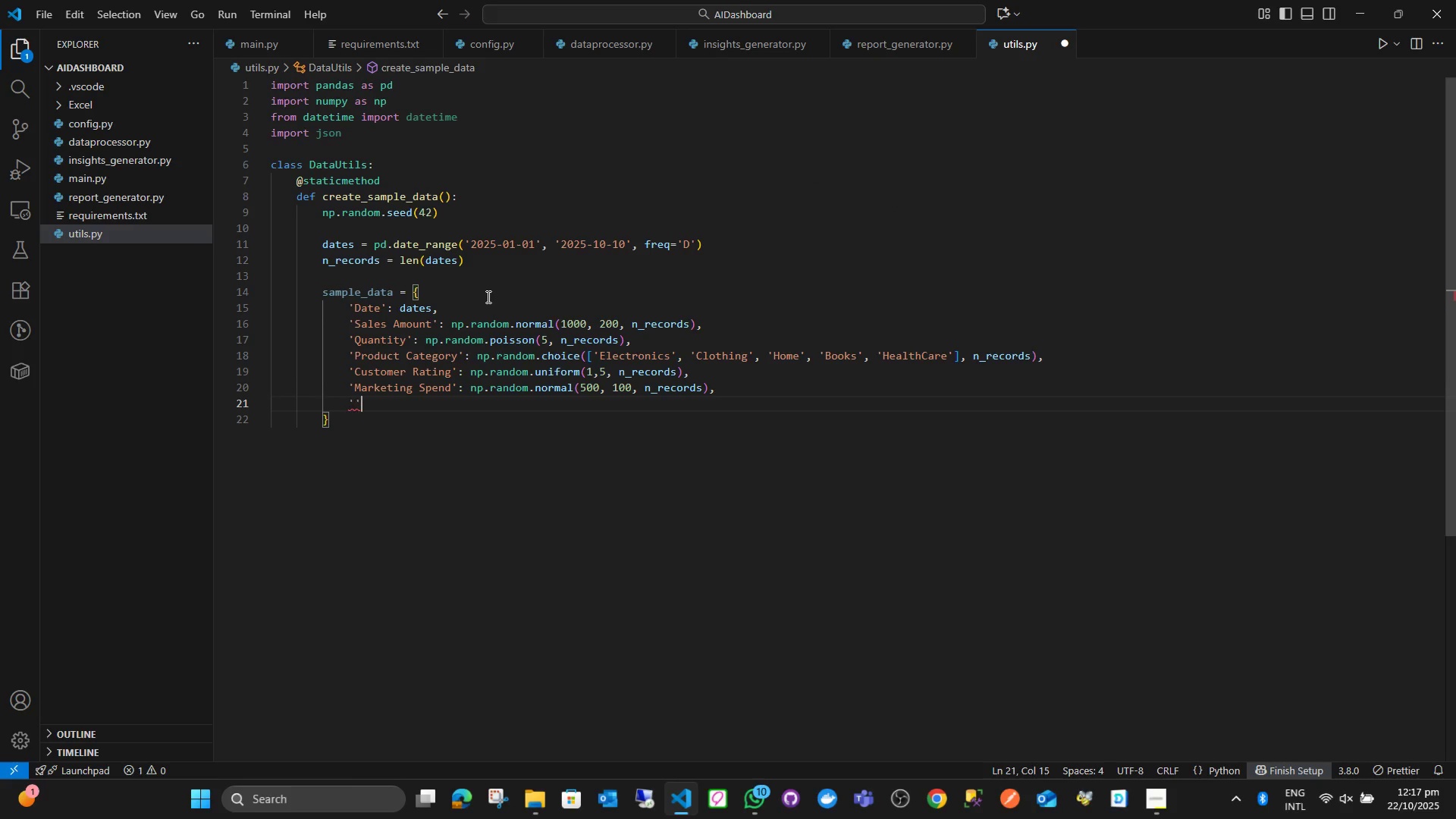 
key(Quote)
 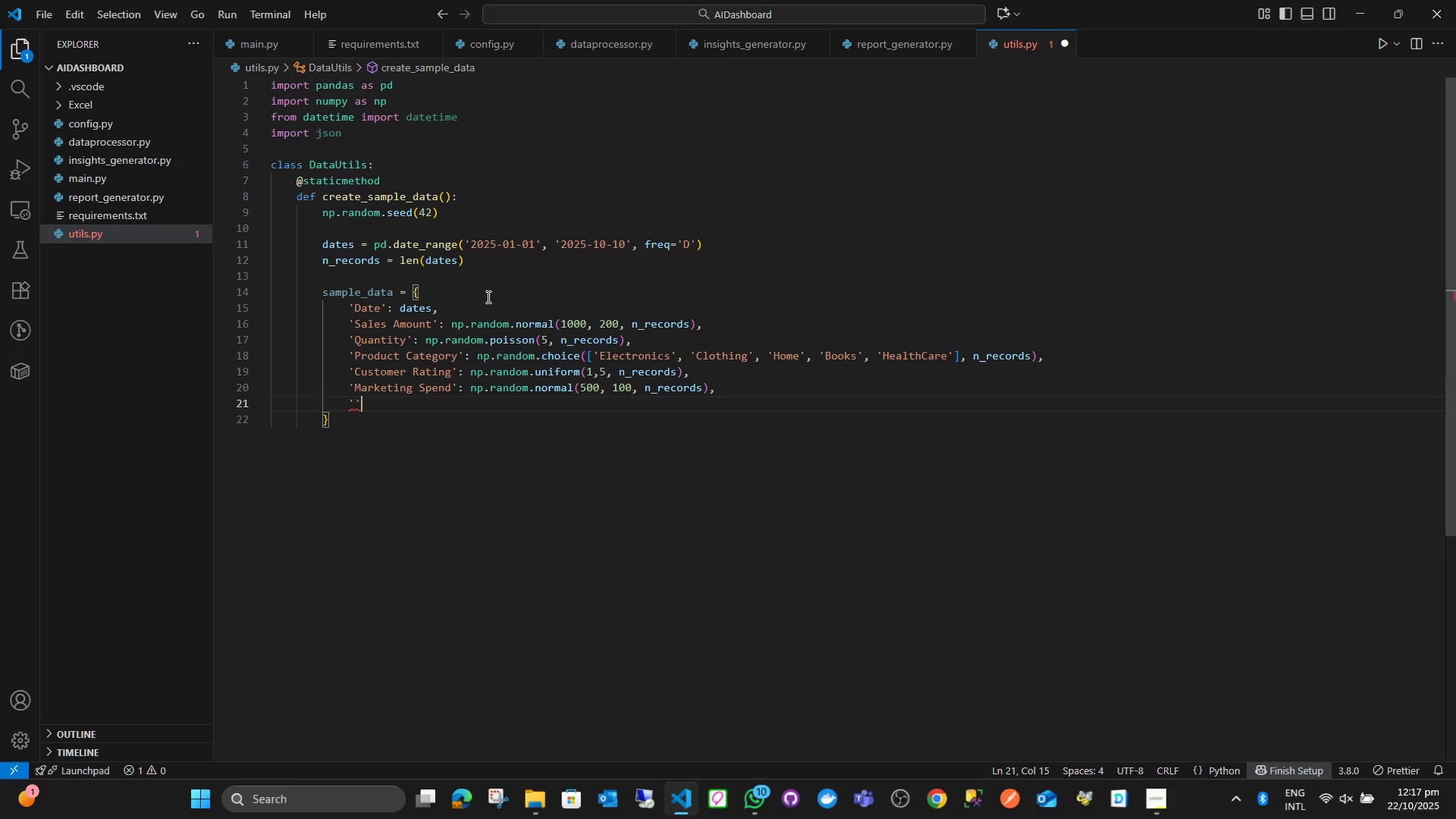 
key(ArrowLeft)
 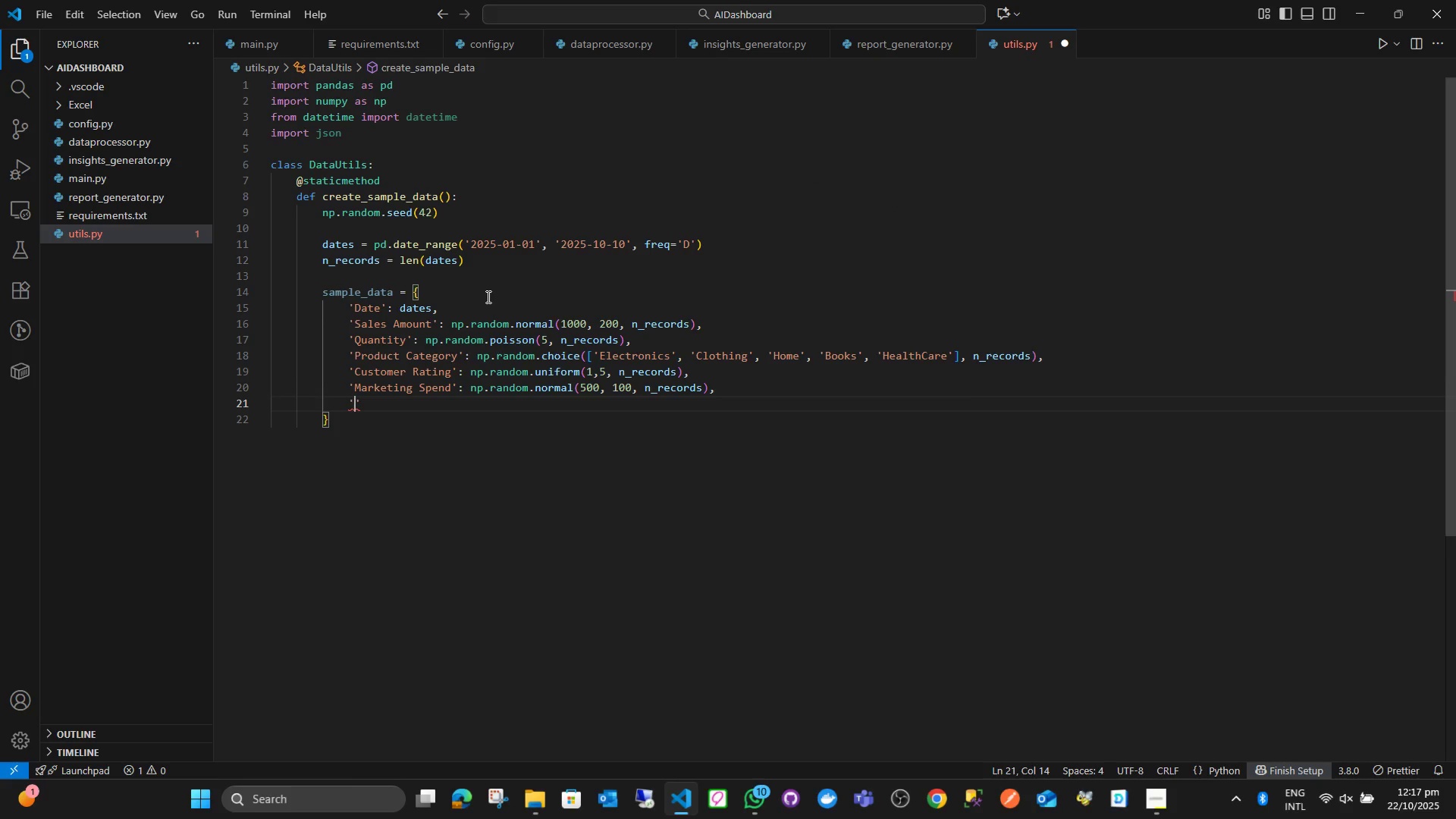 
type(Temperature)
 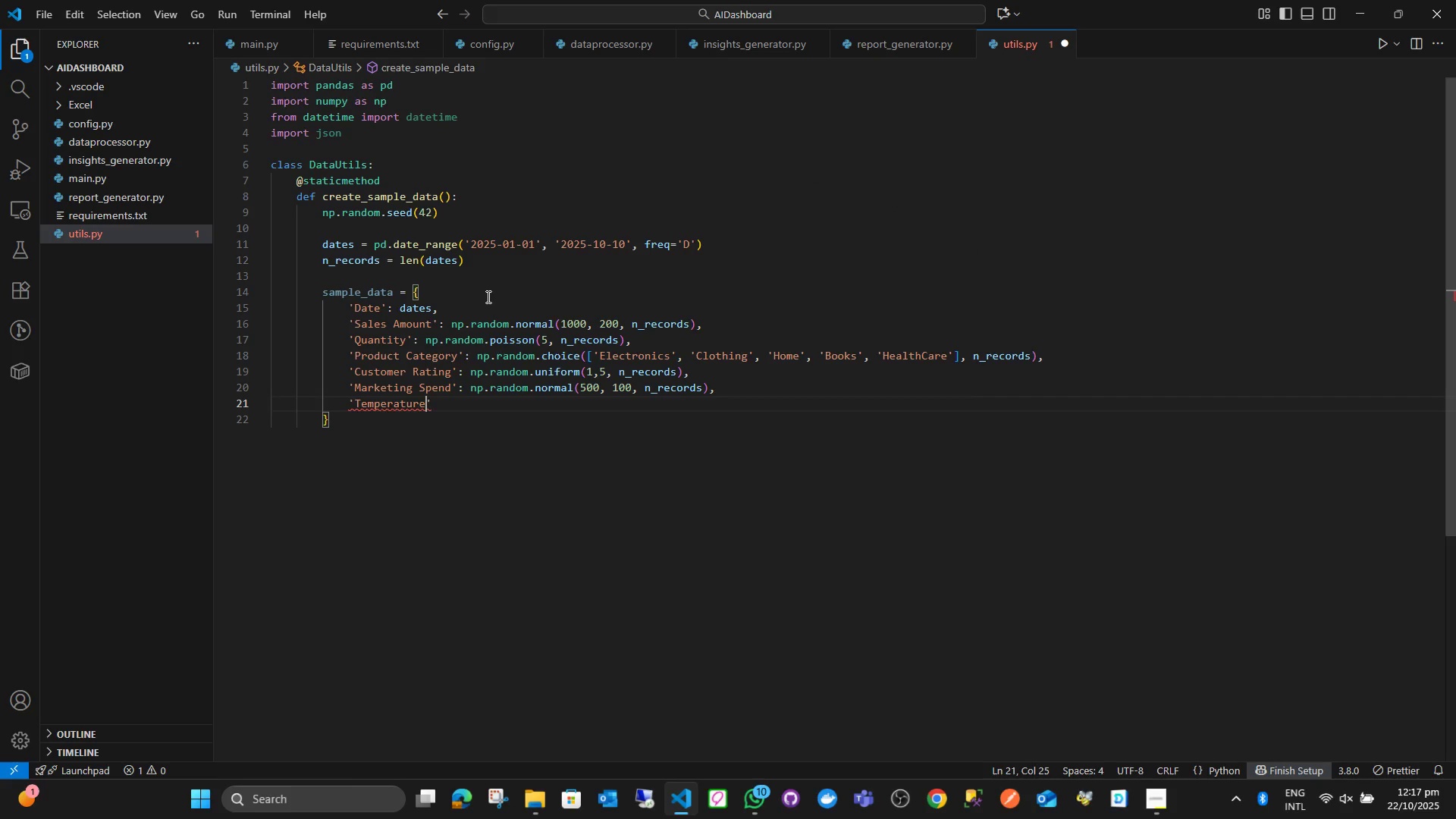 
key(ArrowRight)
 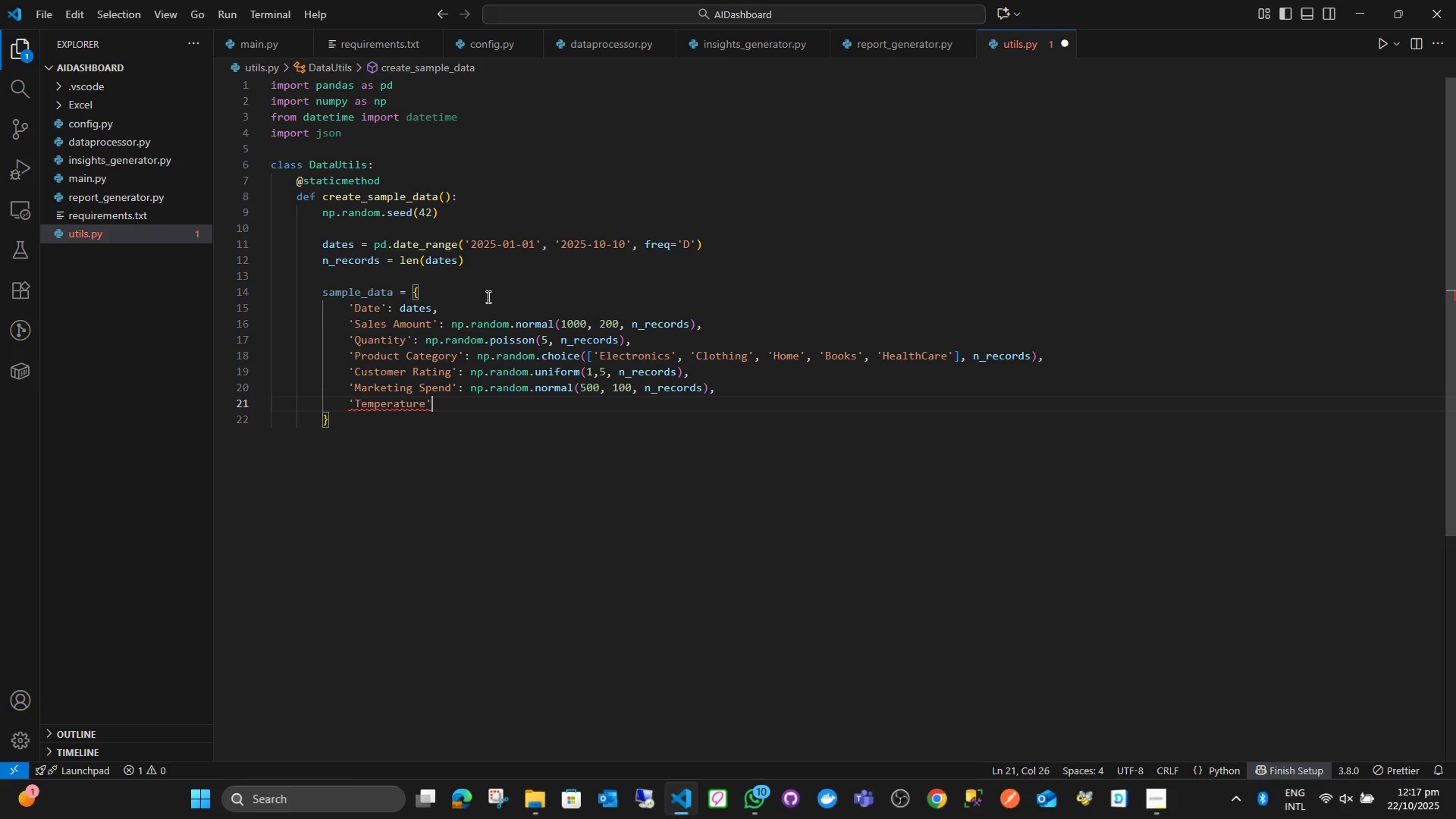 
type(: np.ran)
 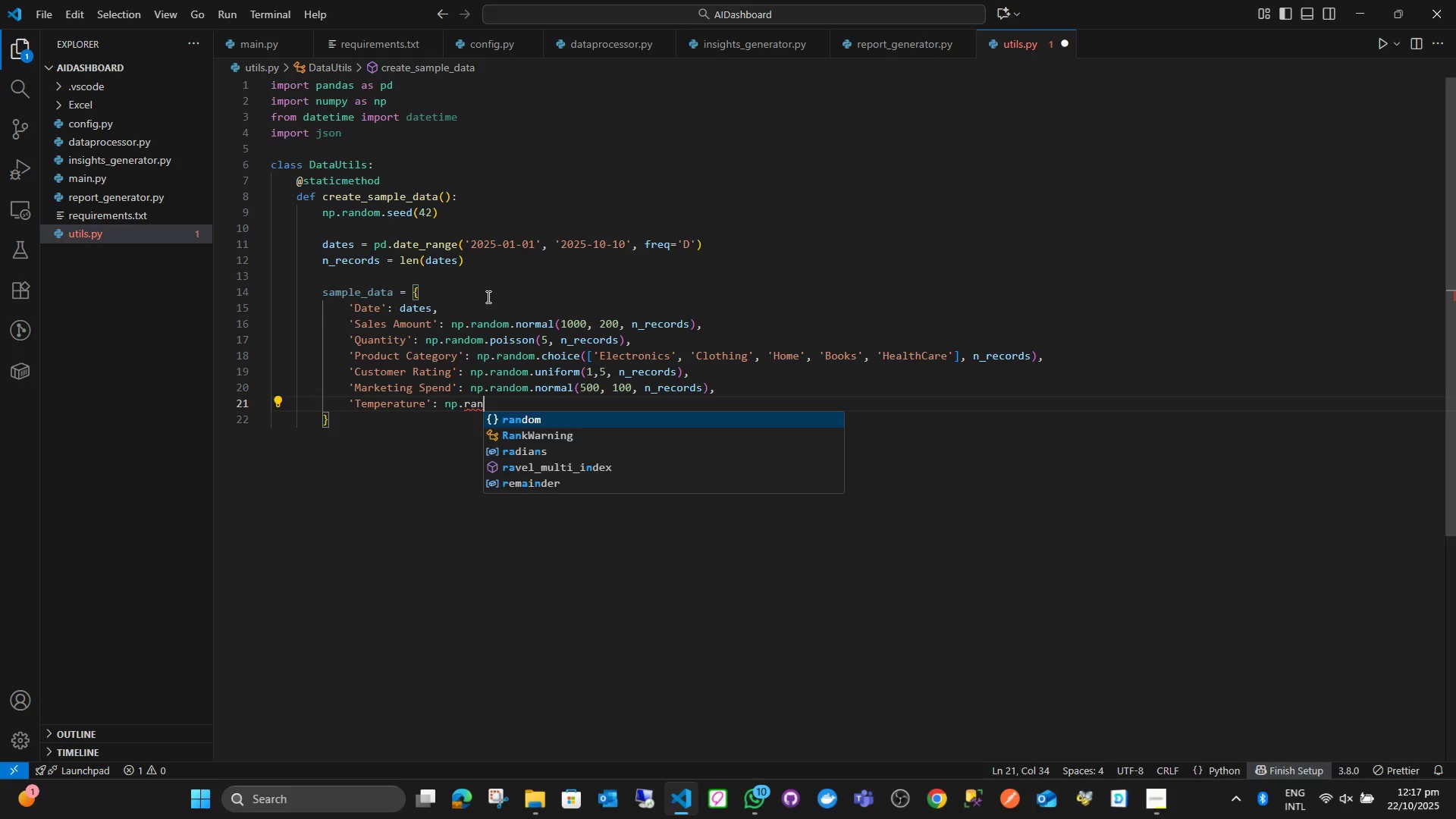 
key(Enter)
 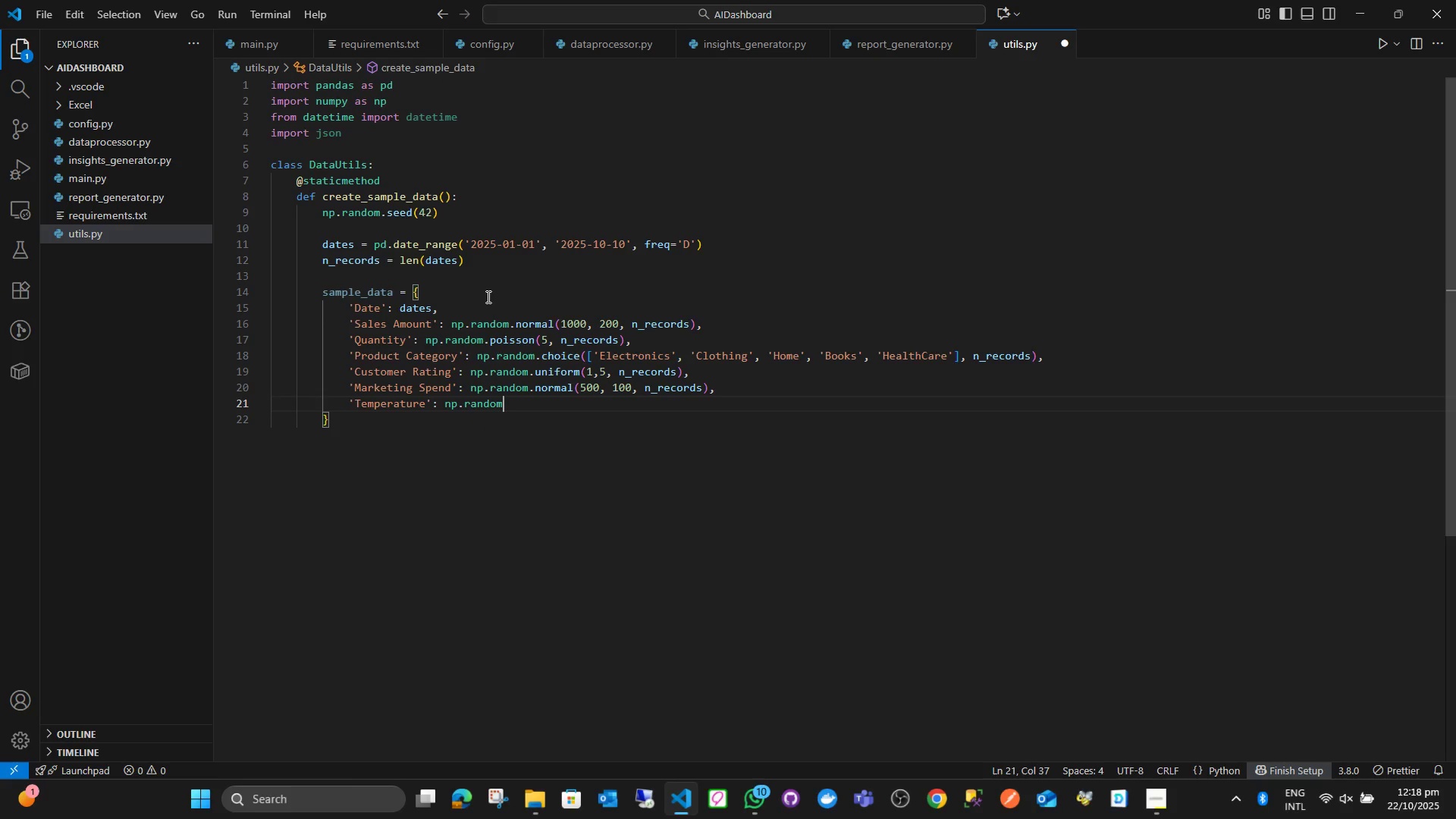 
type(.nor)
 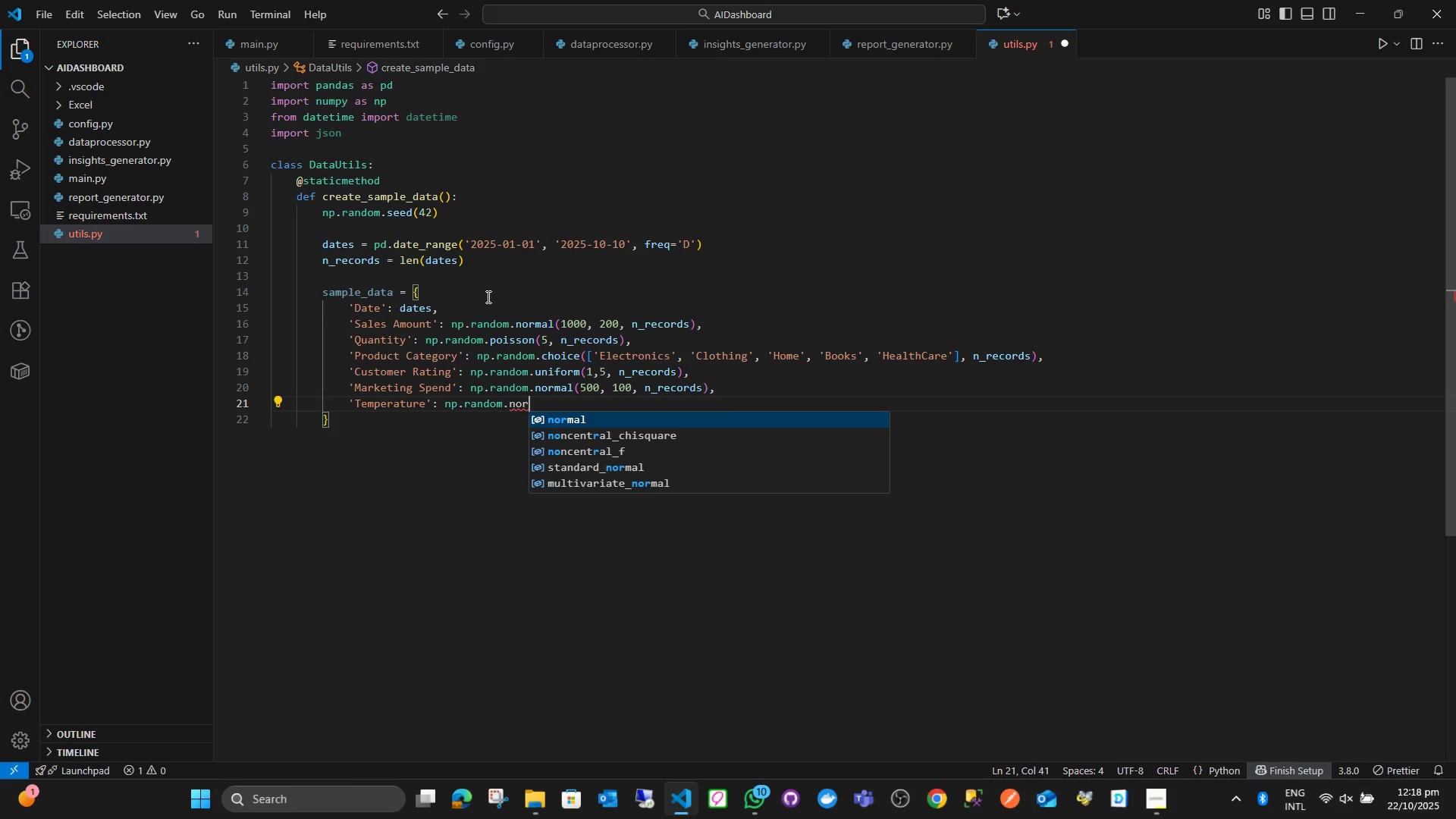 
key(Enter)
 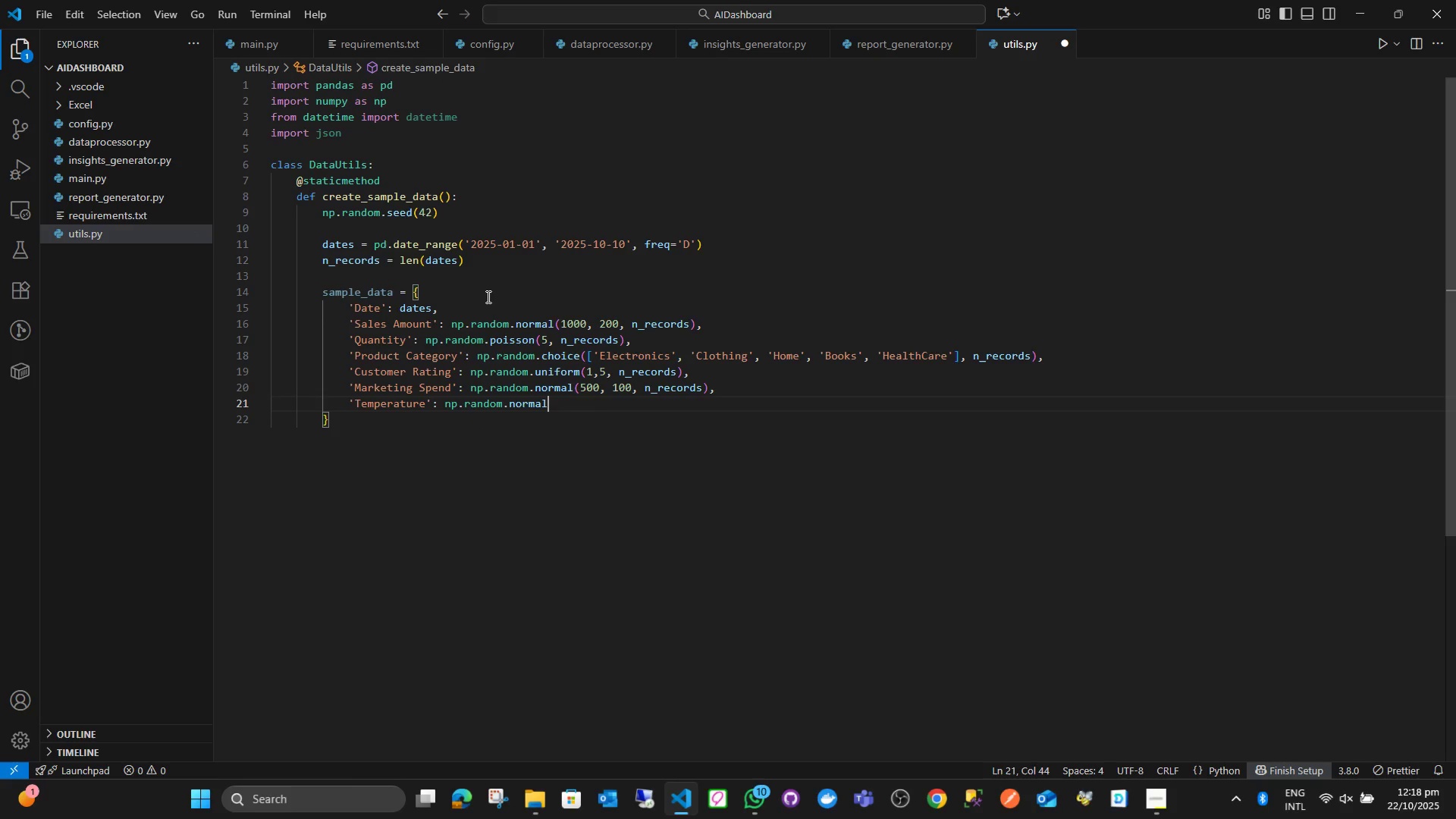 
type((25,5, n_re)
 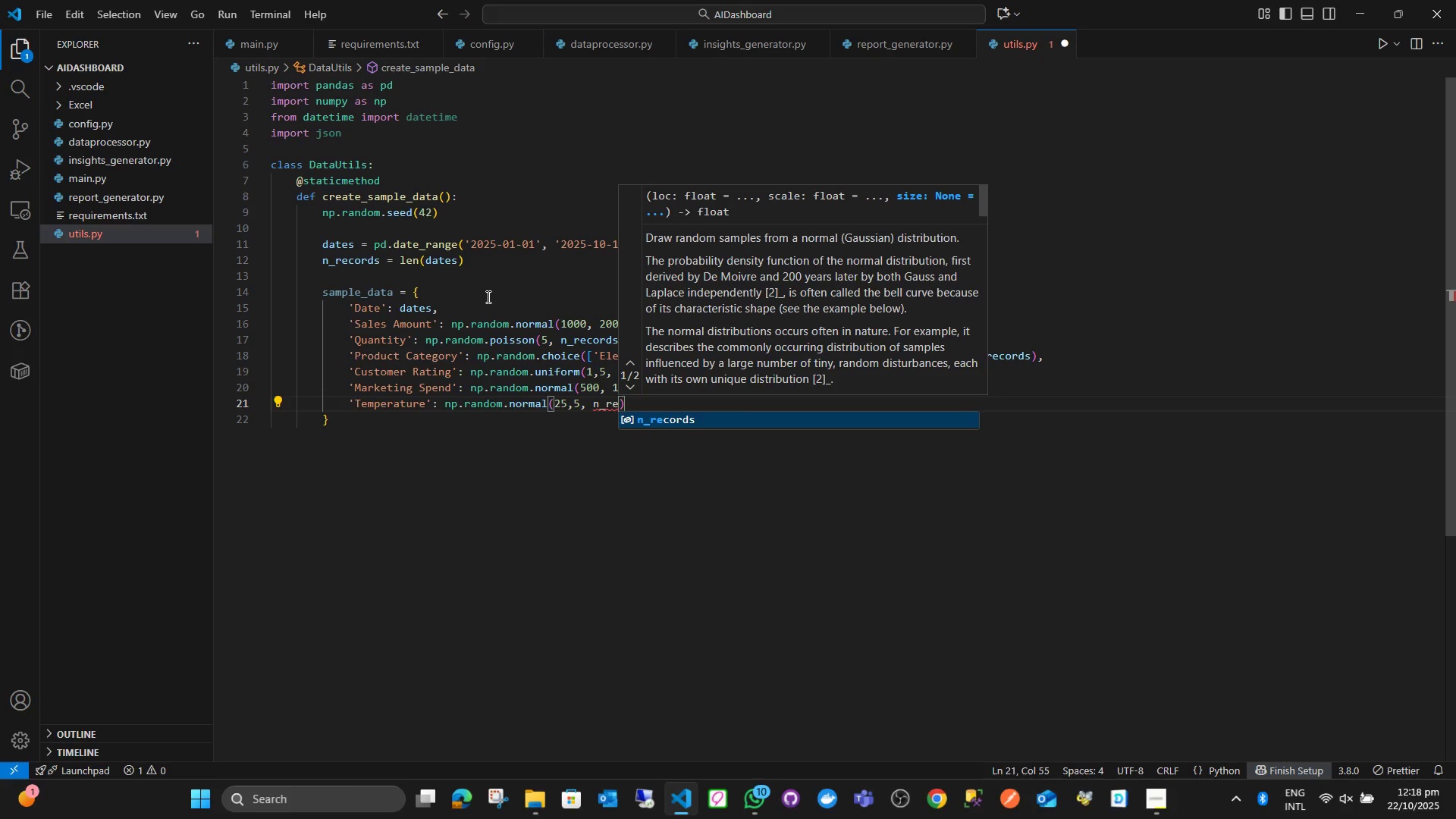 
key(Enter)
 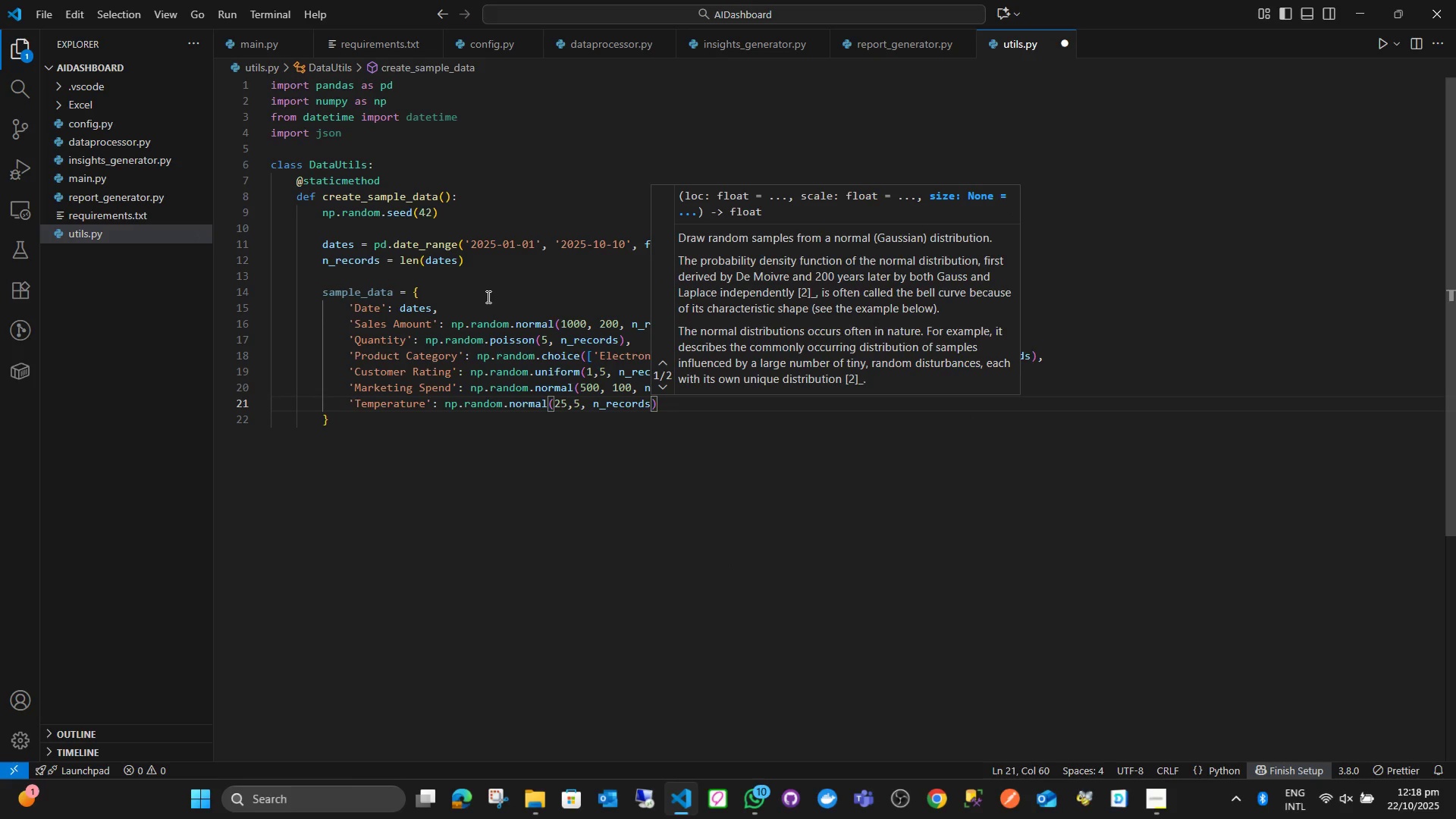 
key(ArrowDown)
 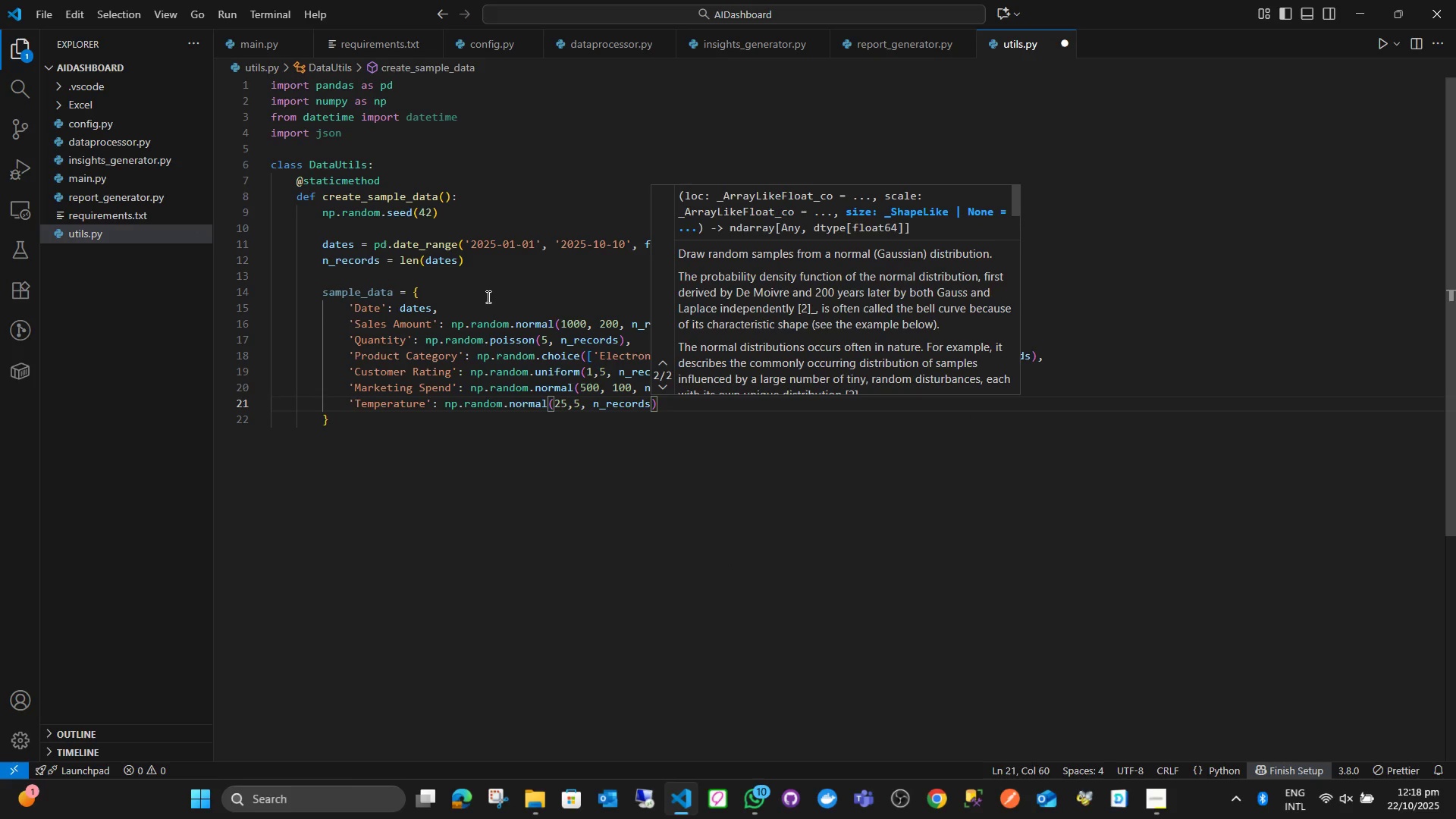 
key(ArrowRight)
 